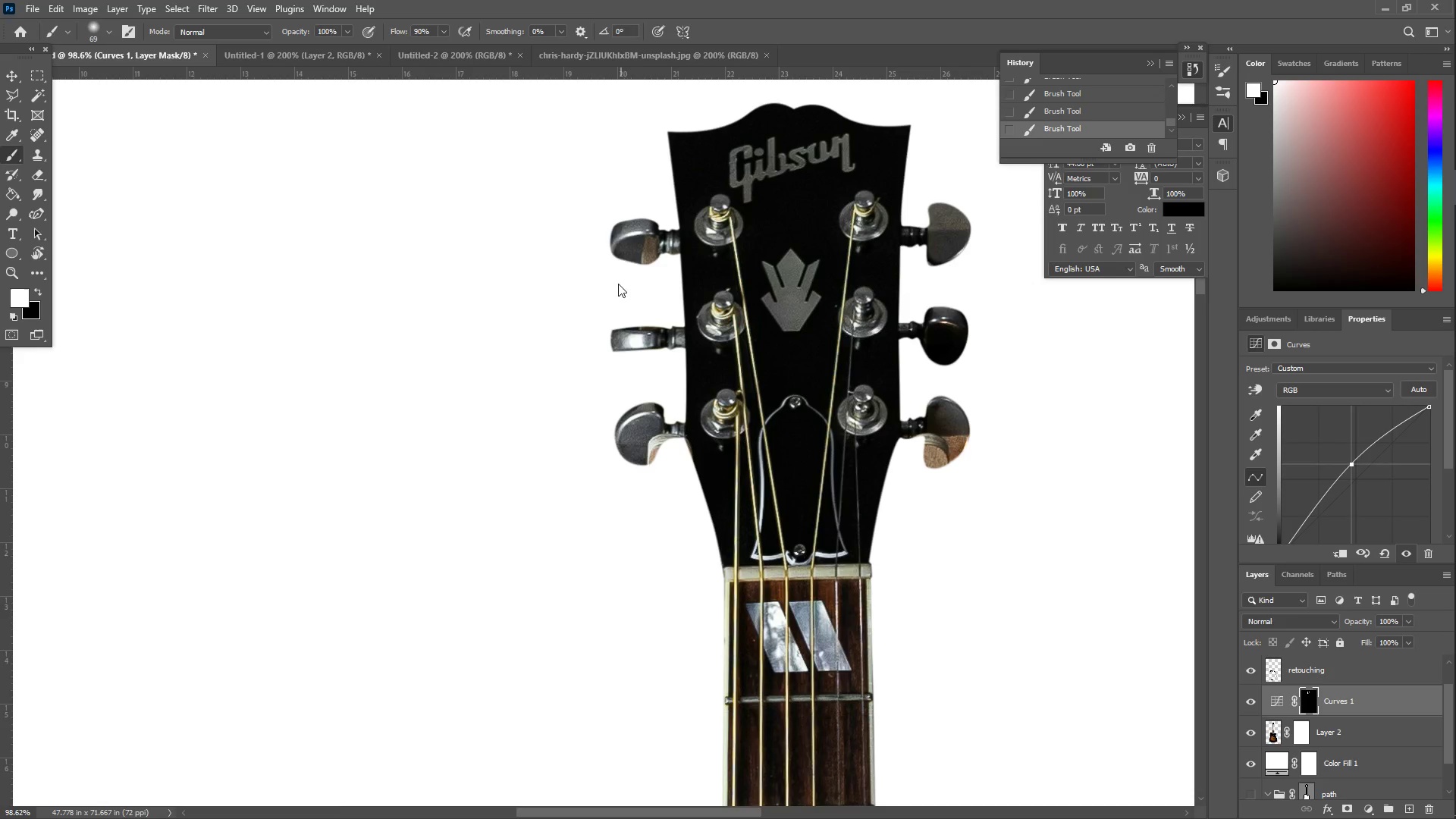 
type(ZZ)
 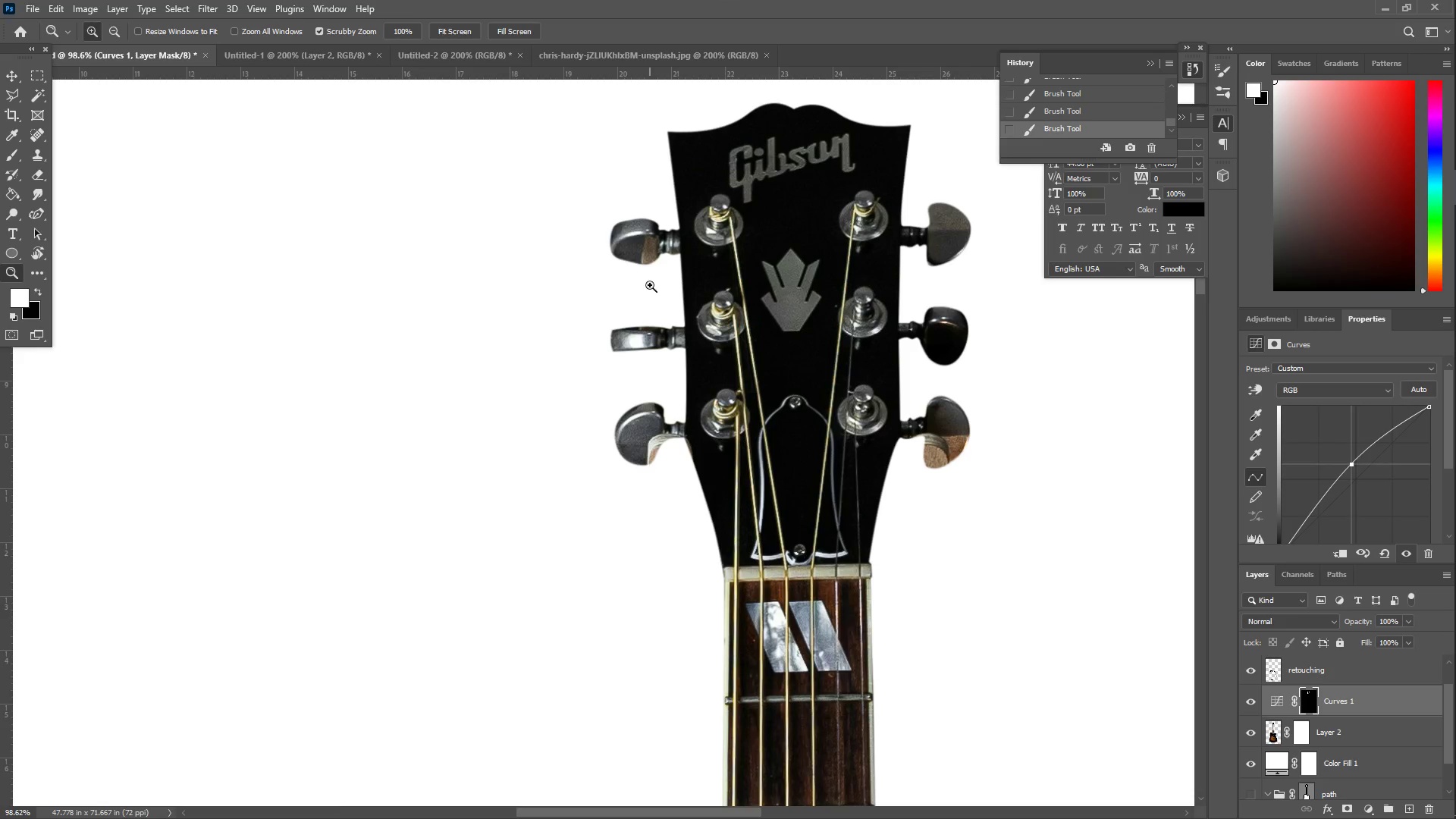 
scroll: coordinate [682, 350], scroll_direction: up, amount: 7.0
 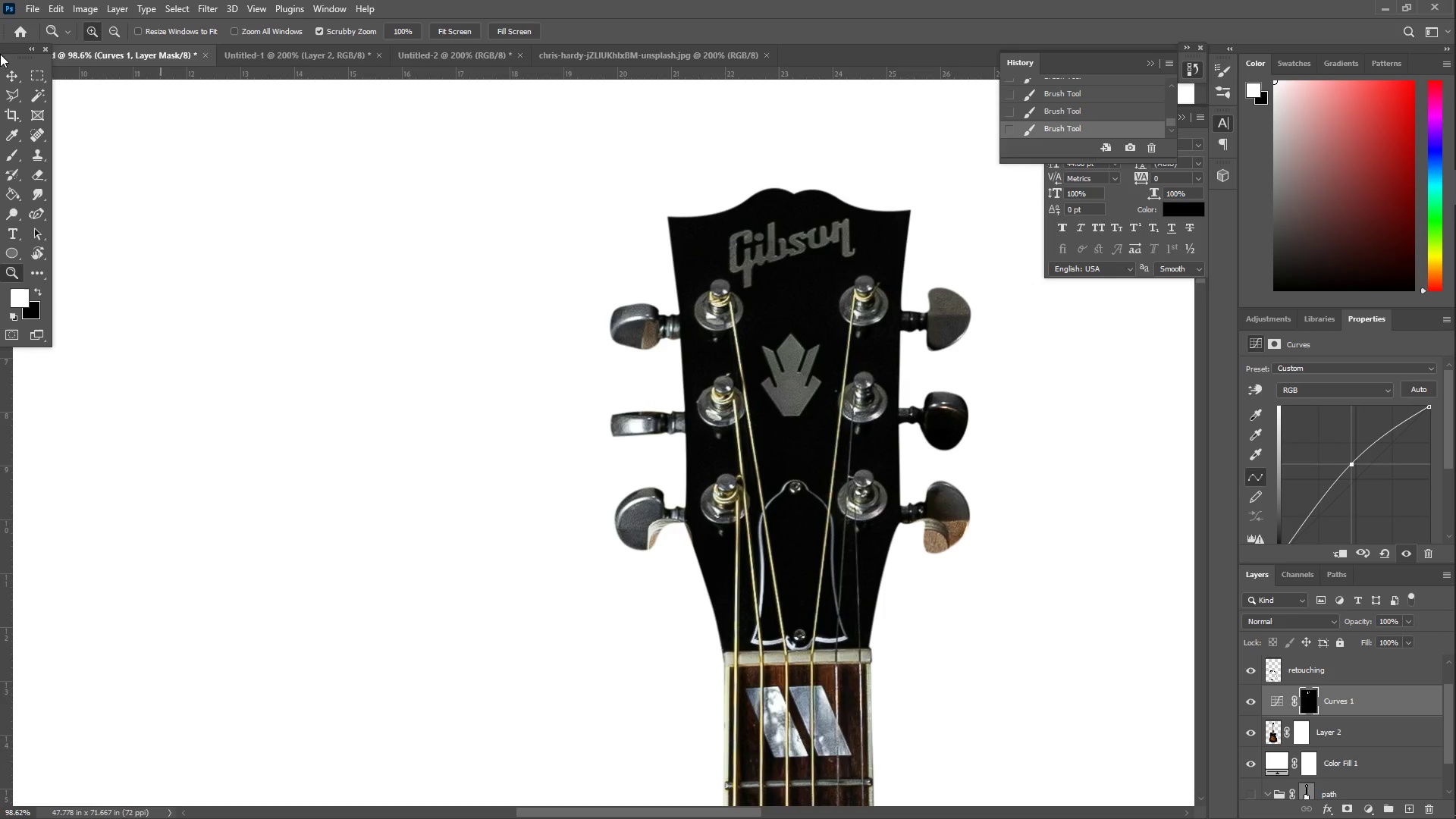 
left_click([13, 74])
 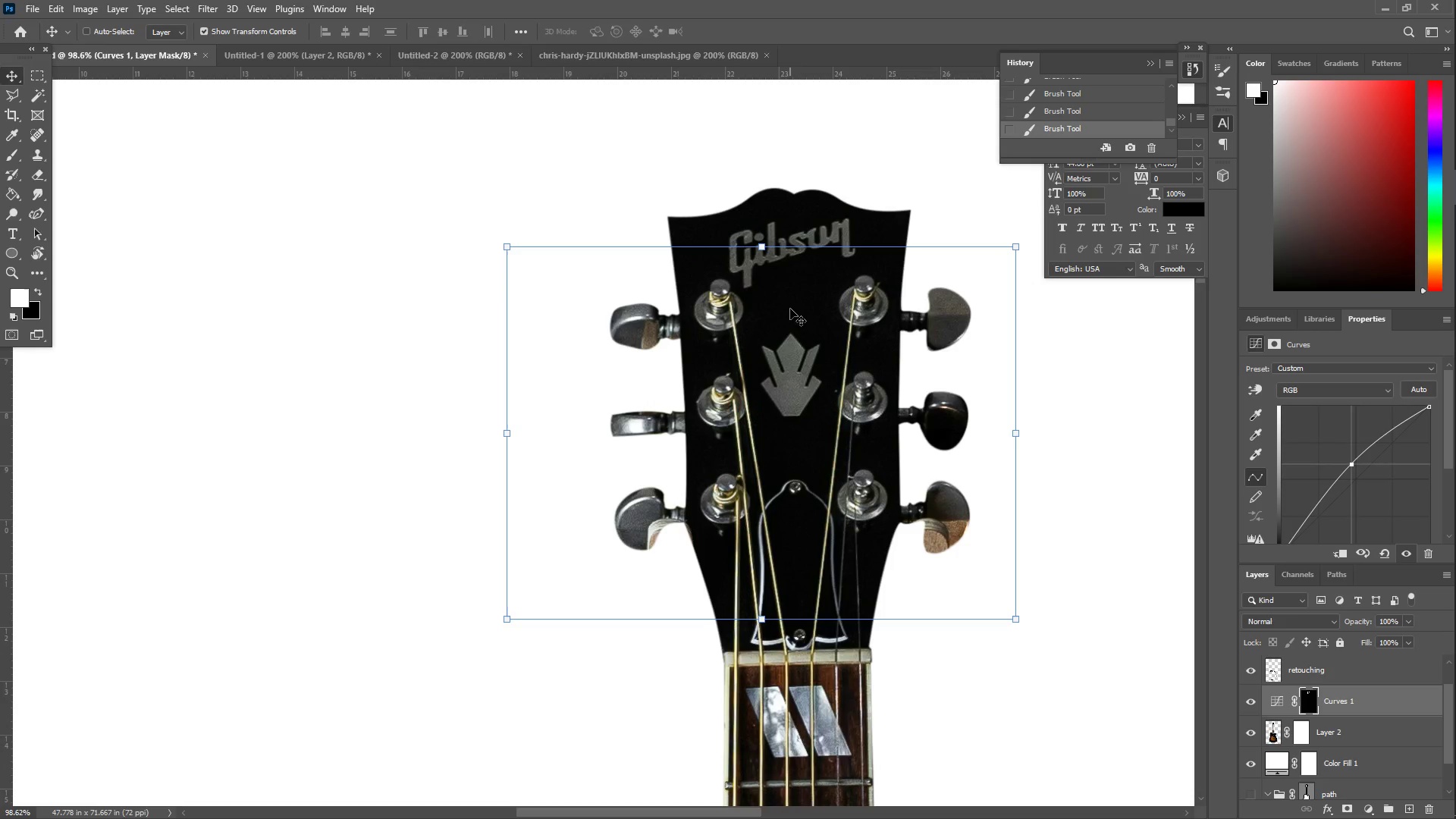 
right_click([748, 225])
 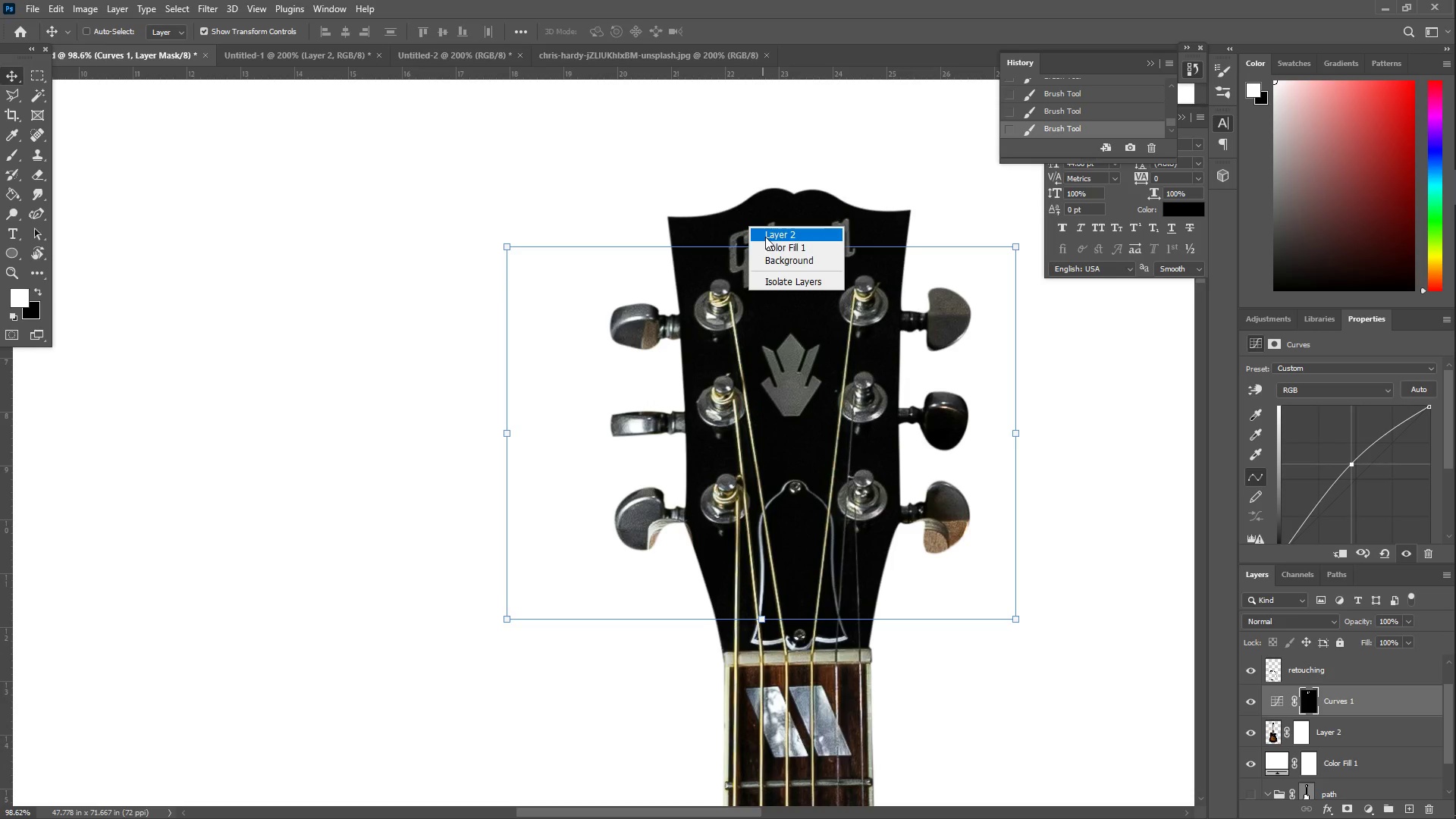 
left_click([765, 237])
 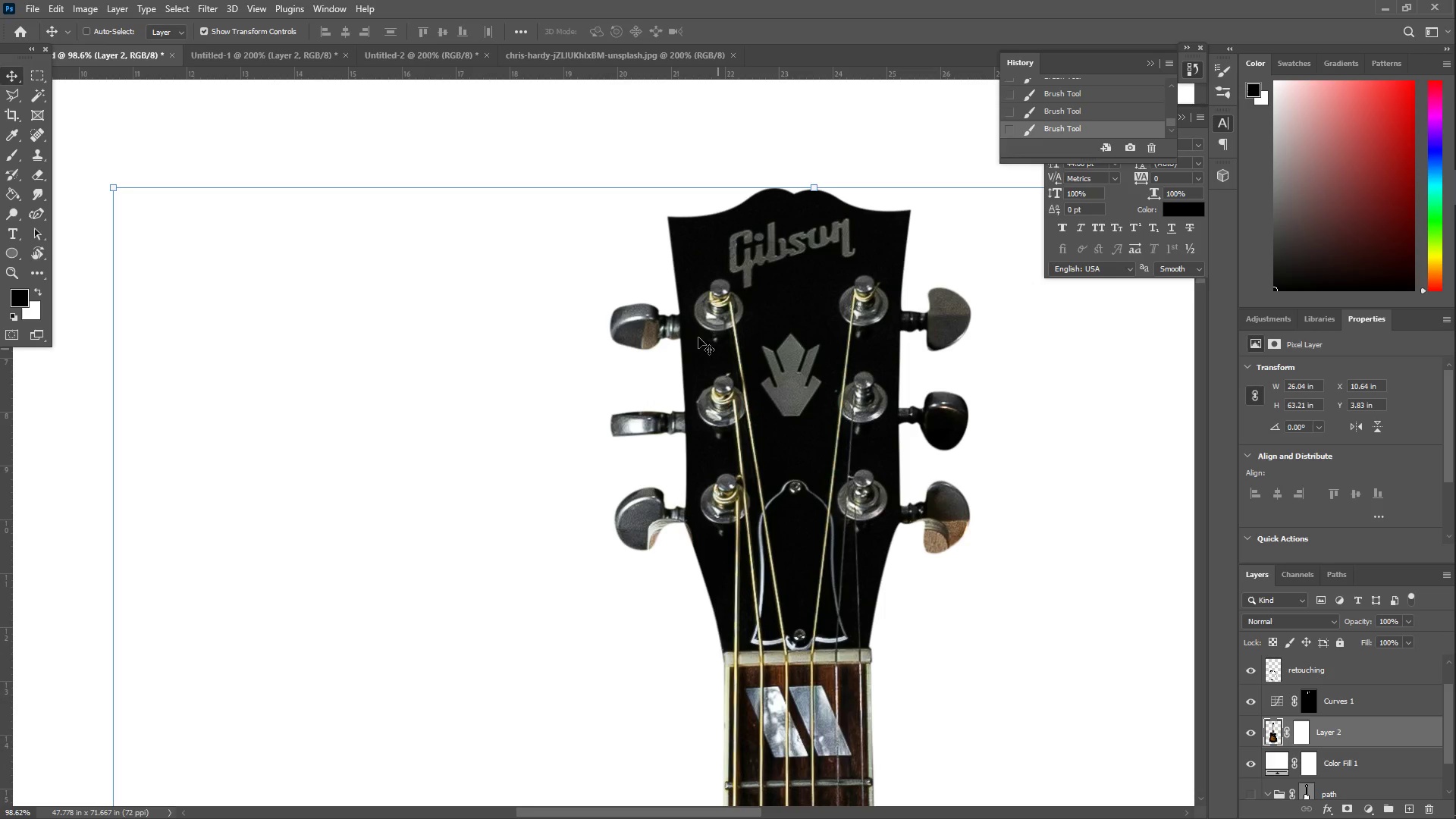 
key(Z)
 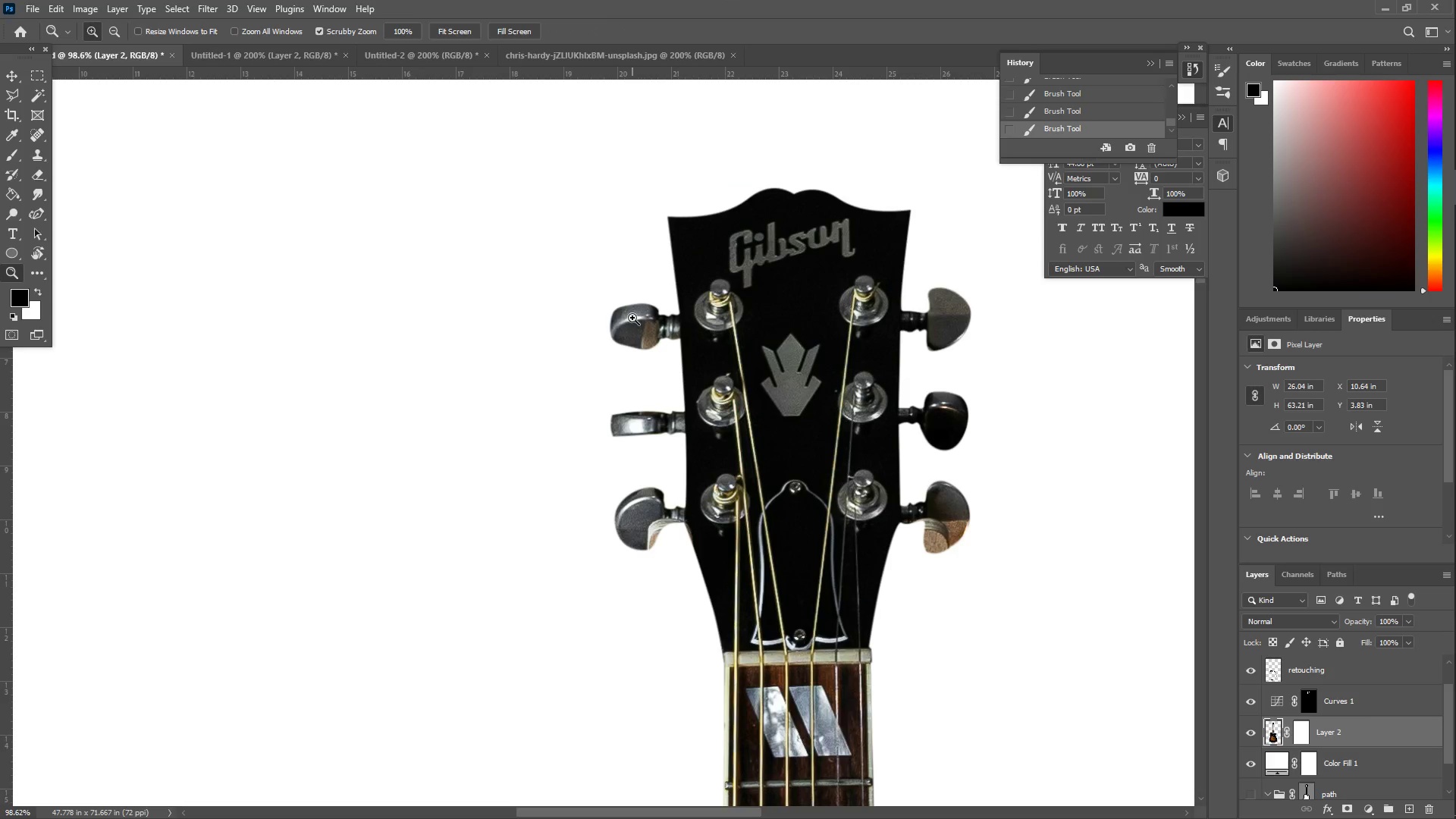 
left_click_drag(start_coordinate=[653, 322], to_coordinate=[739, 347])
 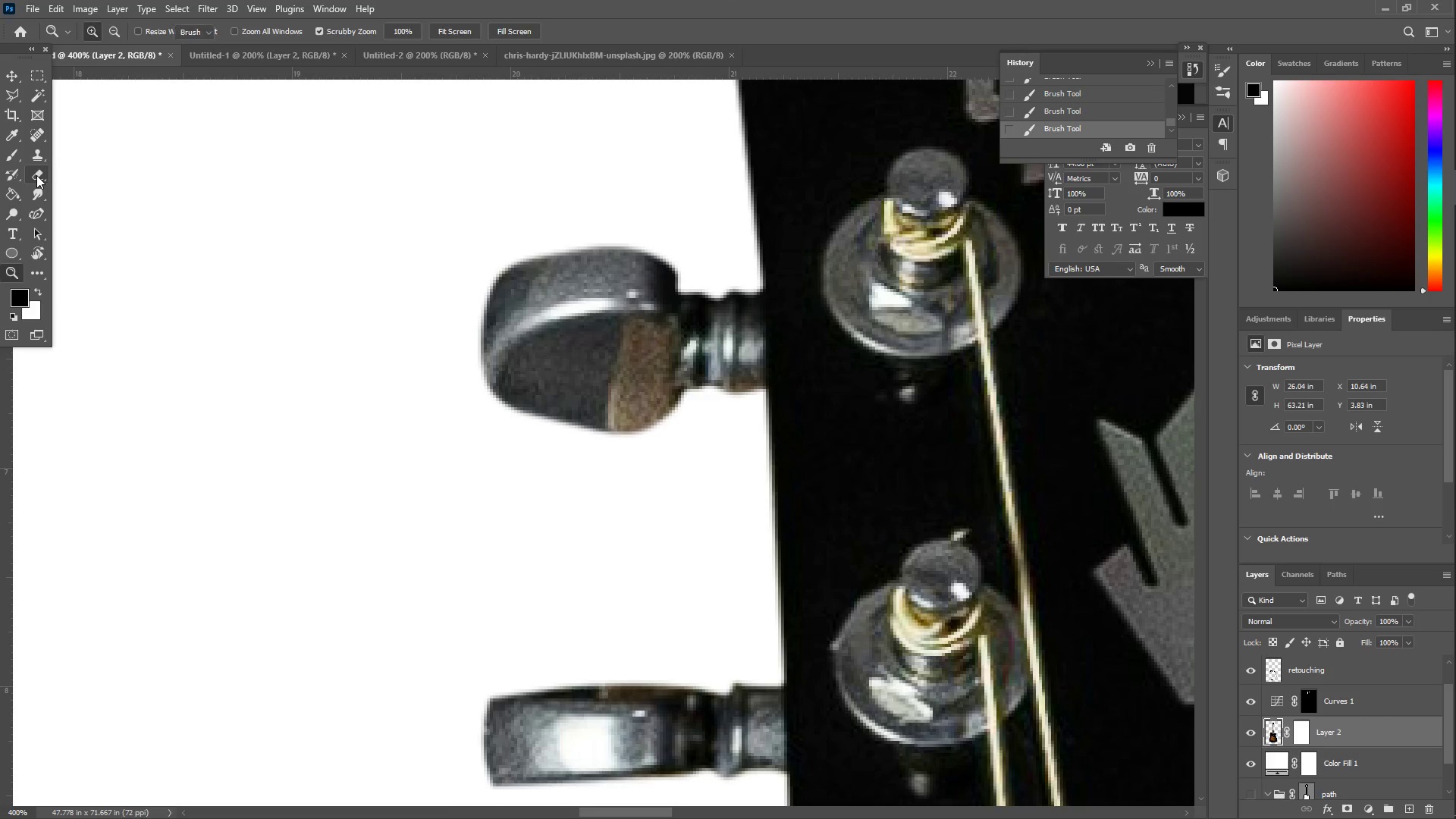 
double_click([39, 190])
 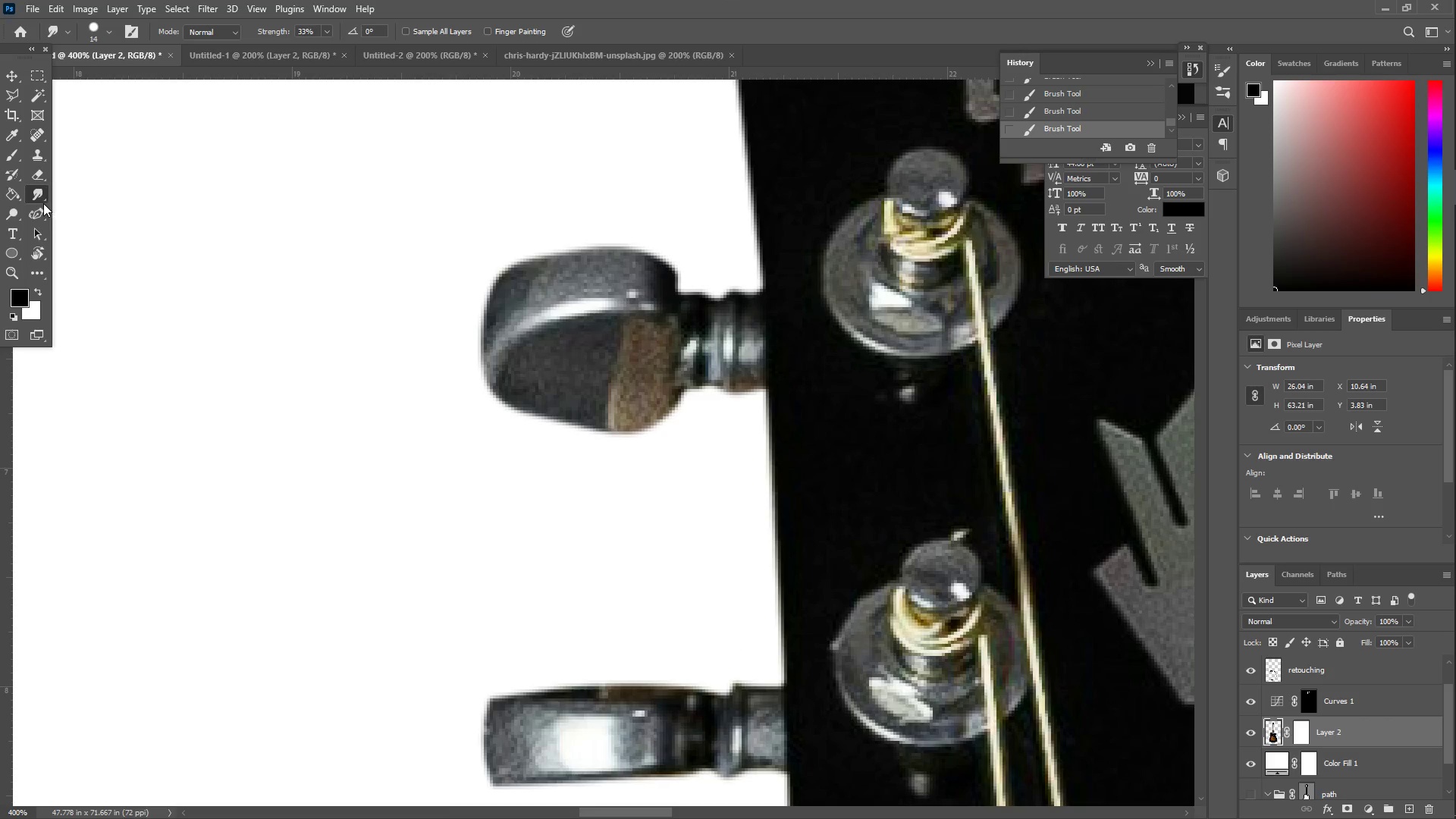 
left_click([44, 214])
 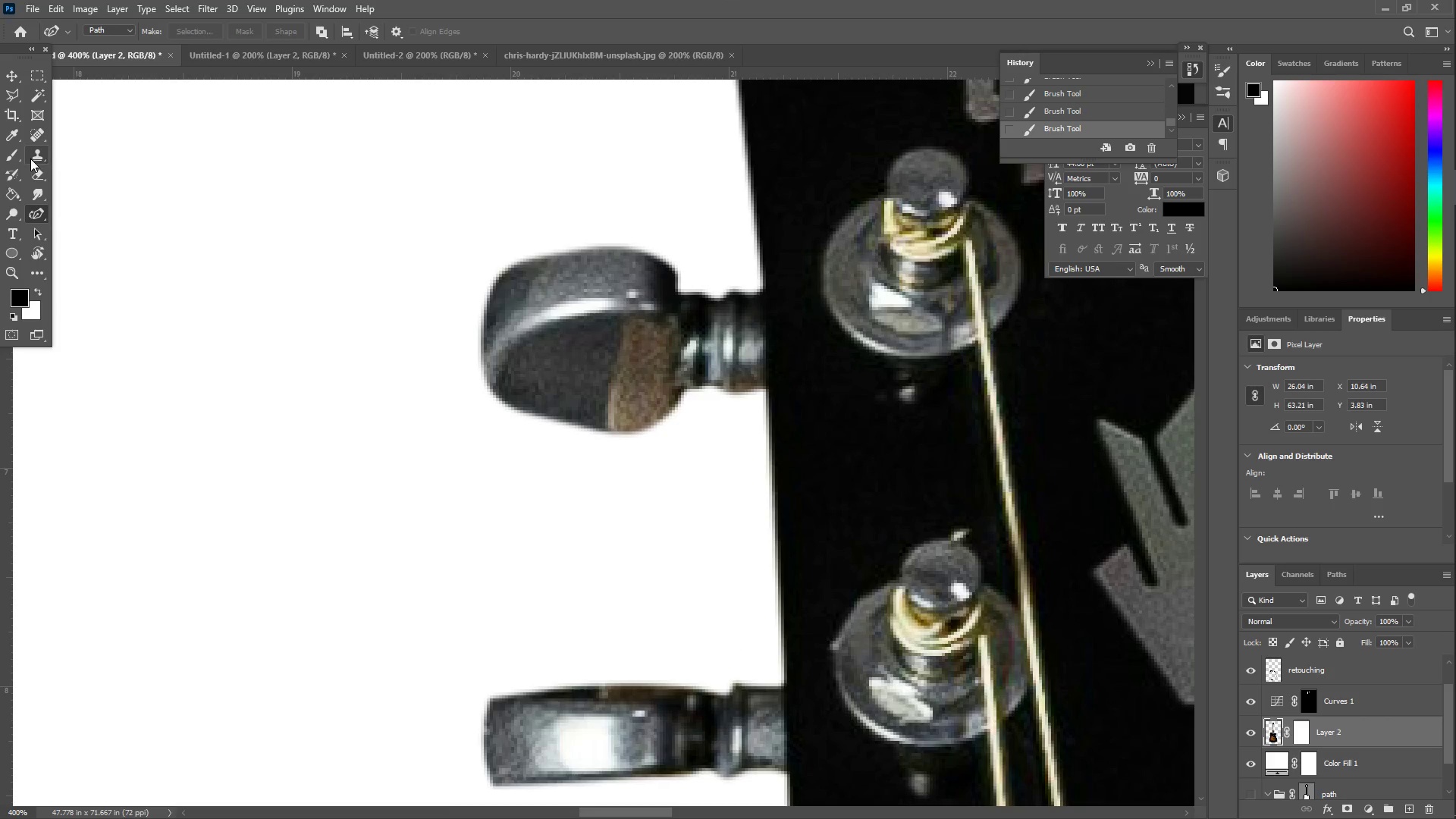 
hold_key(key=AltLeft, duration=0.53)
left_click([563, 380])
 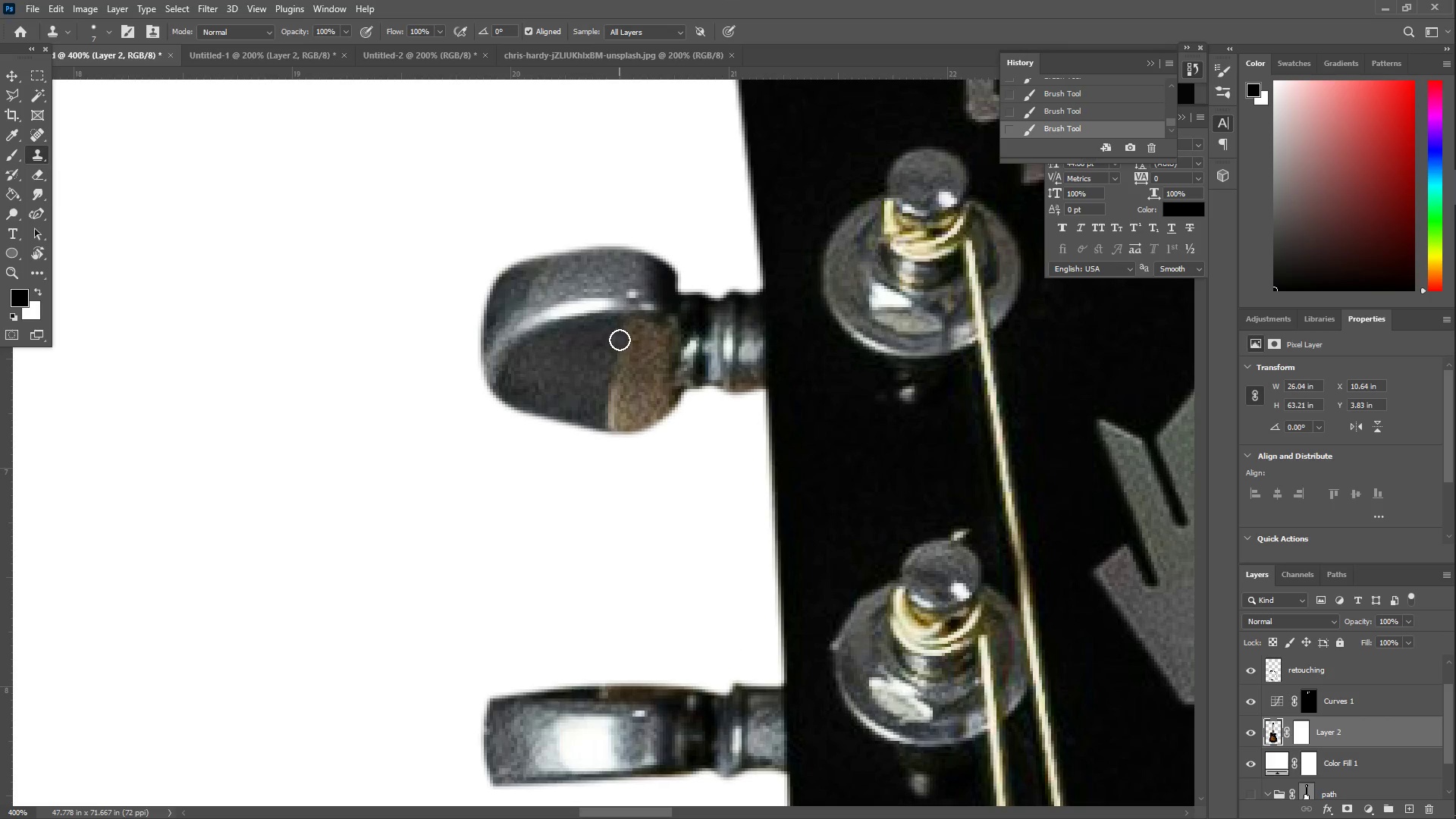 
hold_key(key=AltLeft, duration=0.5)
left_click([548, 364])
 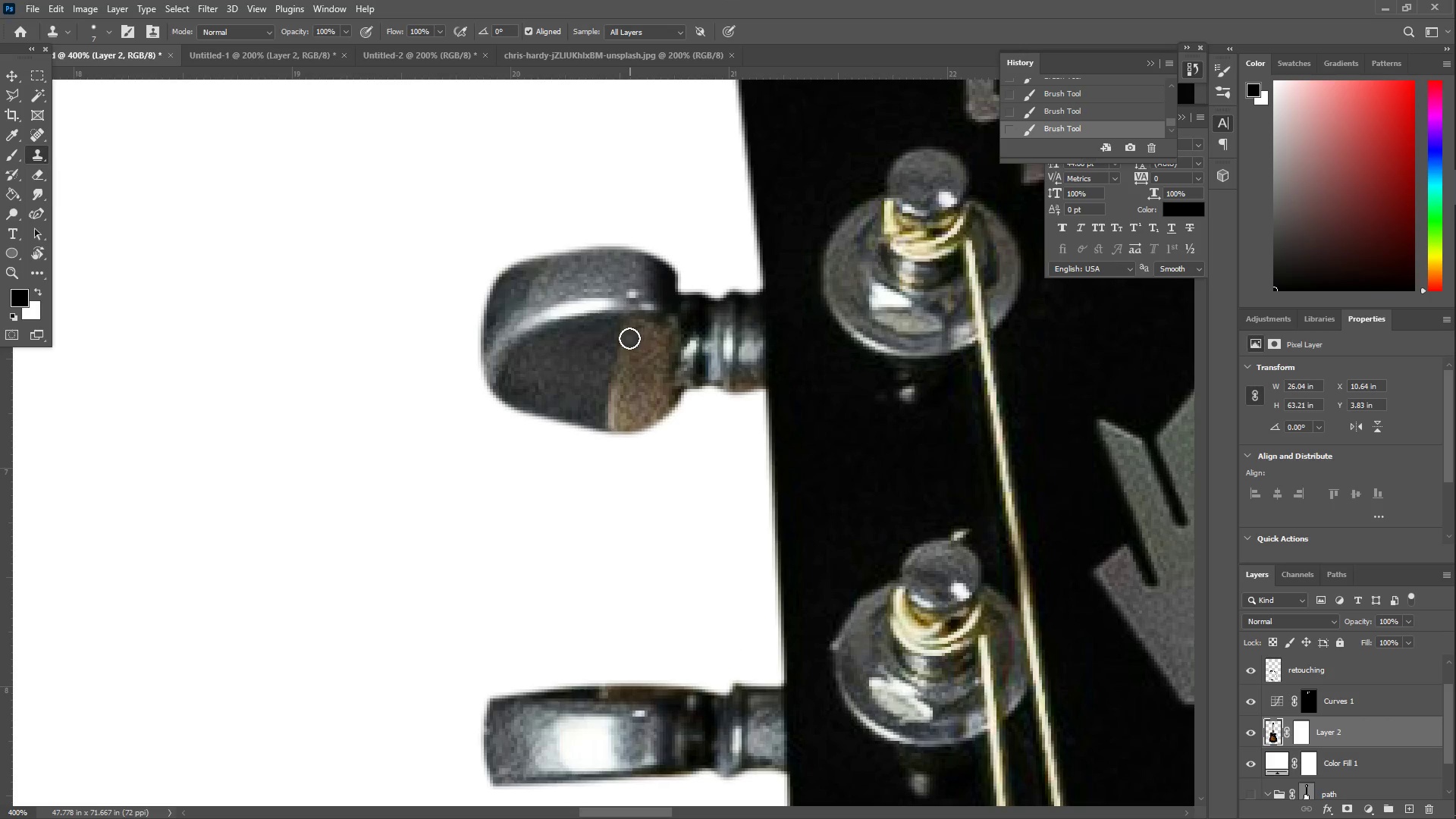 
left_click_drag(start_coordinate=[620, 331], to_coordinate=[635, 331])
 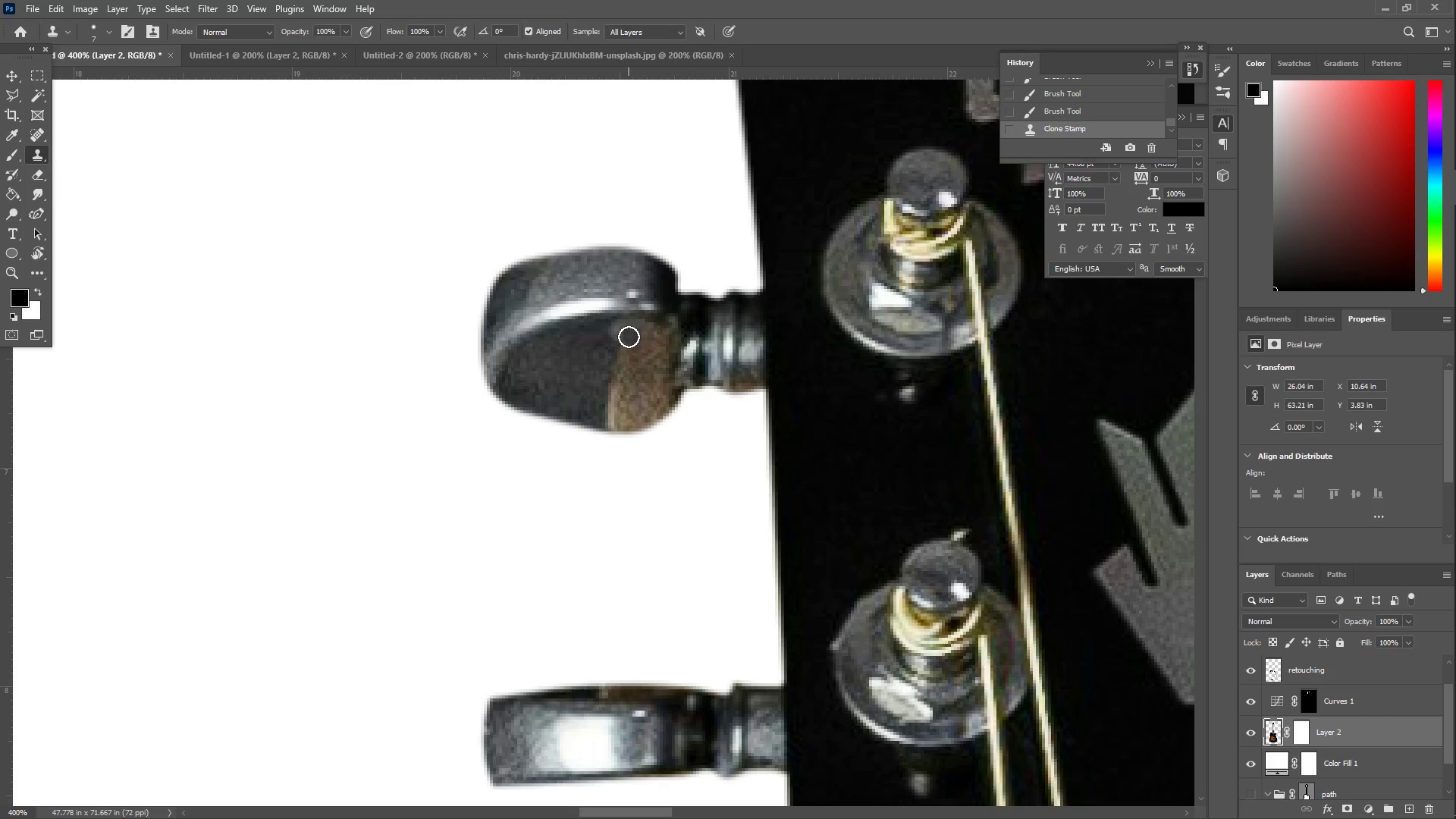 
key(Control+Z)
 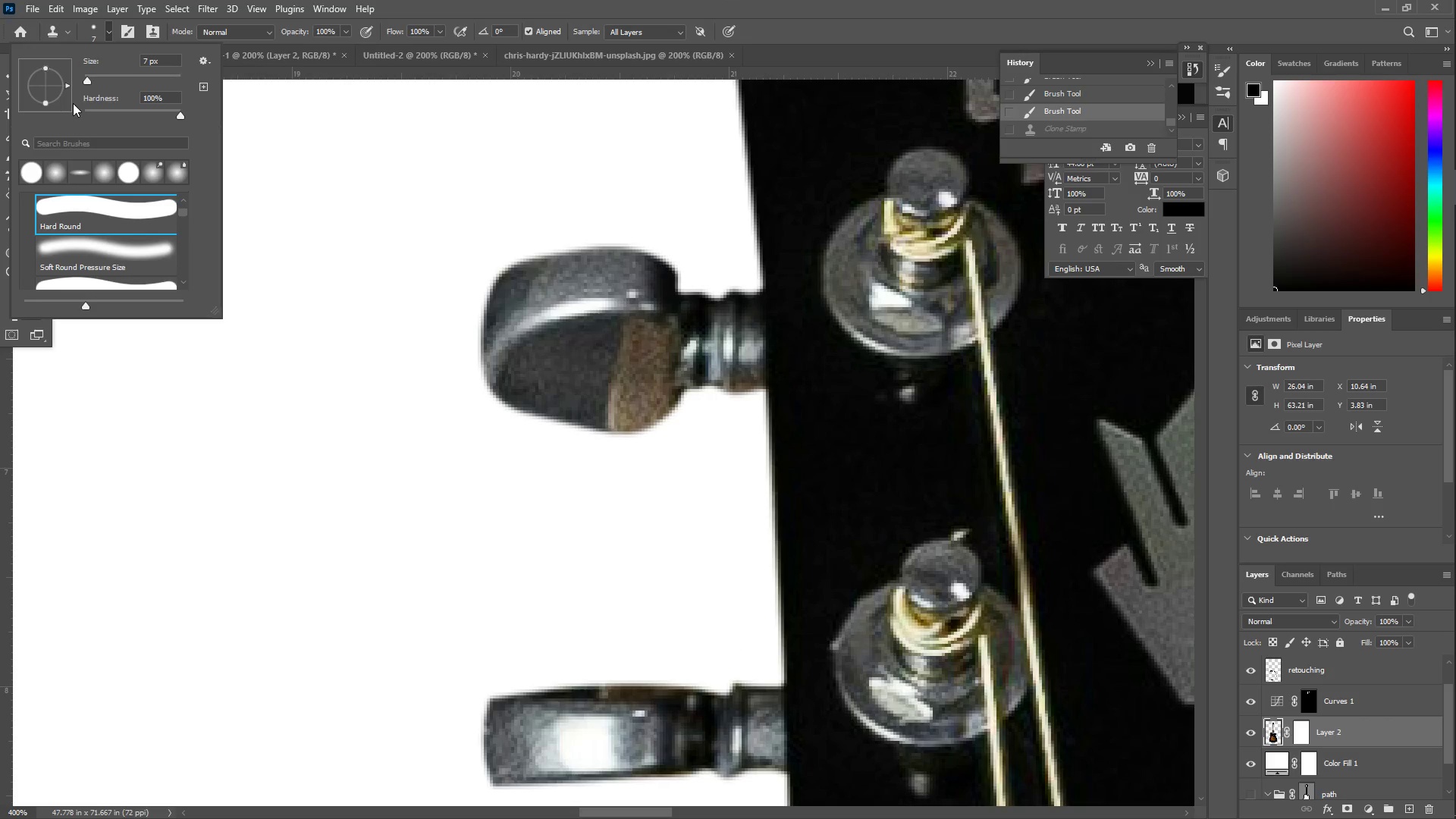 
left_click([56, 169])
 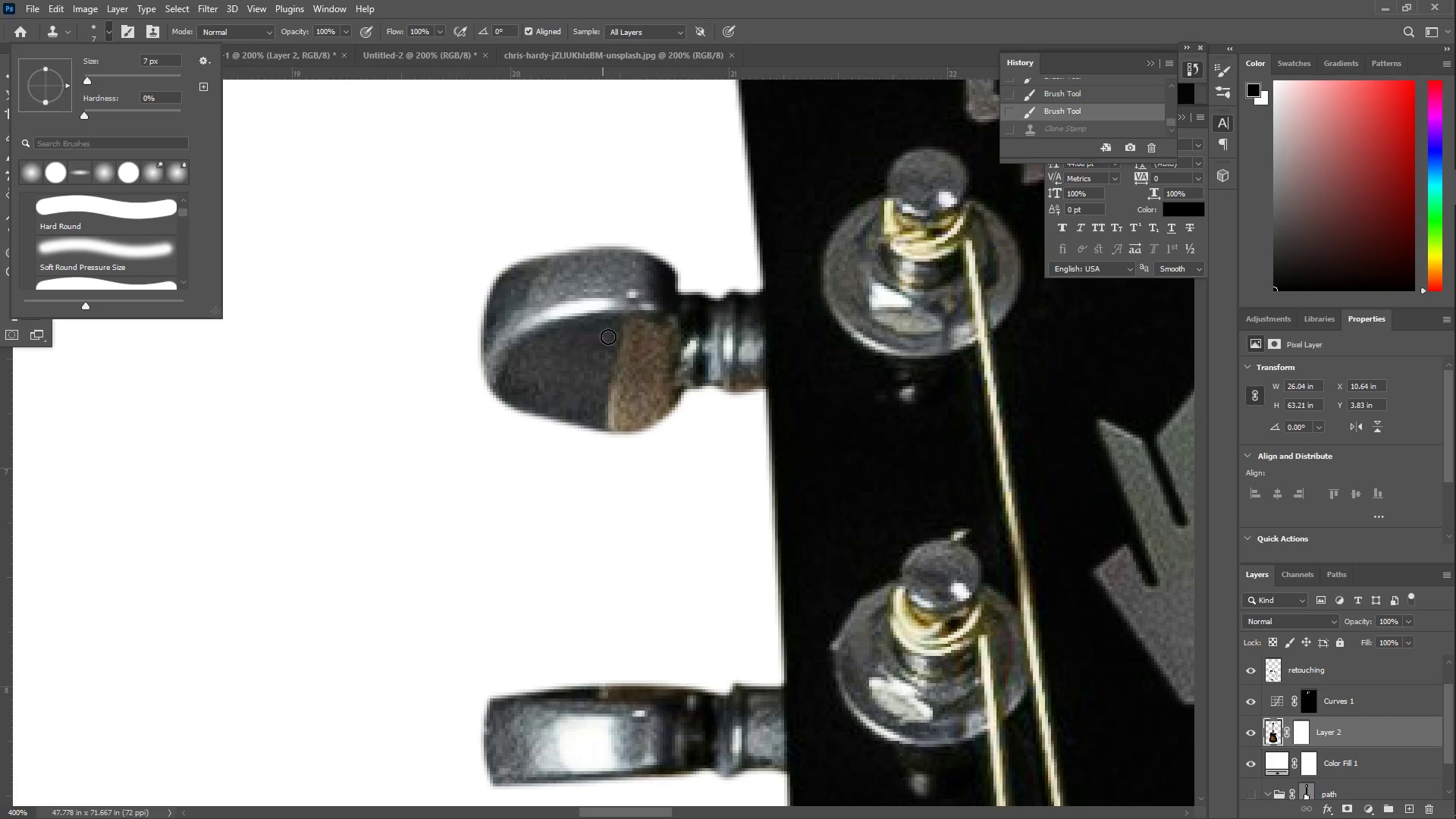 
hold_key(key=AltLeft, duration=0.55)
left_click([560, 359])
 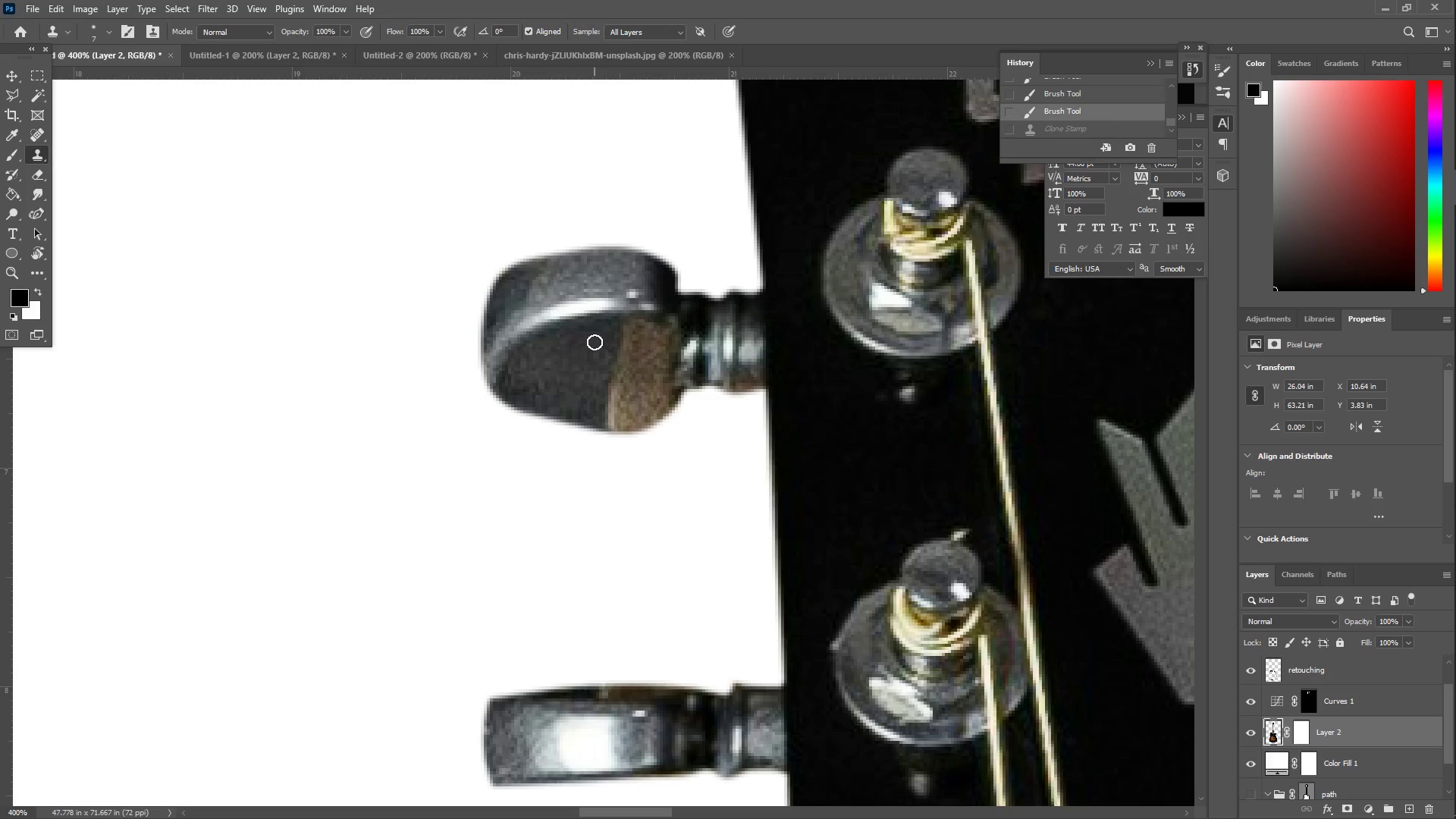 
key(Alt+AltLeft)
 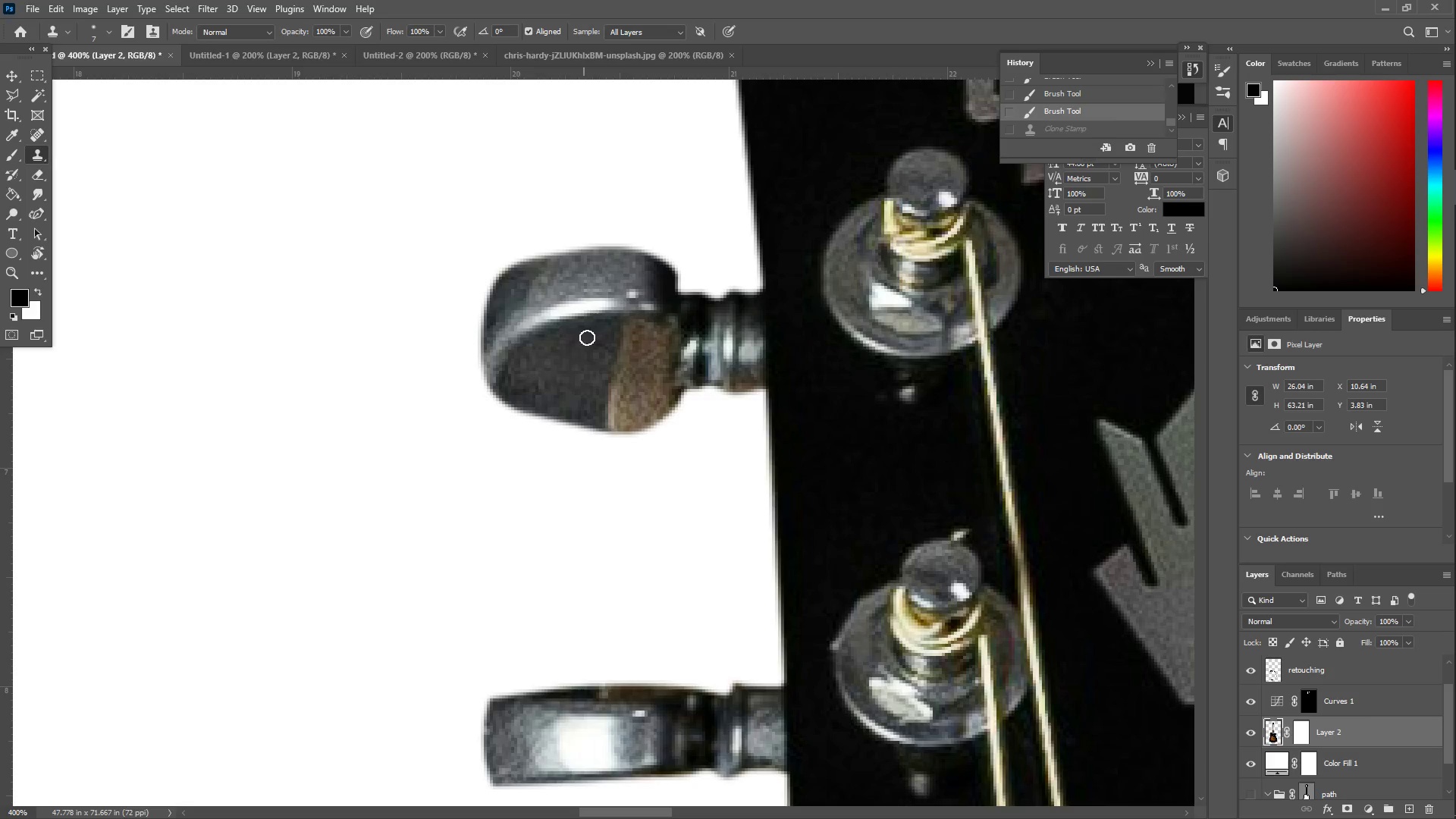 
left_click_drag(start_coordinate=[607, 334], to_coordinate=[627, 330])
 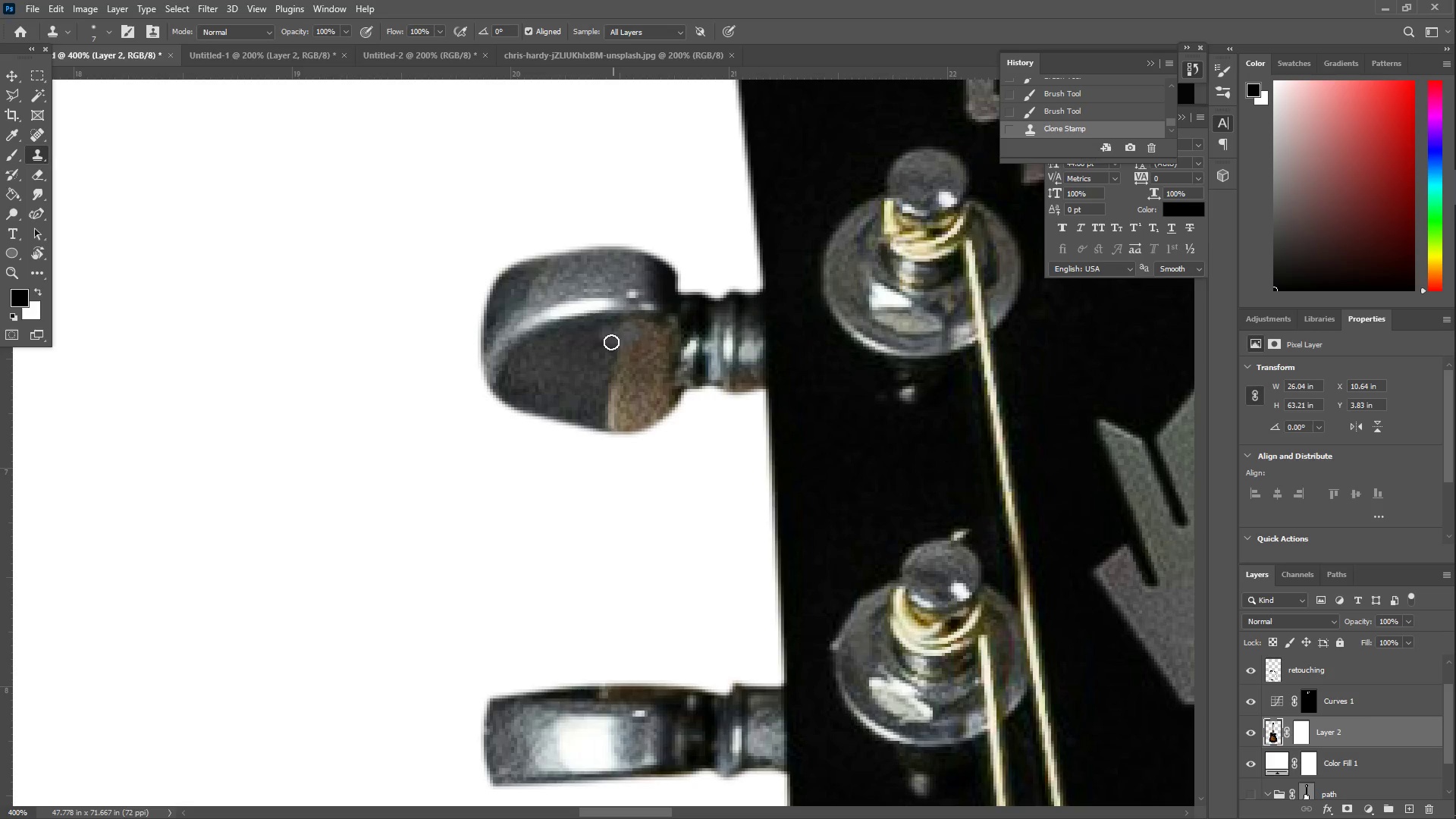 
key(Control+Z)
 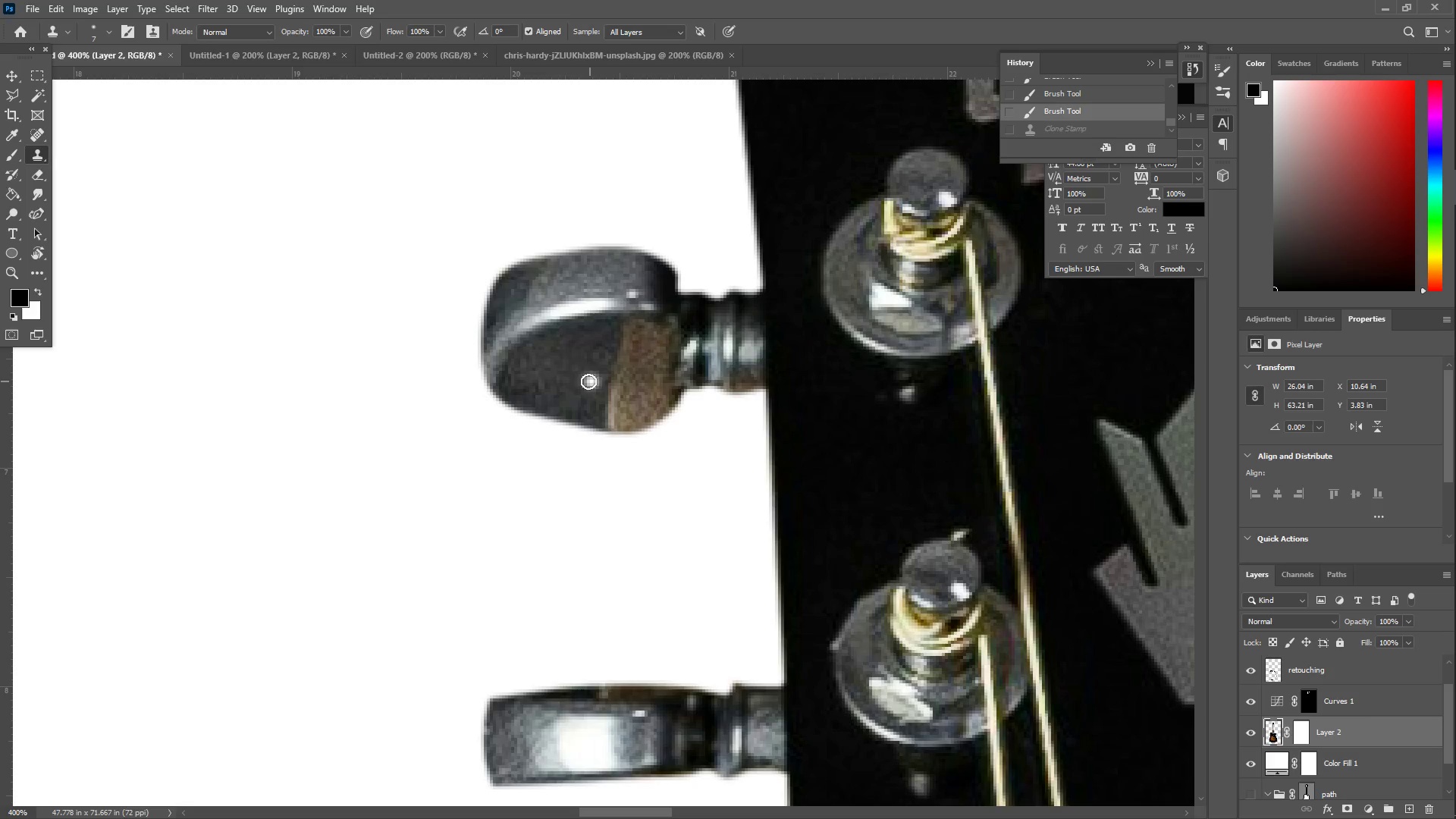 
key(Alt+AltLeft)
 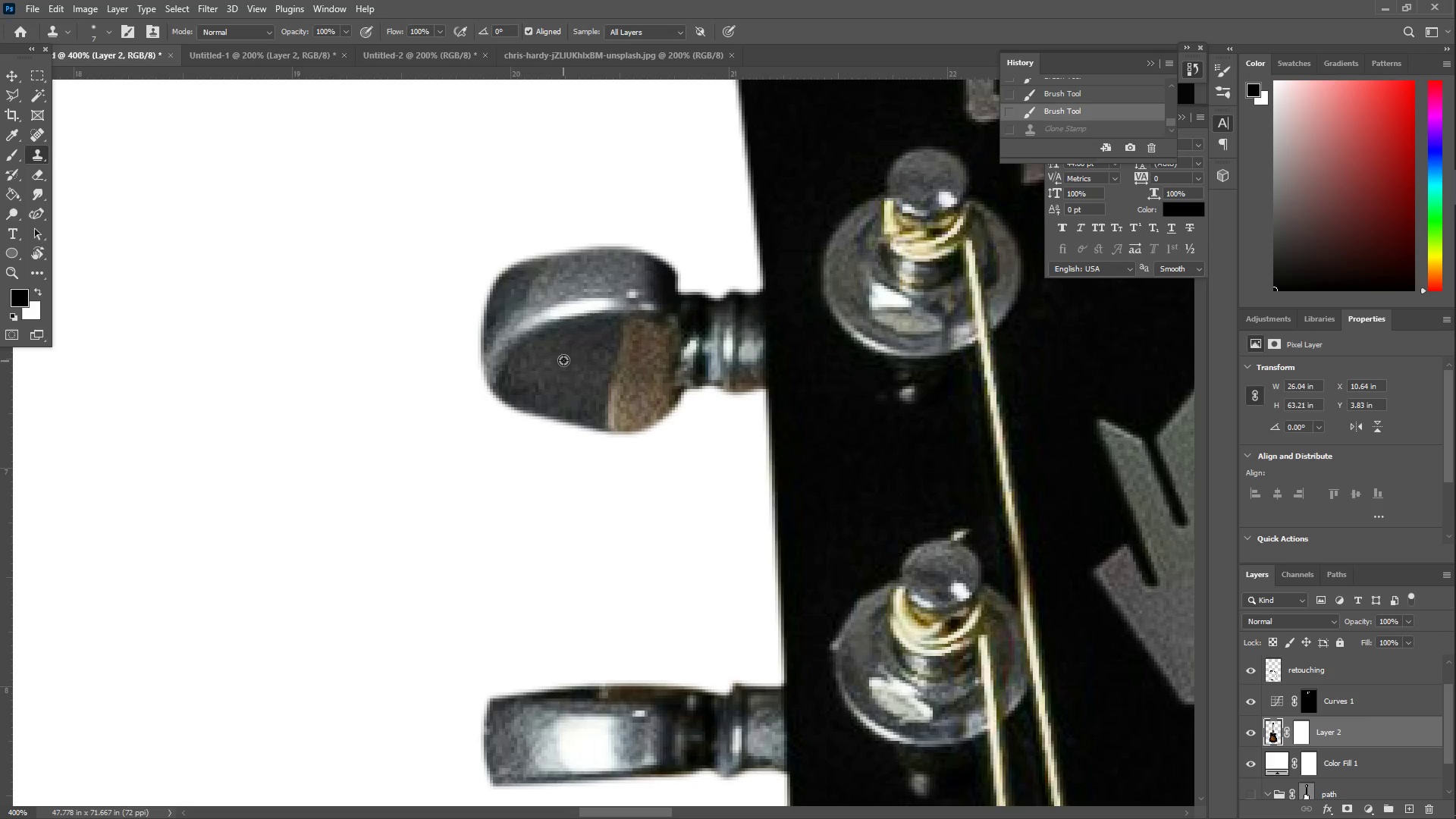 
left_click([563, 360])
 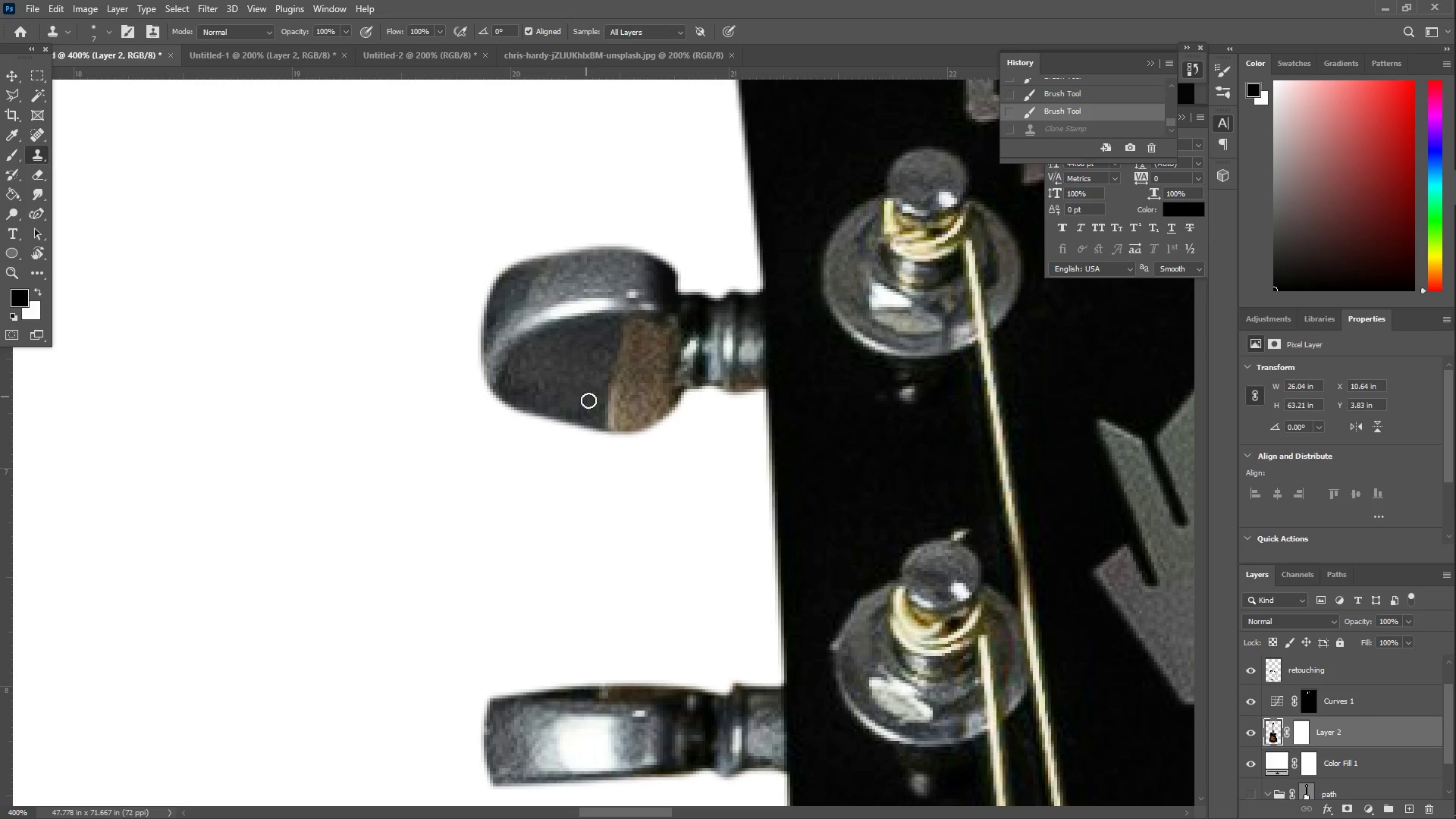 
left_click_drag(start_coordinate=[606, 415], to_coordinate=[628, 404])
 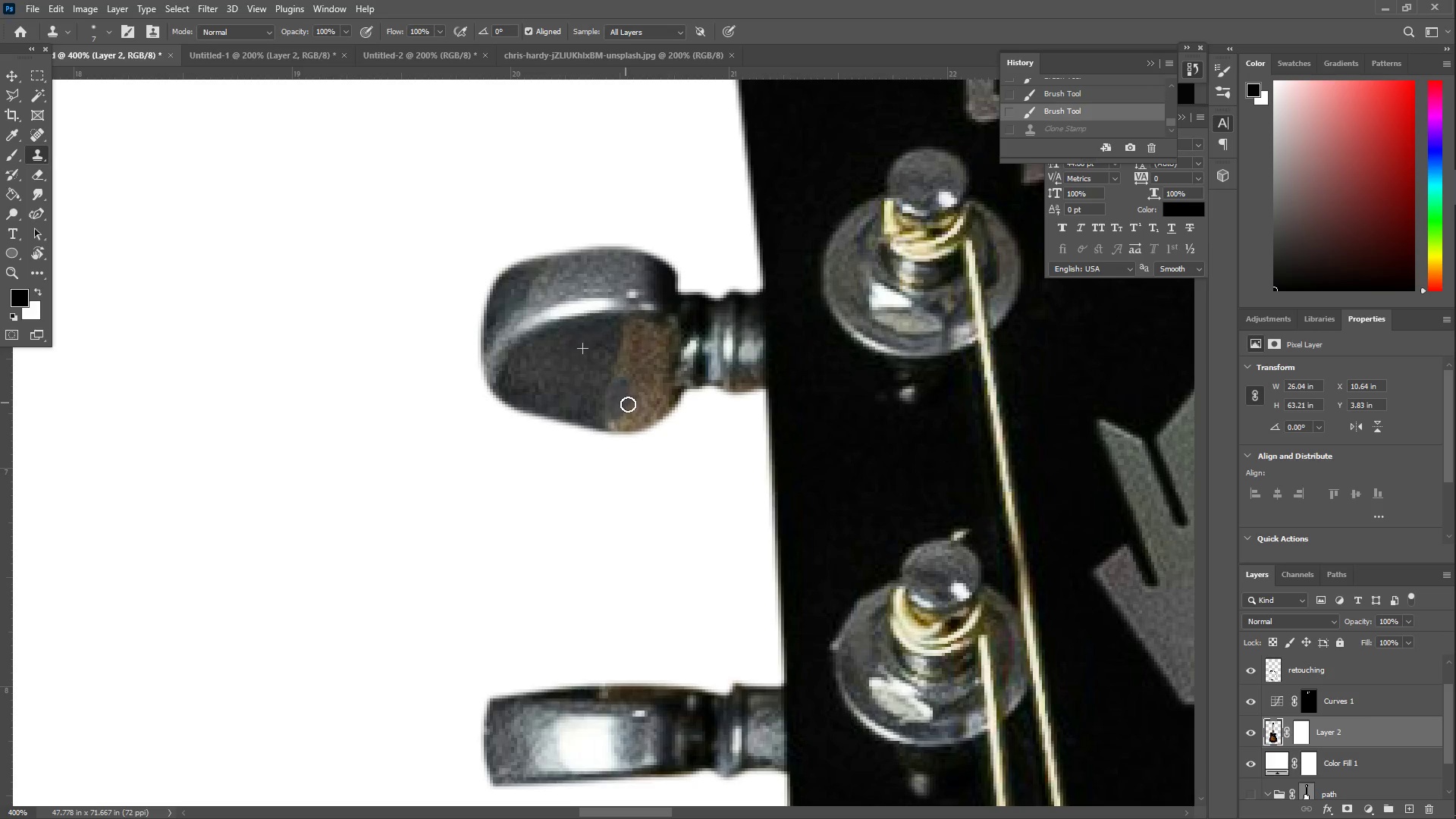 
key(Alt+AltLeft)
 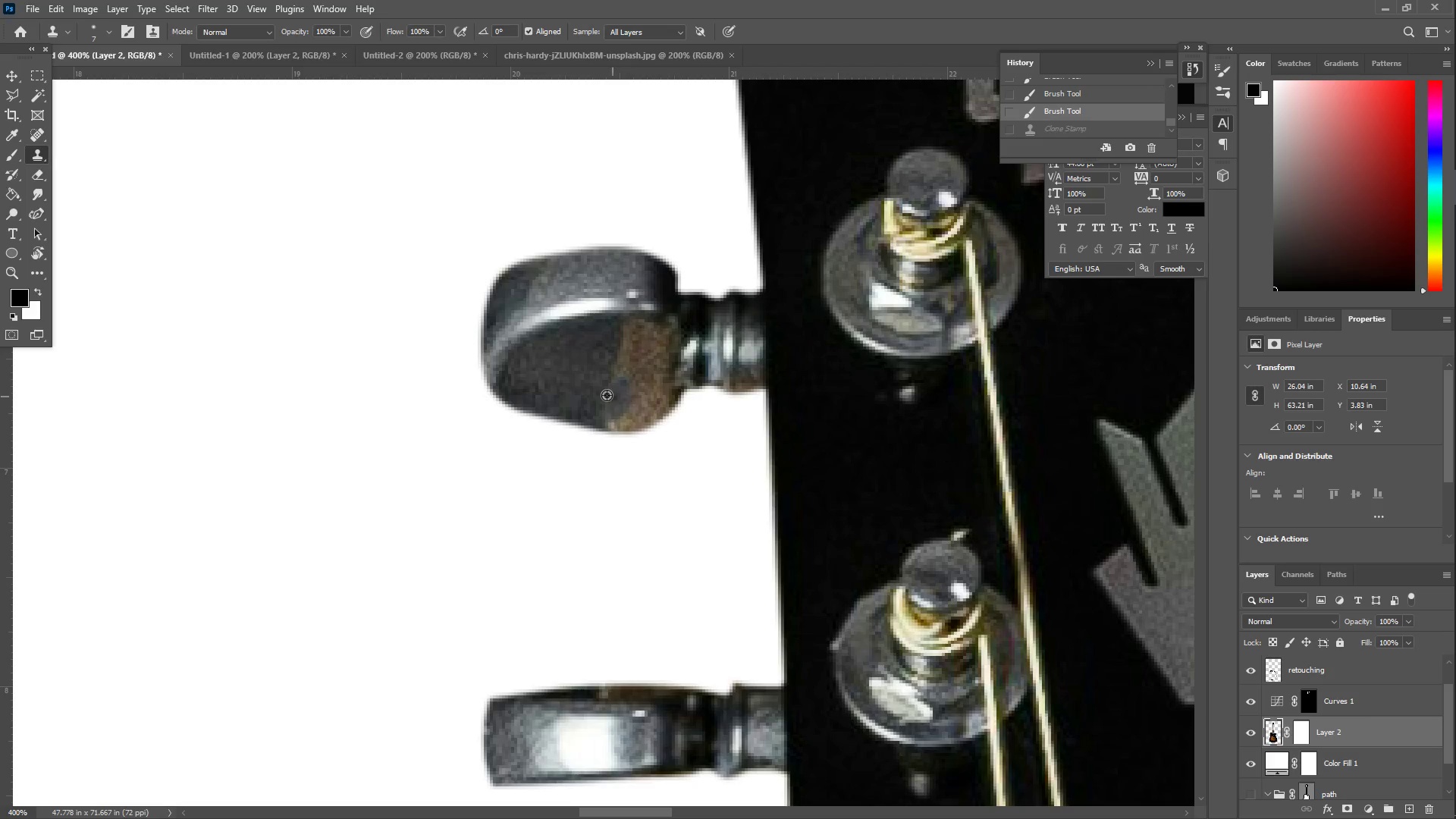 
left_click([563, 380])
 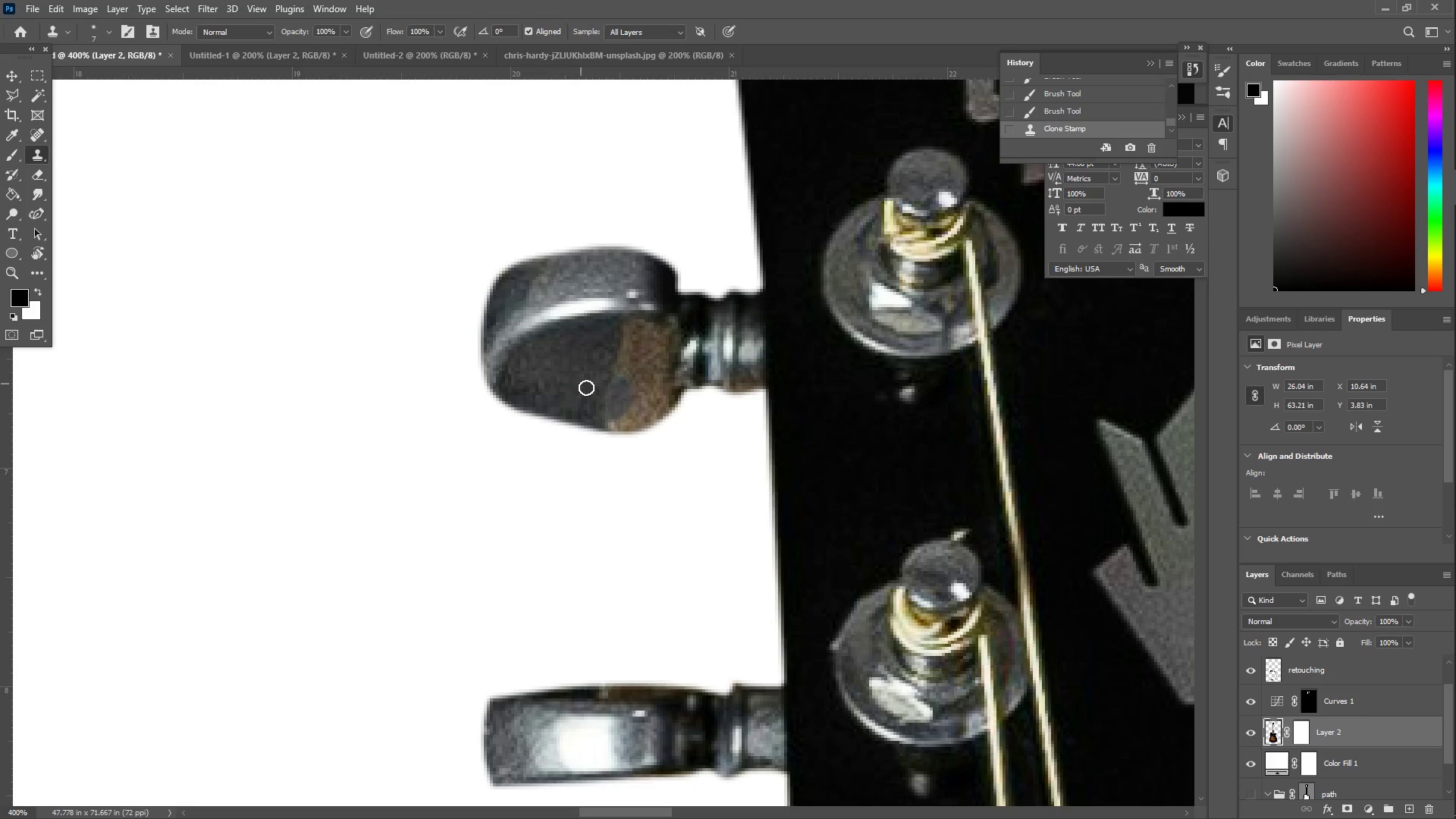 
left_click_drag(start_coordinate=[592, 389], to_coordinate=[620, 376])
 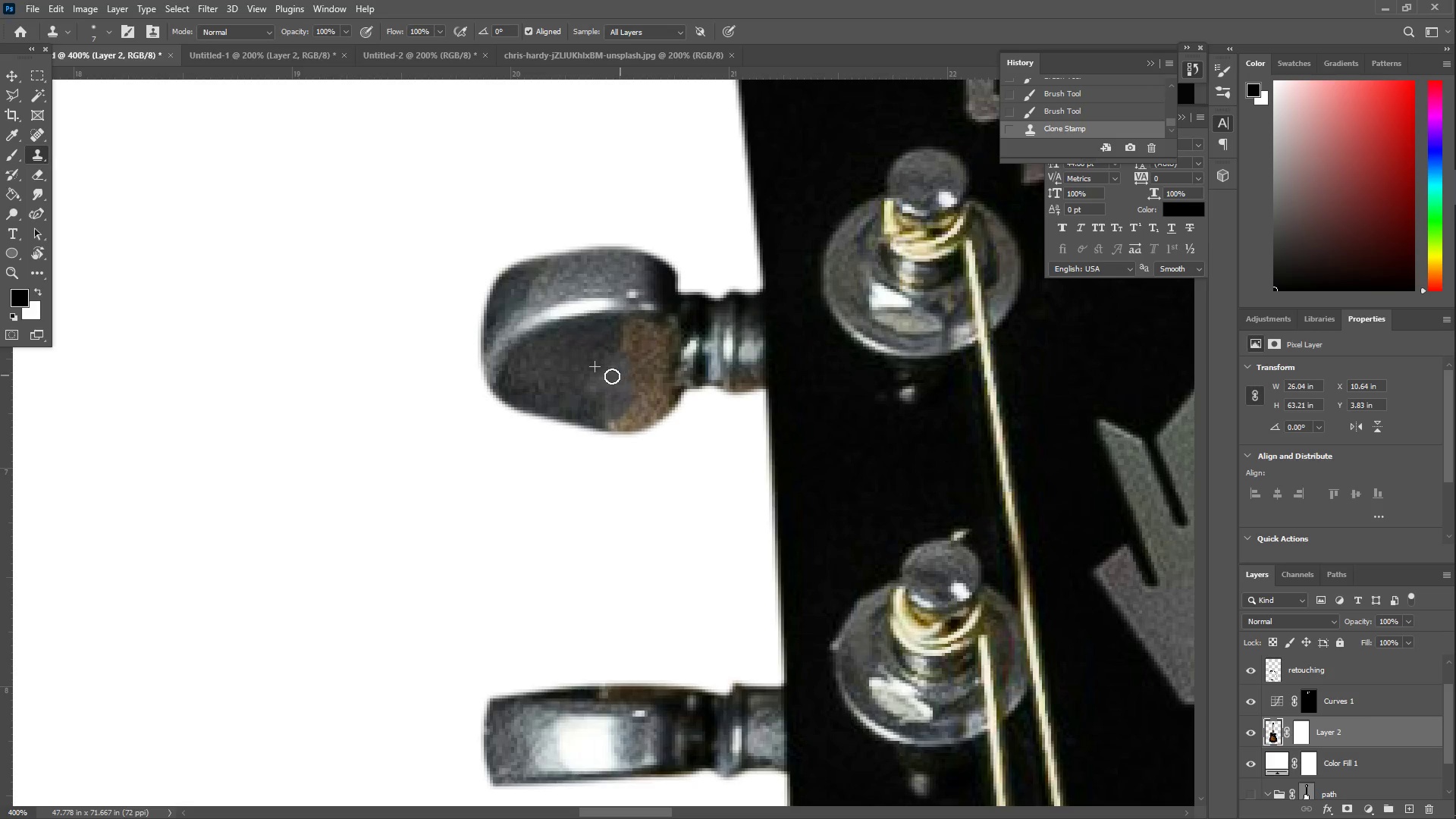 
key(Alt+AltLeft)
 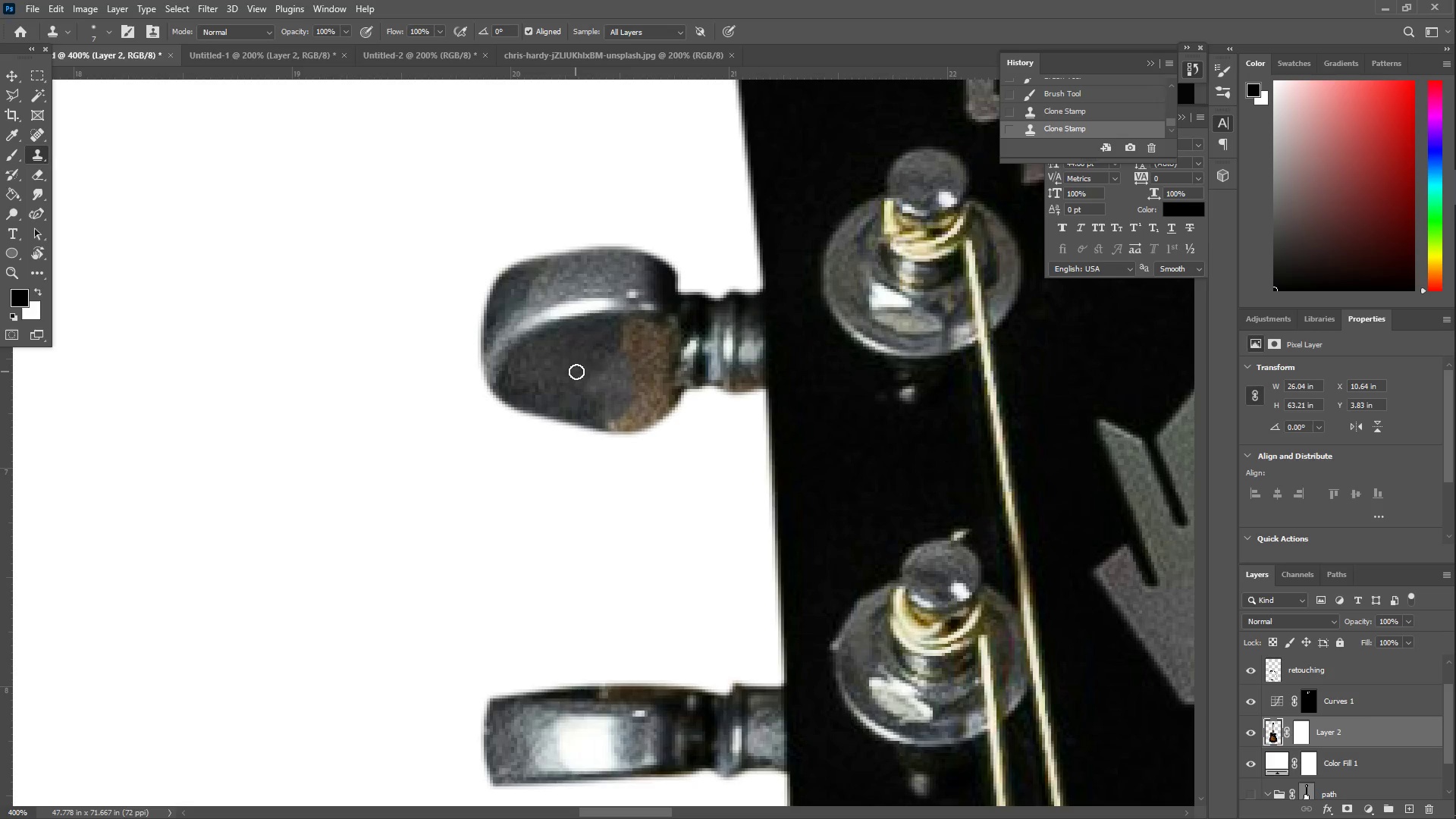 
left_click_drag(start_coordinate=[613, 360], to_coordinate=[656, 344])
 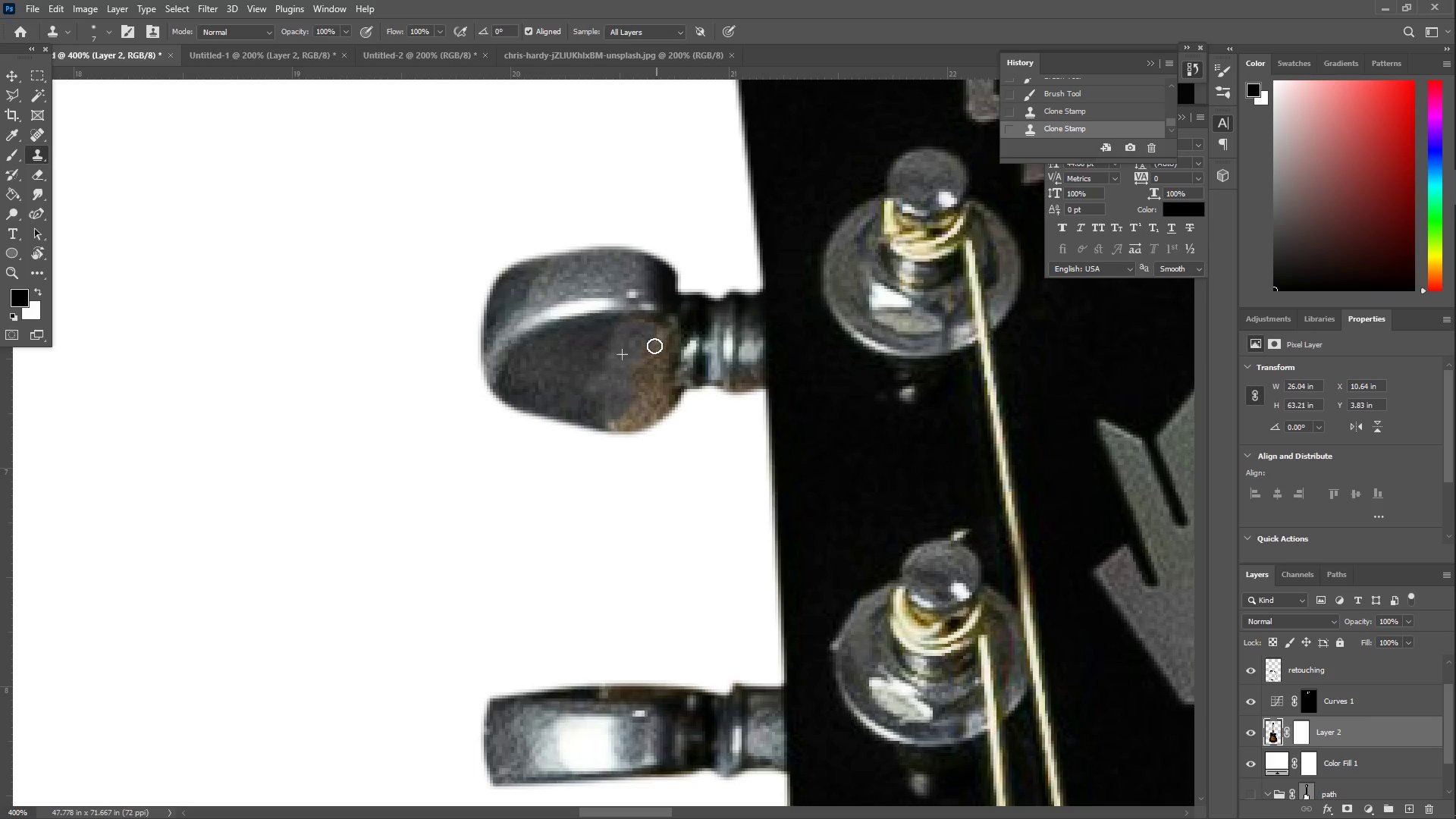 
key(Alt+AltLeft)
 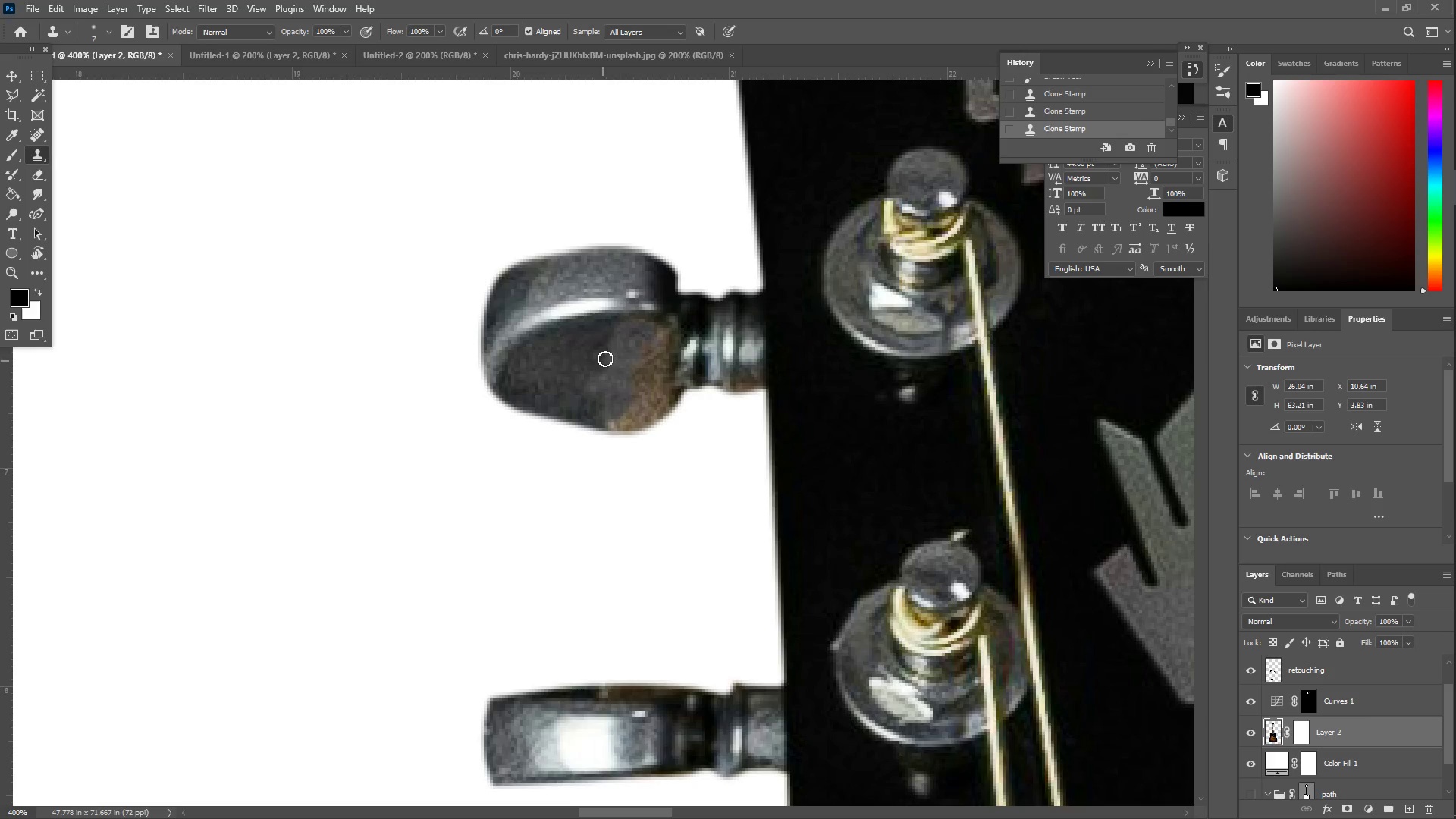 
left_click_drag(start_coordinate=[623, 346], to_coordinate=[649, 346])
 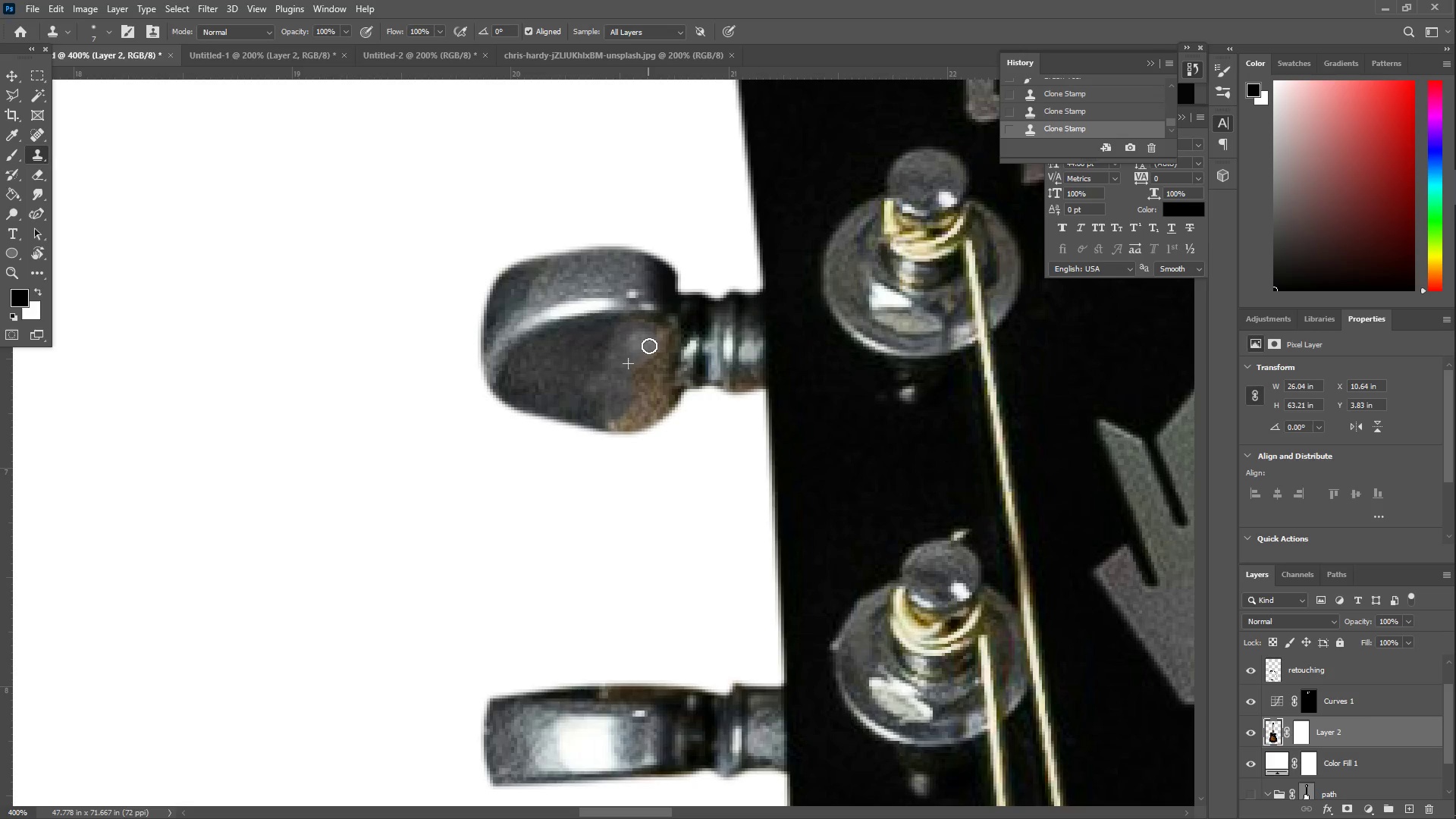 
key(Alt+AltLeft)
 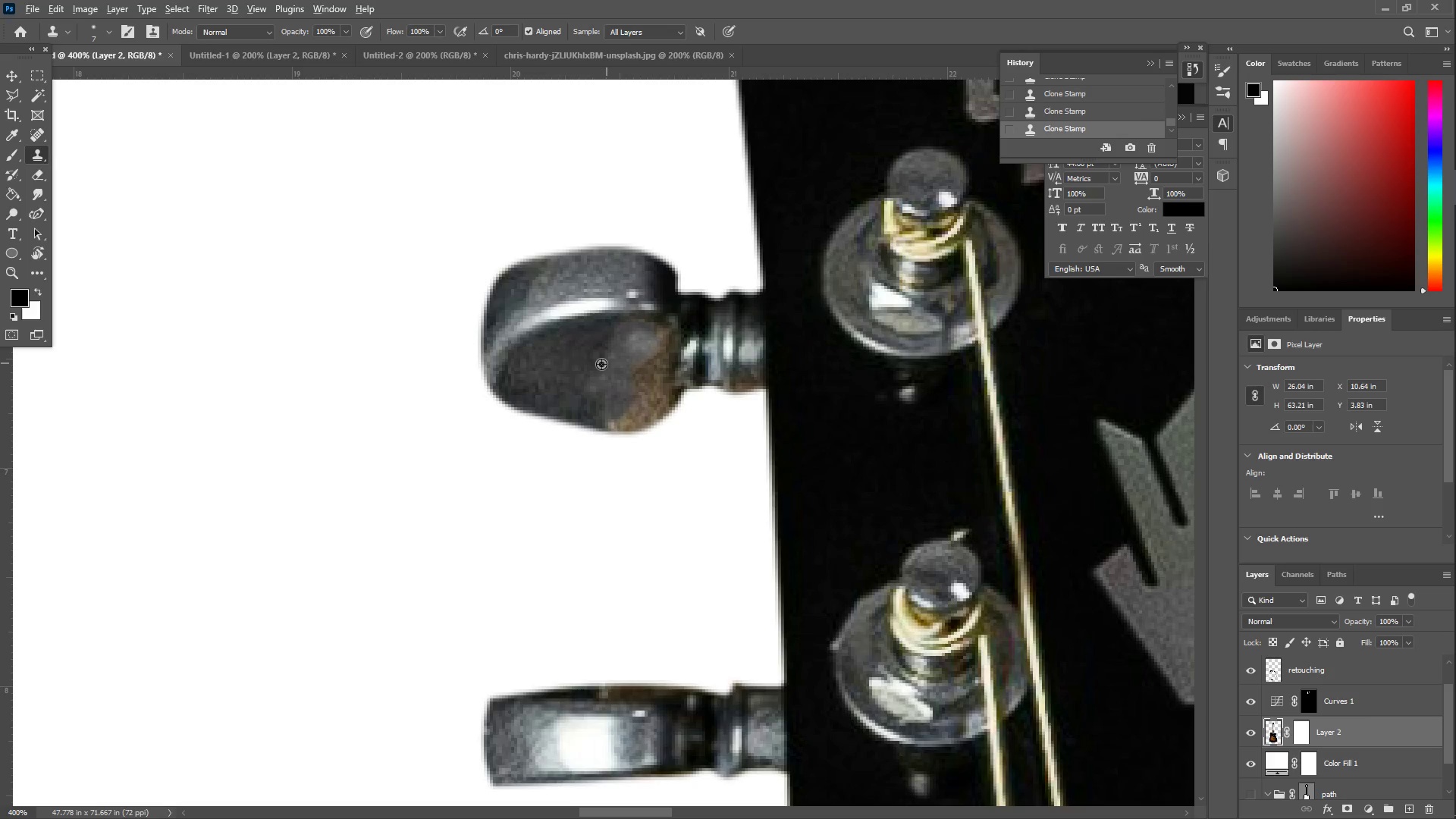 
left_click([587, 364])
 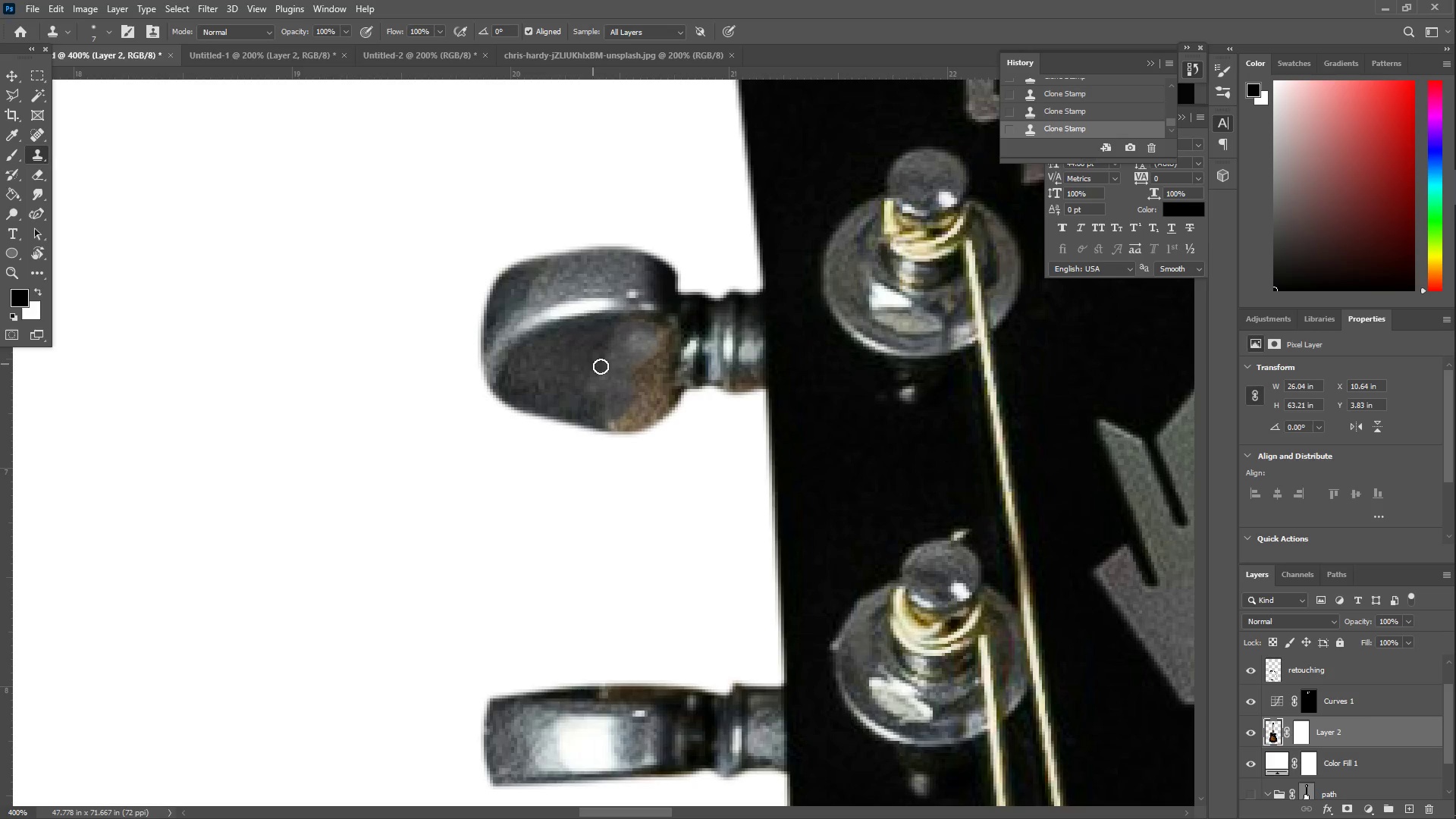 
left_click_drag(start_coordinate=[616, 375], to_coordinate=[636, 366])
 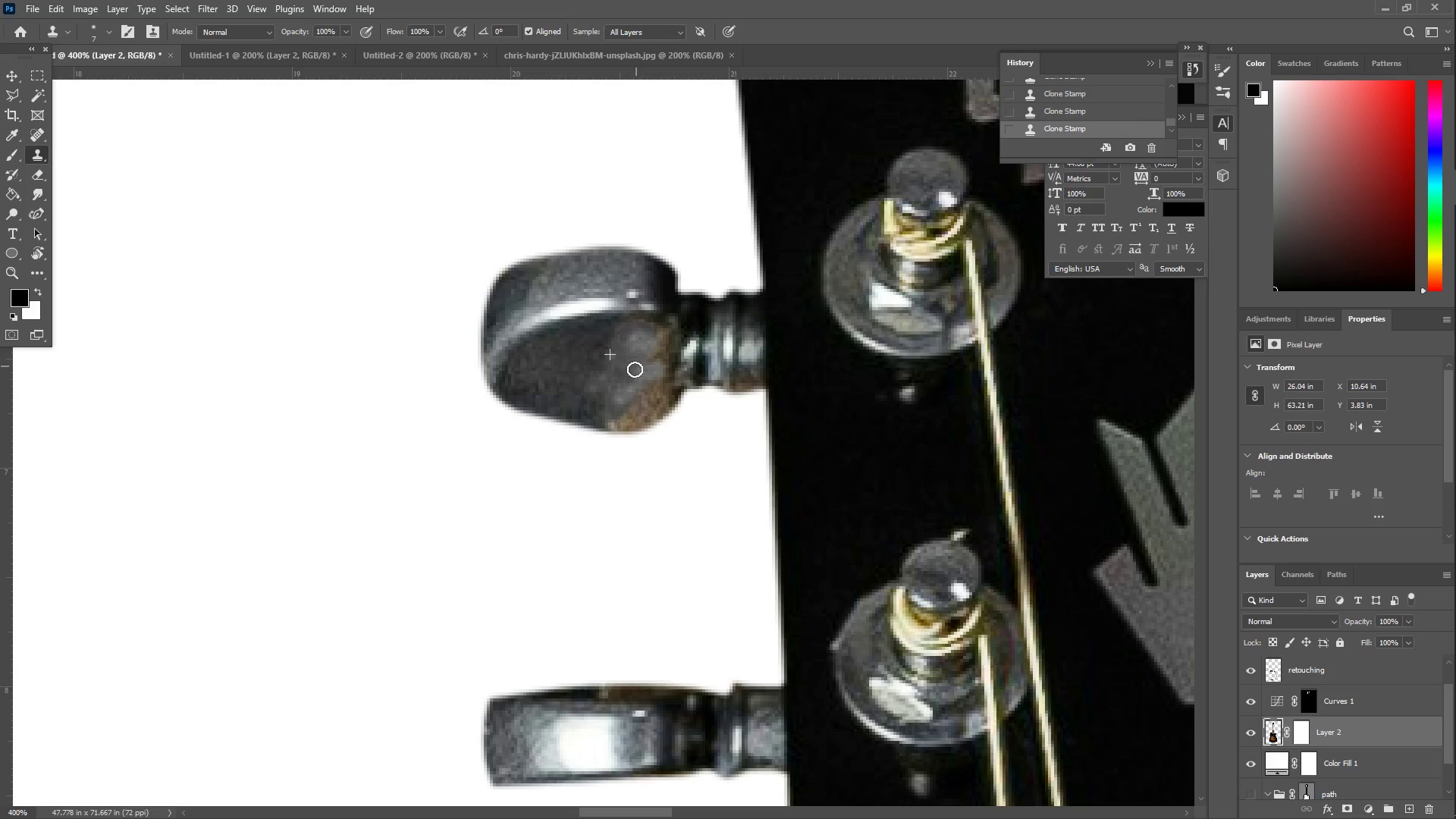 
hold_key(key=AltLeft, duration=0.5)
 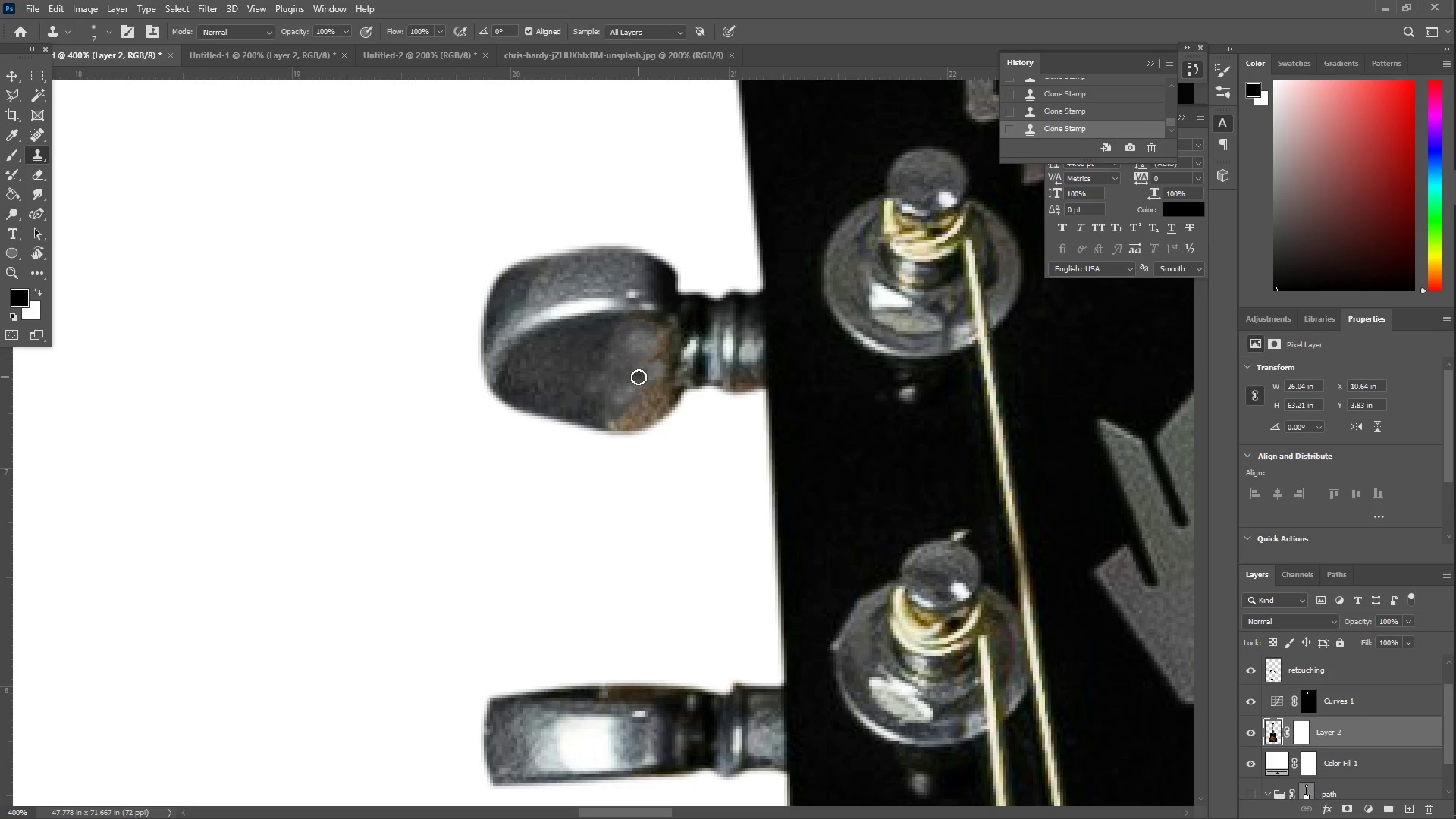 
left_click_drag(start_coordinate=[639, 377], to_coordinate=[635, 356])
 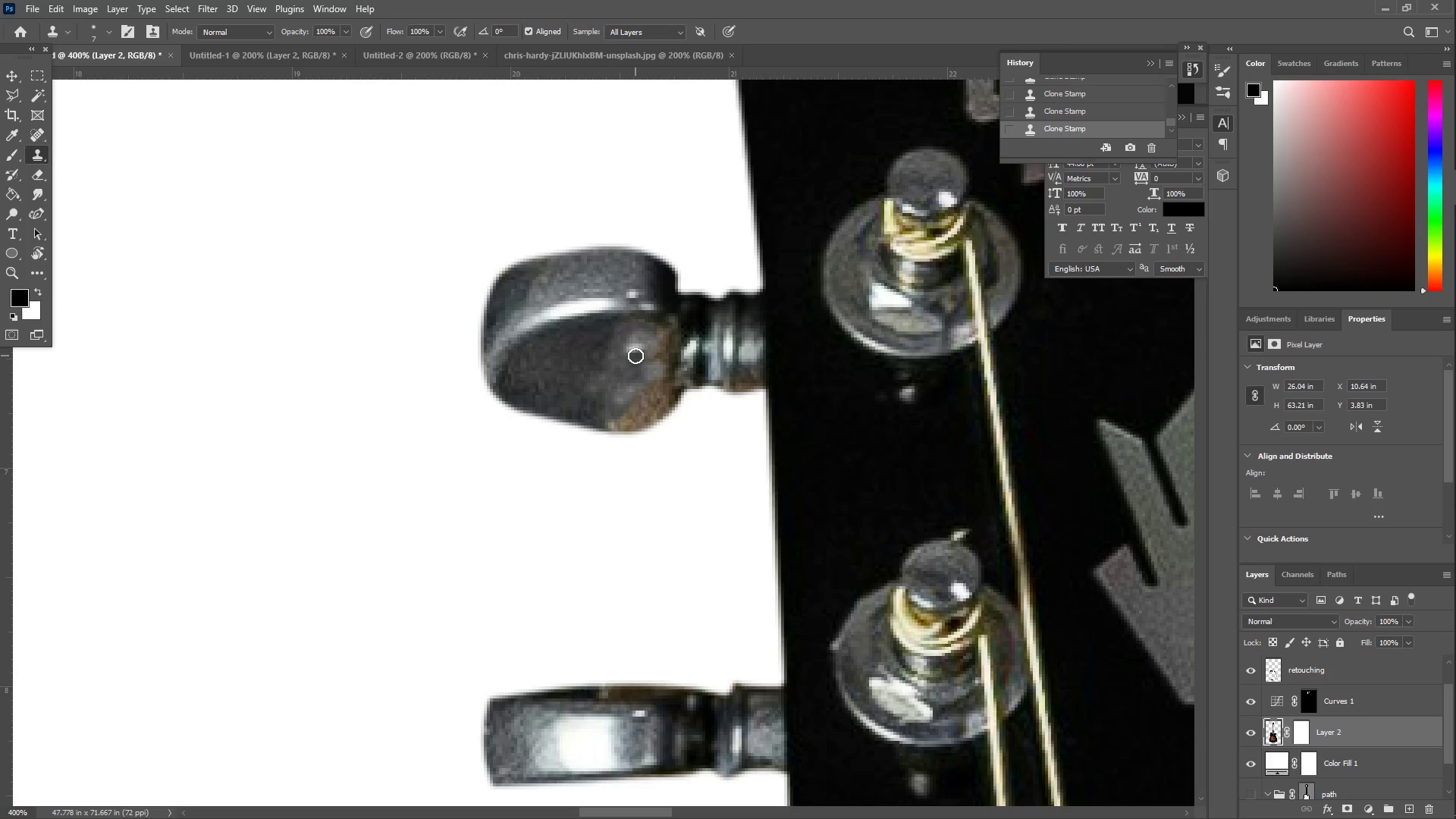 
hold_key(key=ControlLeft, duration=0.53)
 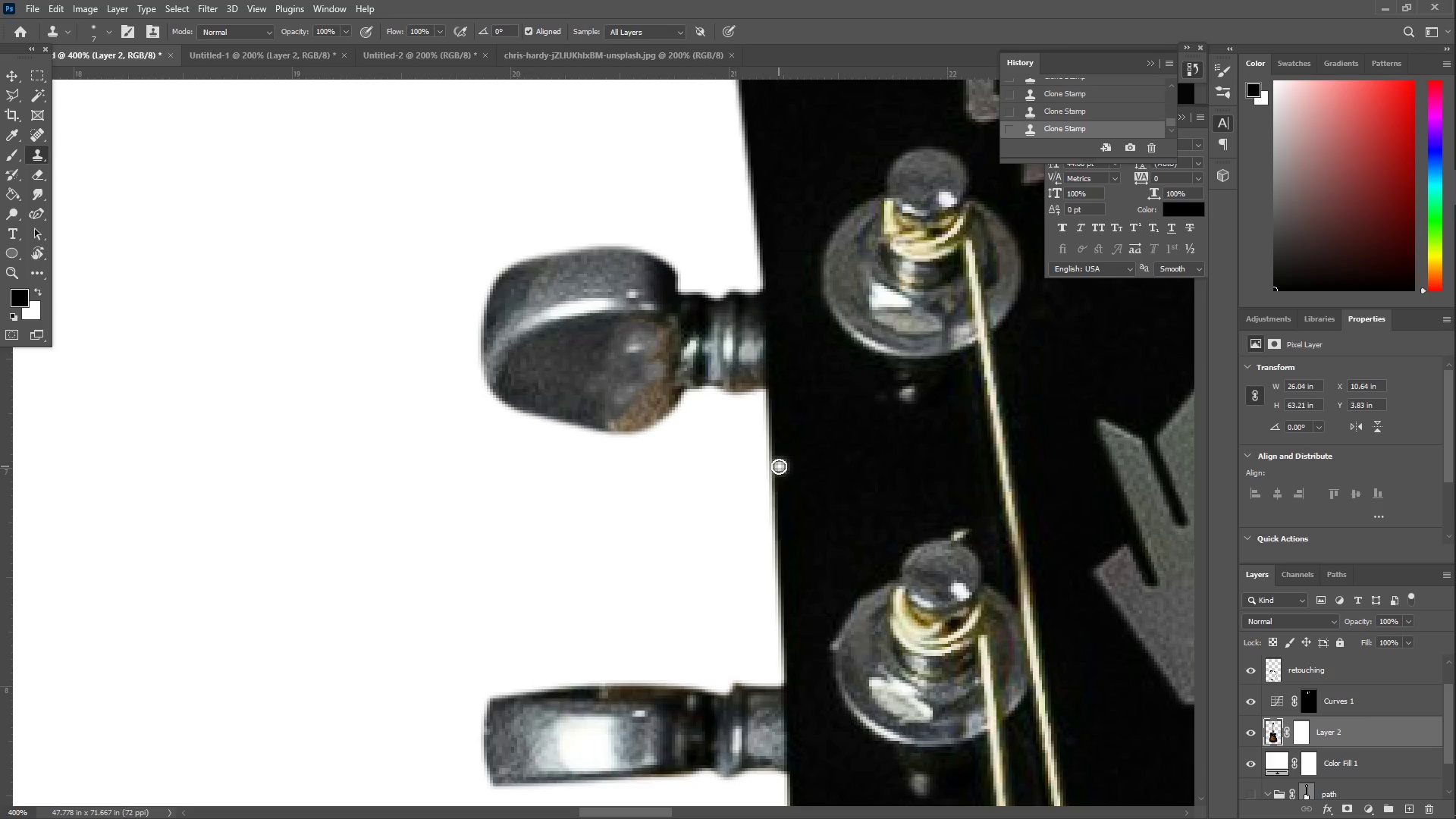 
hold_key(key=ControlLeft, duration=1.06)
 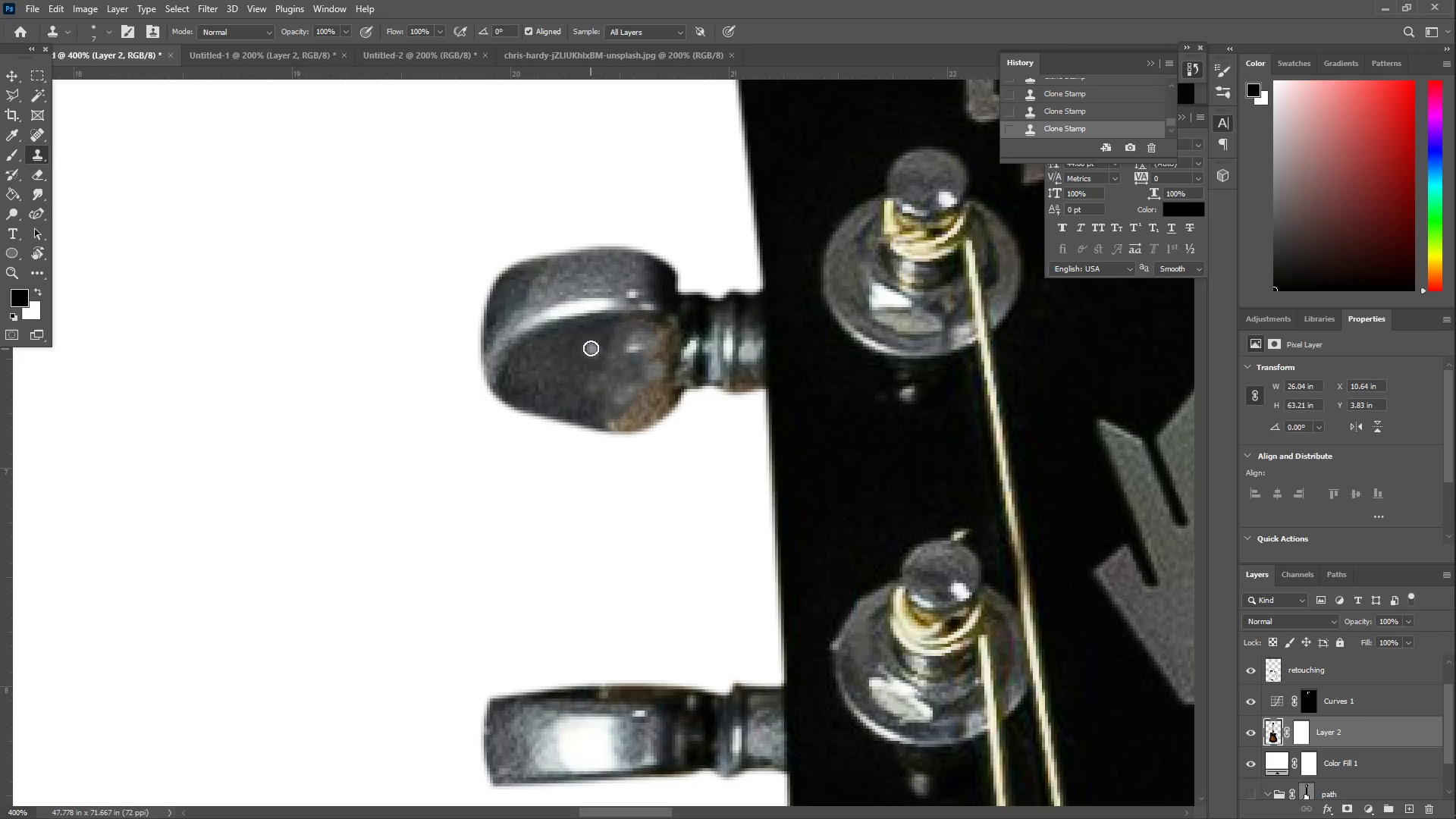 
left_click_drag(start_coordinate=[609, 350], to_coordinate=[623, 350])
 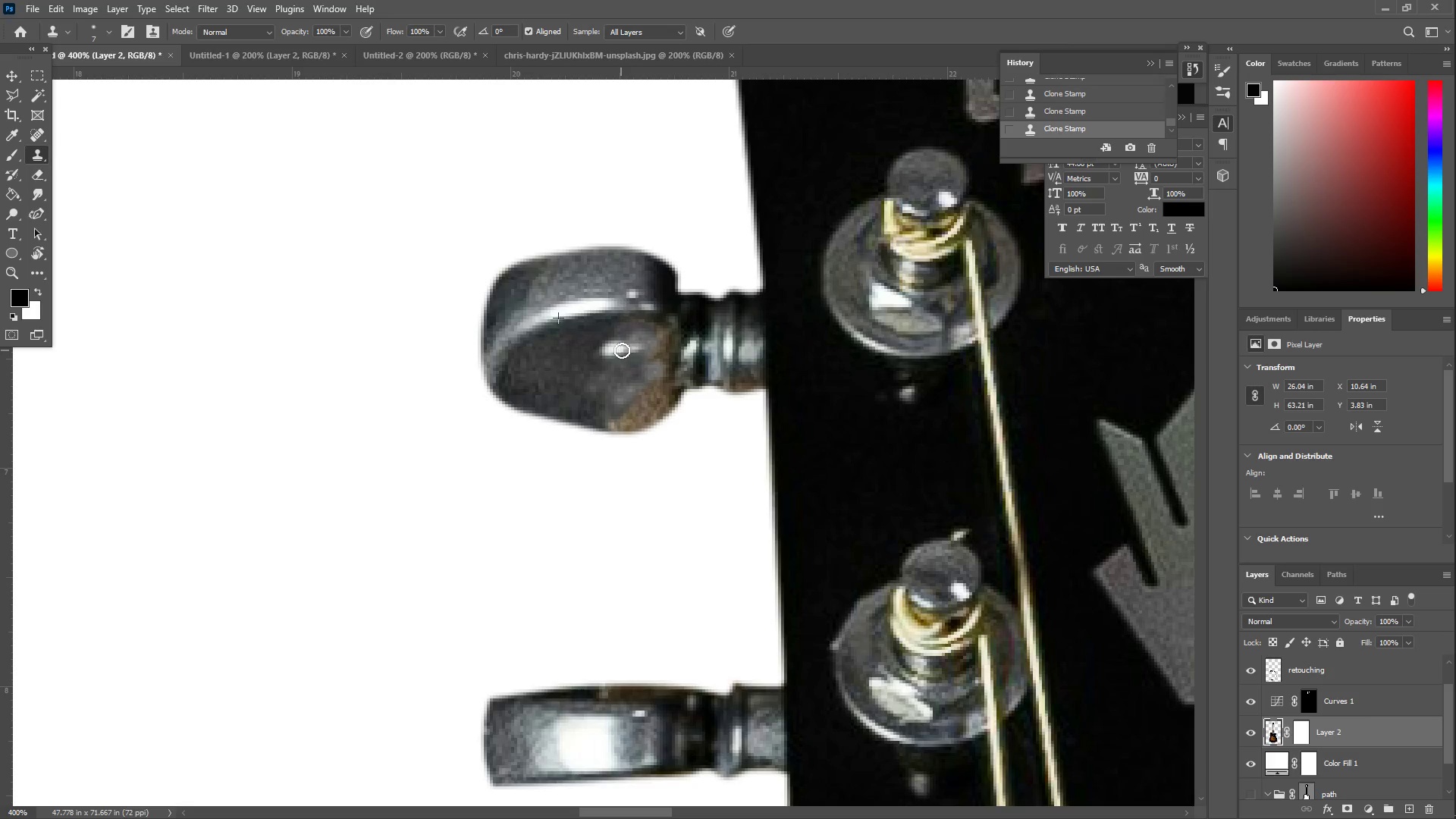 
key(Control+Z)
 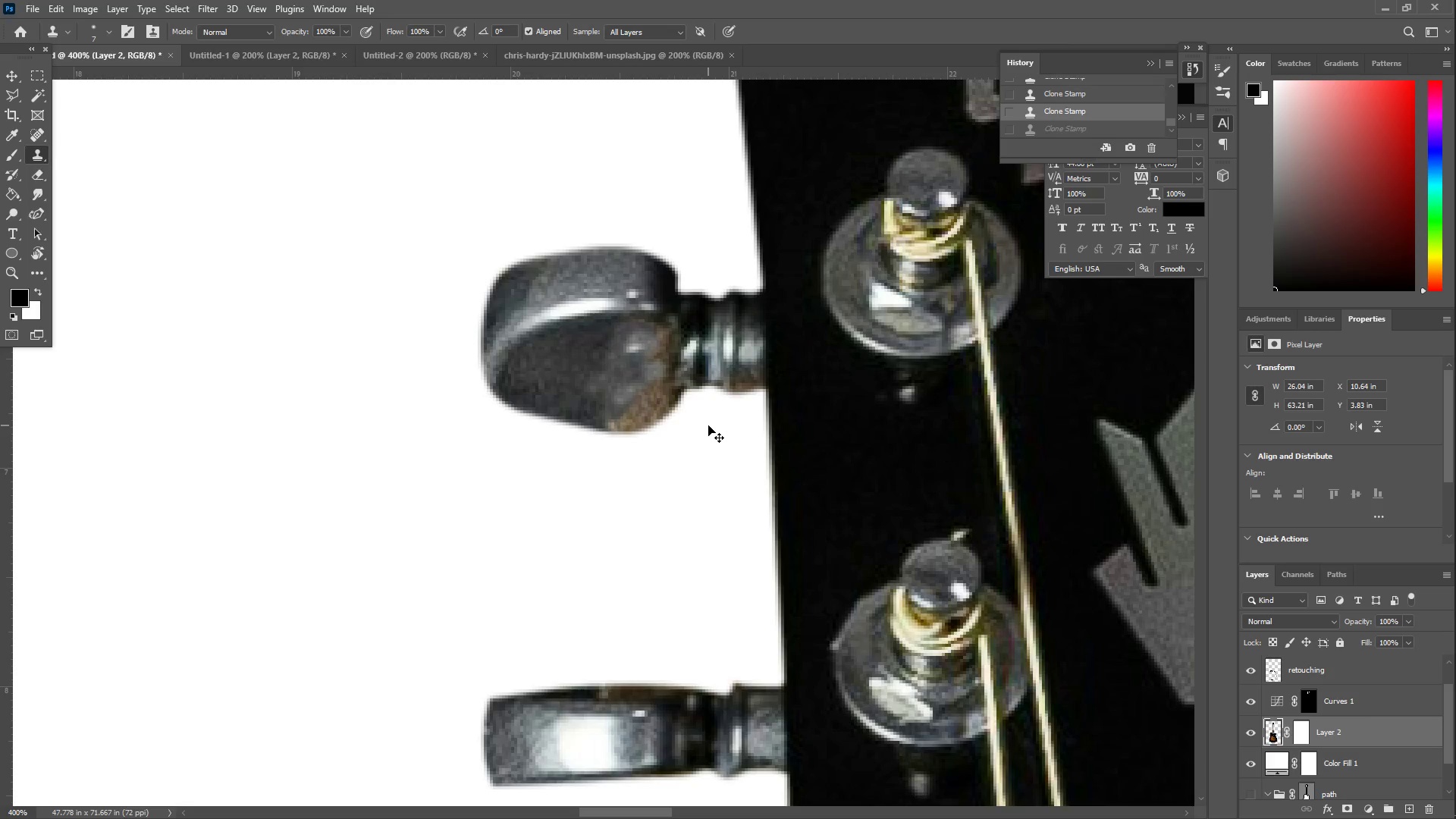 
key(Control+Z)
 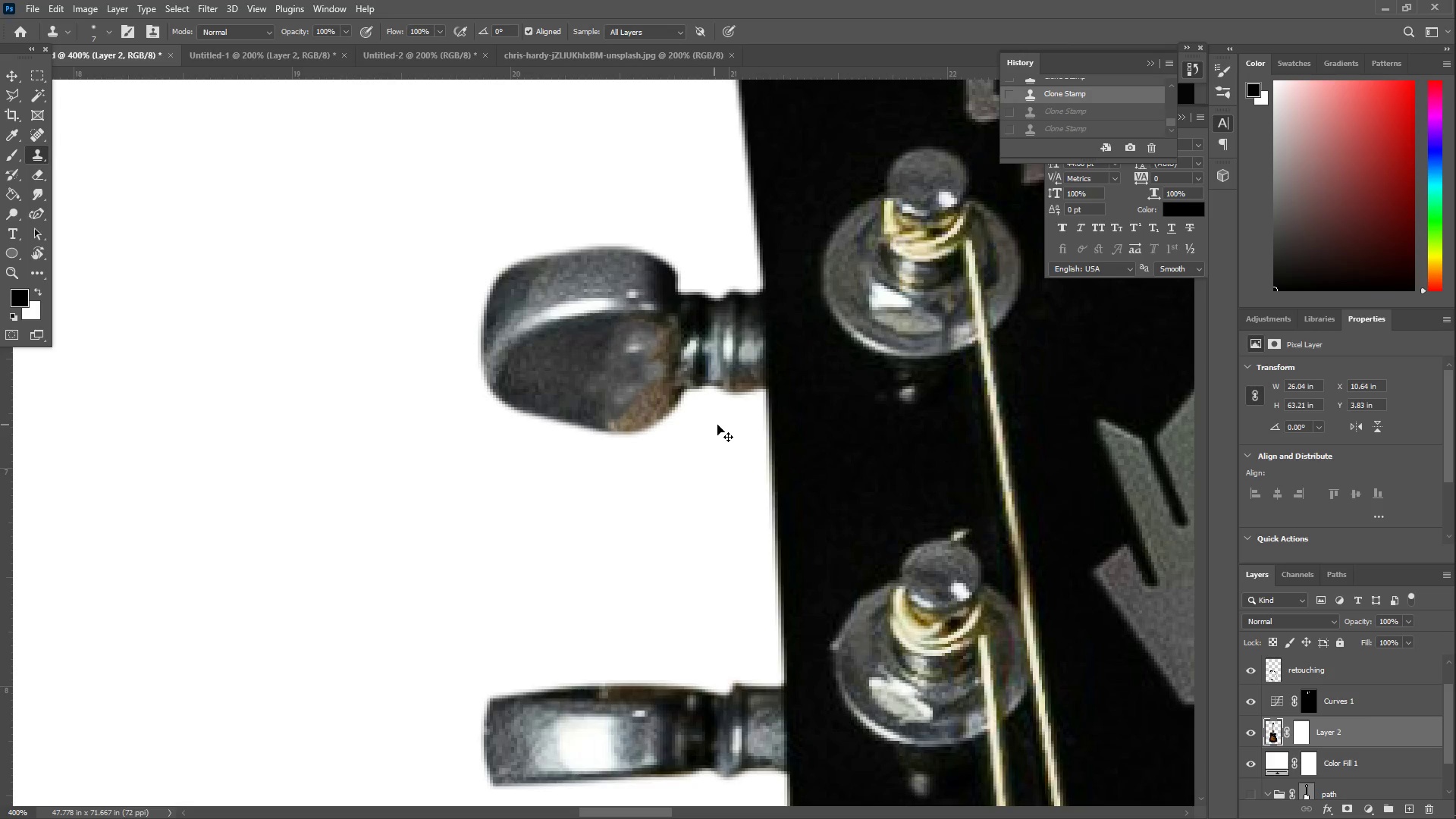 
key(Control+Z)
 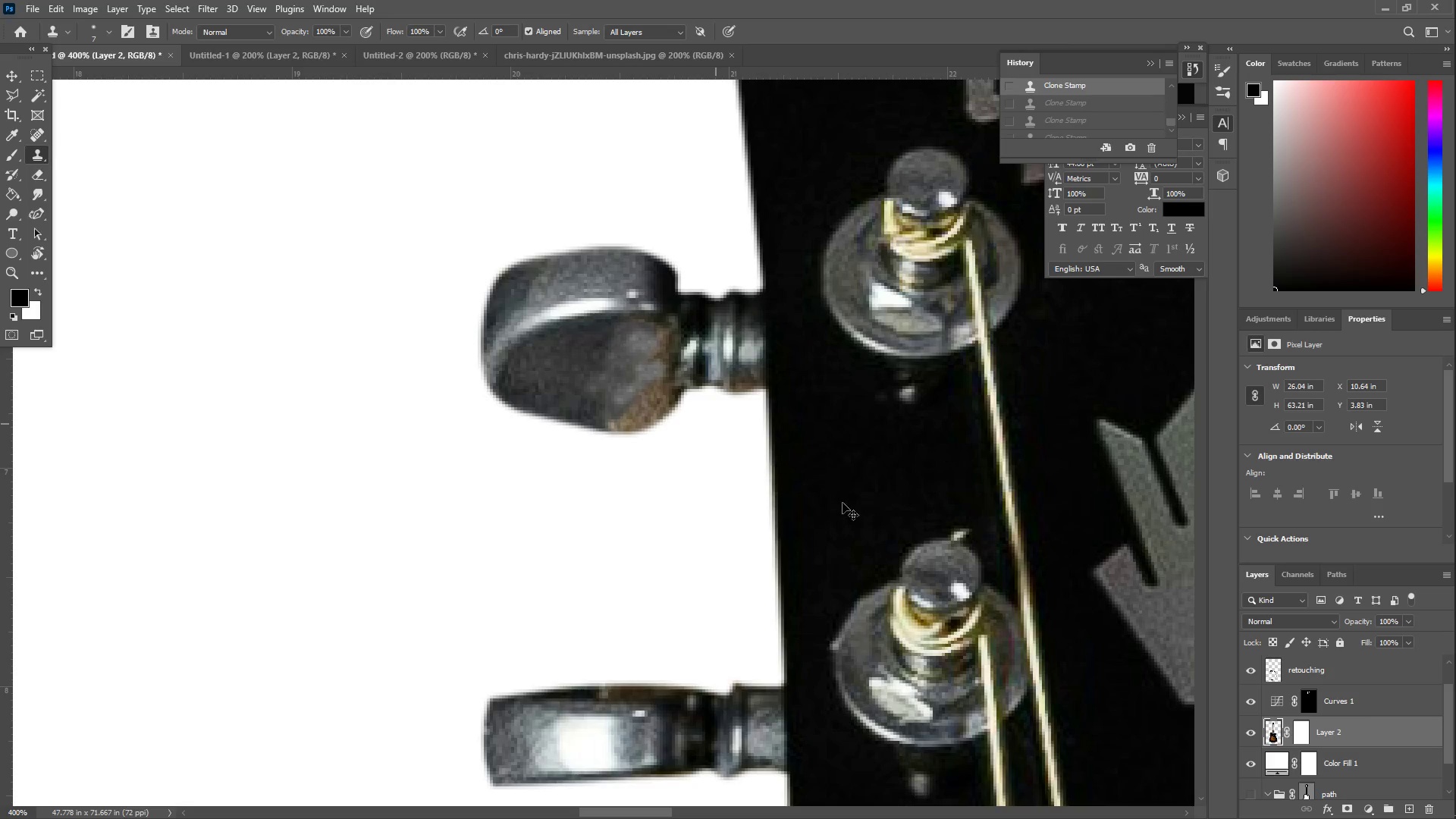 
key(Control+Z)
 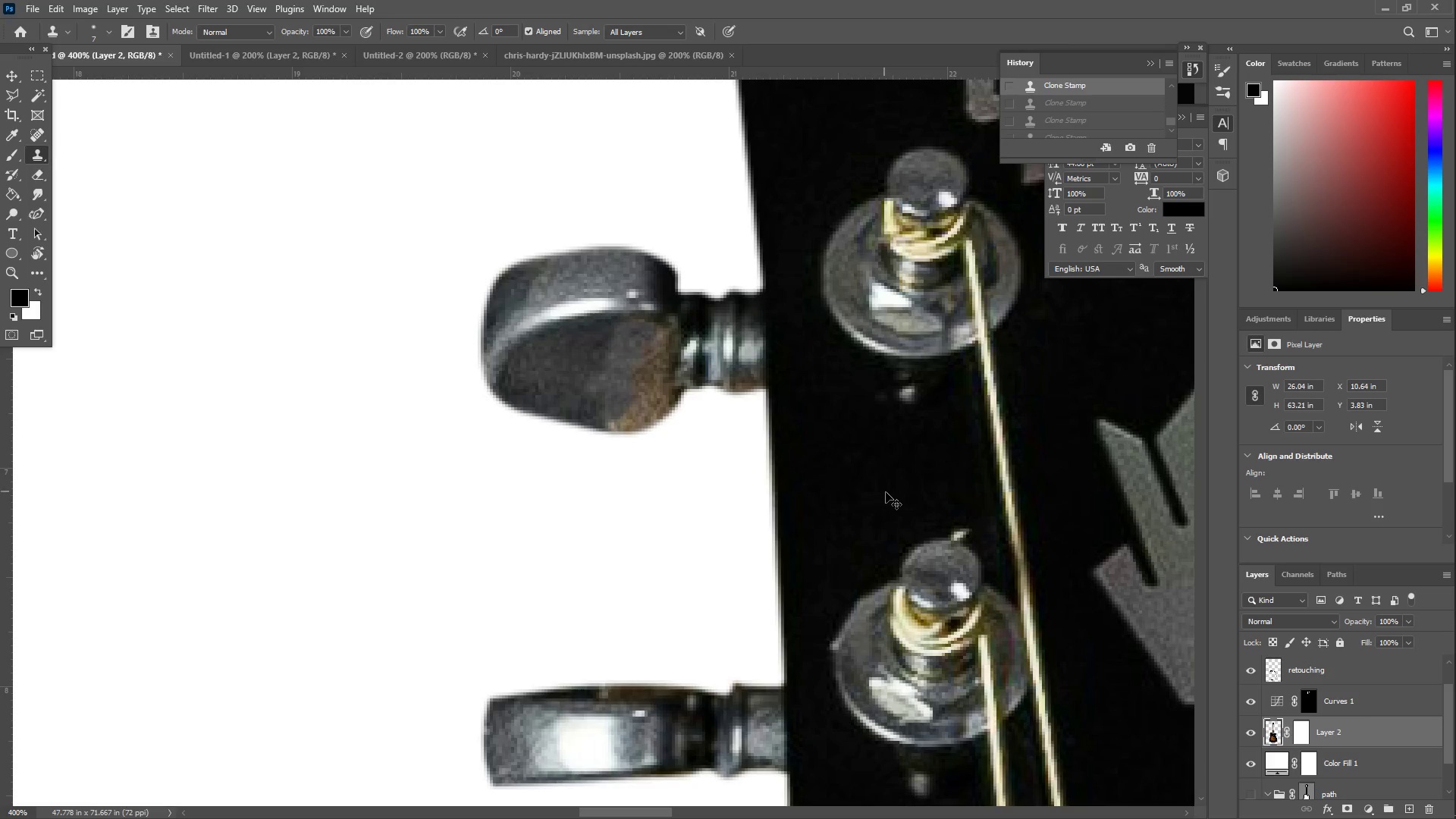 
key(Control+Z)
 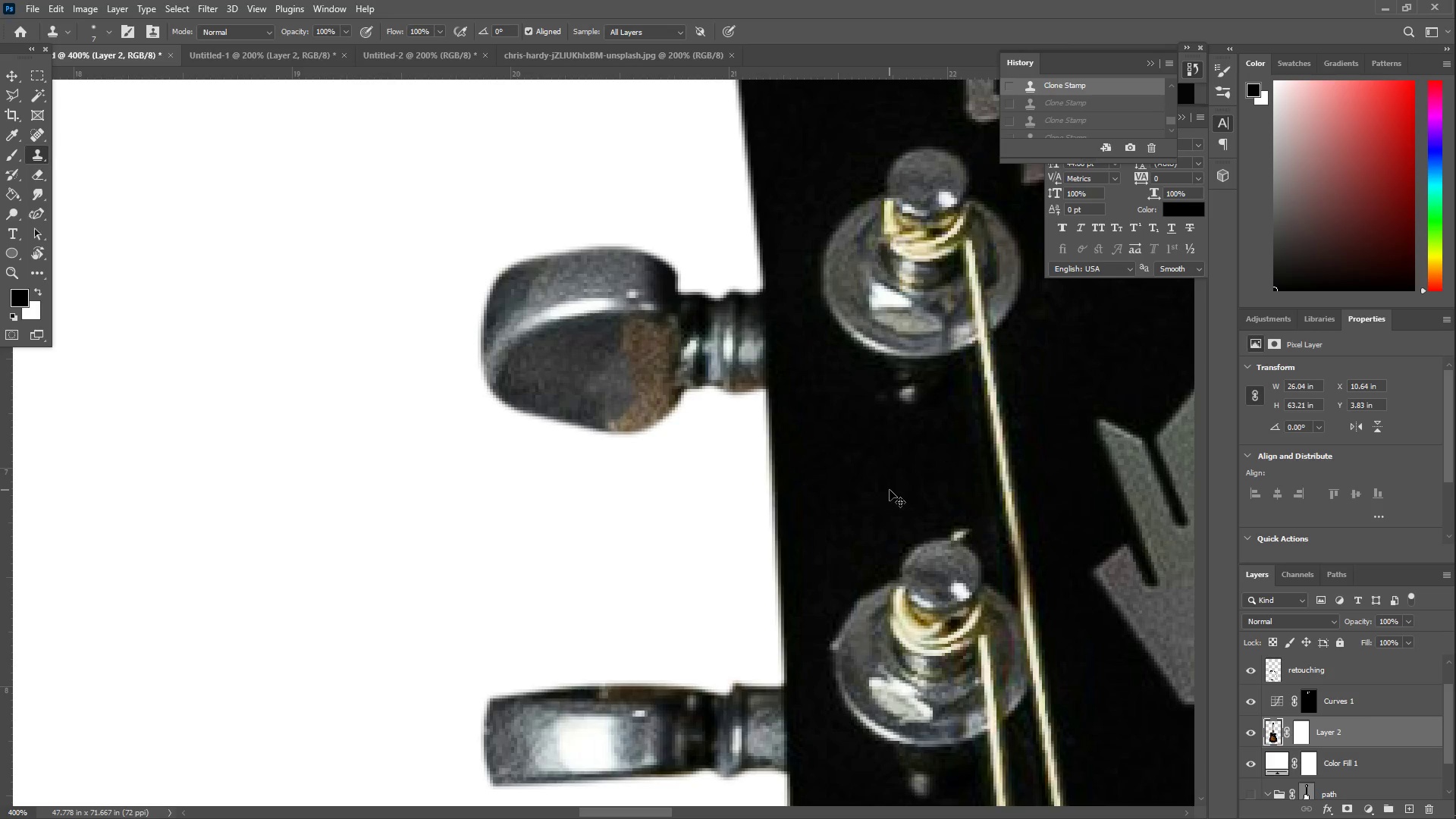 
key(Control+Z)
 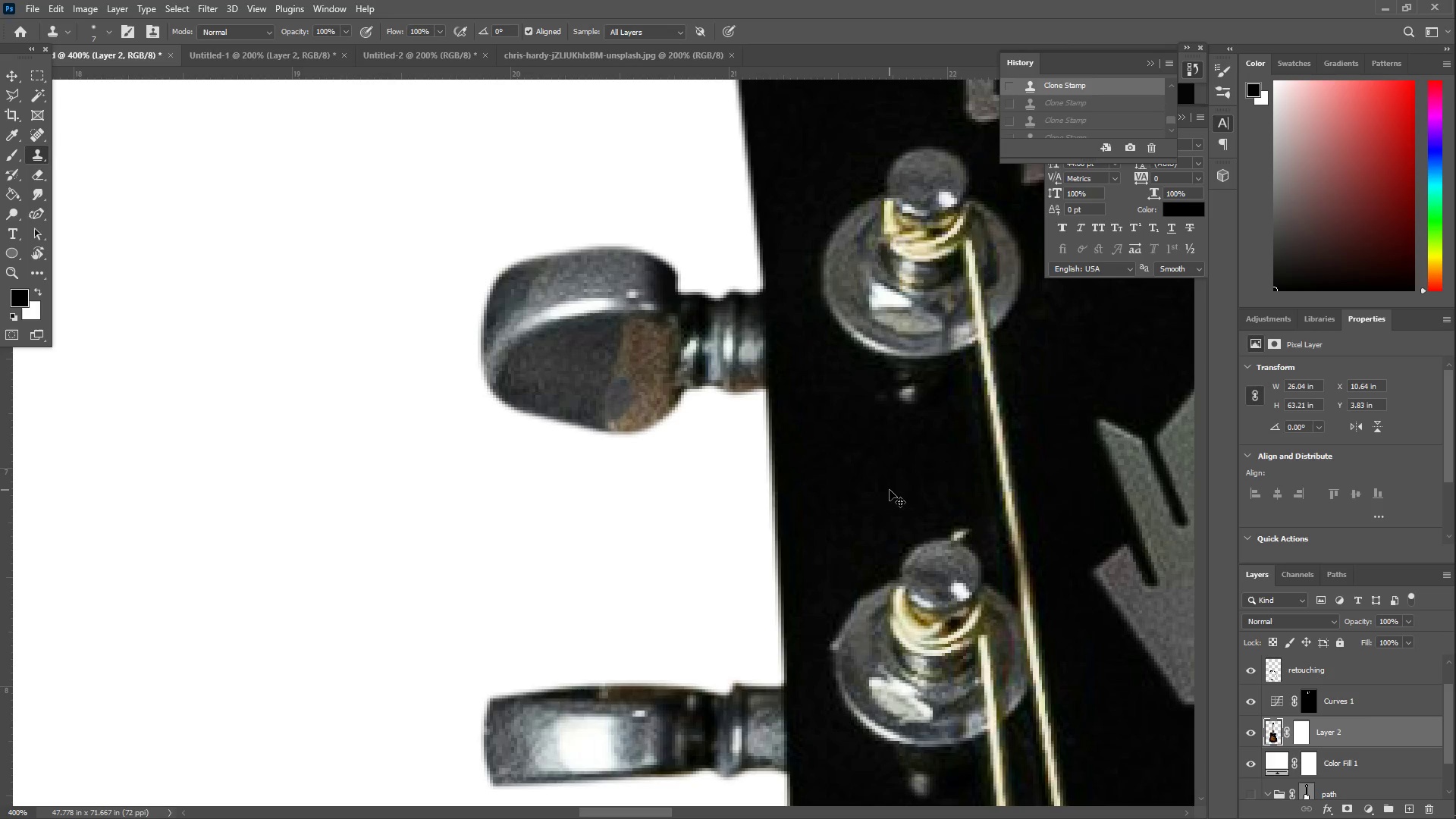 
key(Control+Z)
 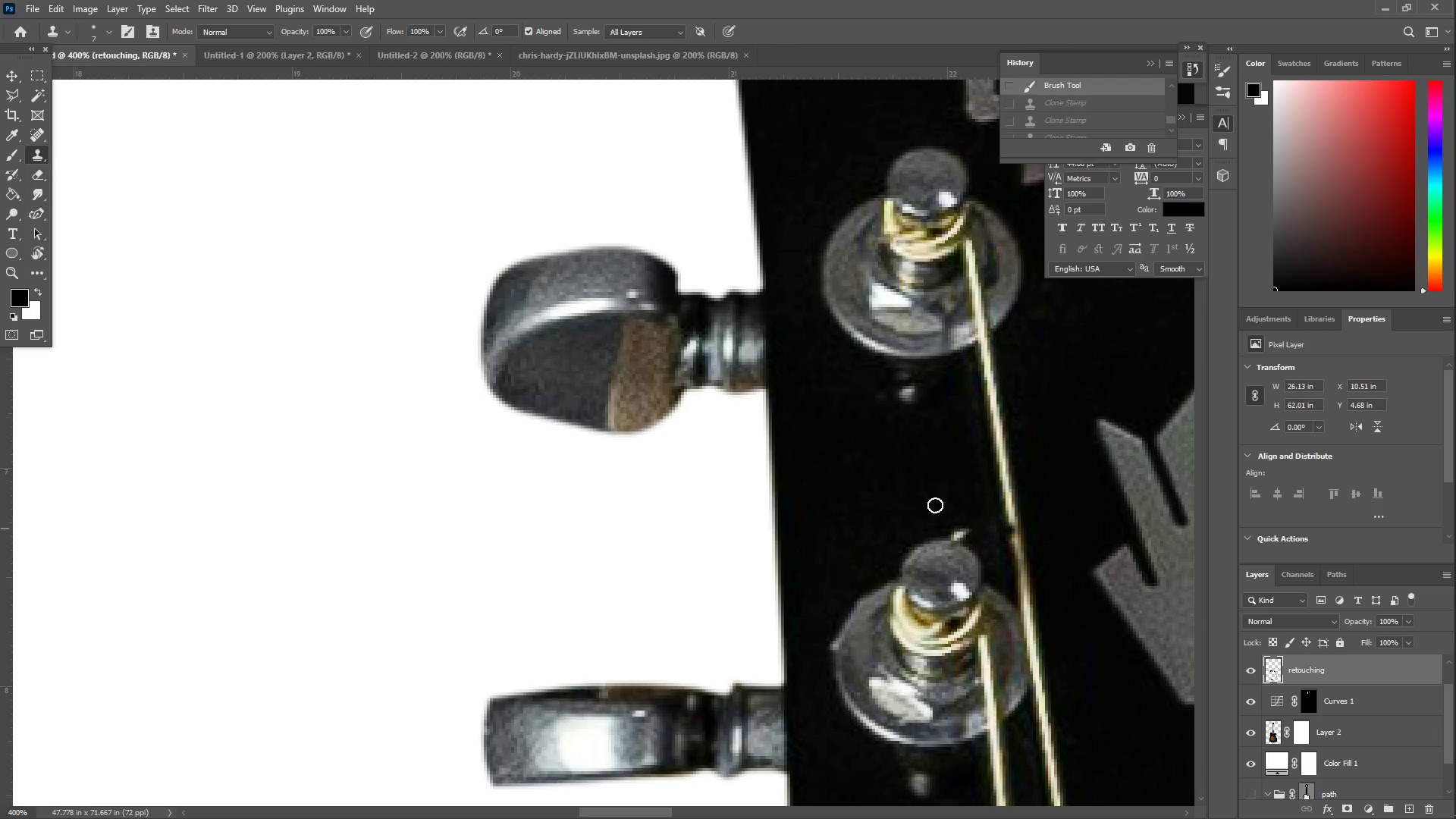 
hold_key(key=AltLeft, duration=0.39)
 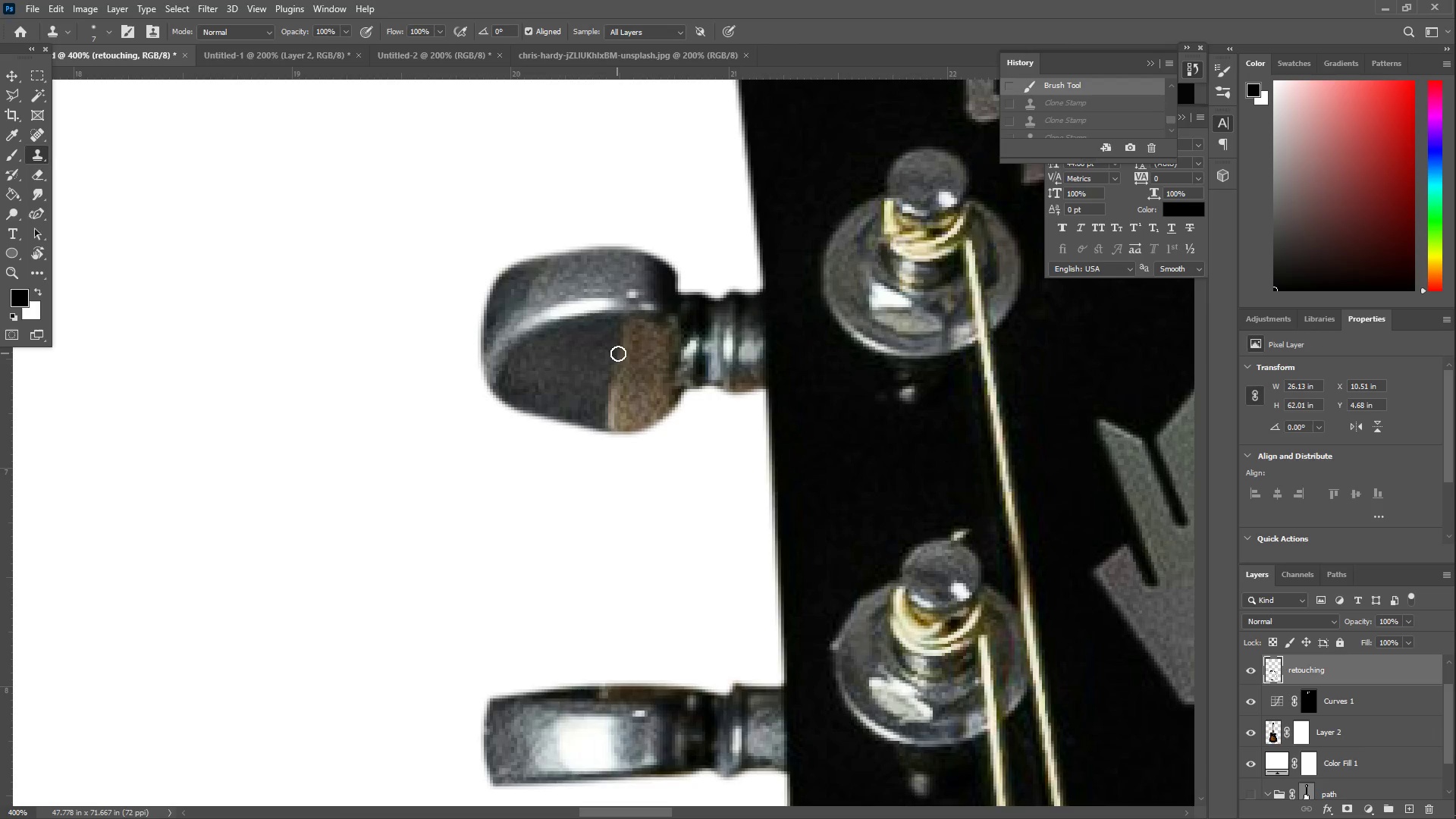 
left_click_drag(start_coordinate=[631, 350], to_coordinate=[638, 334])
 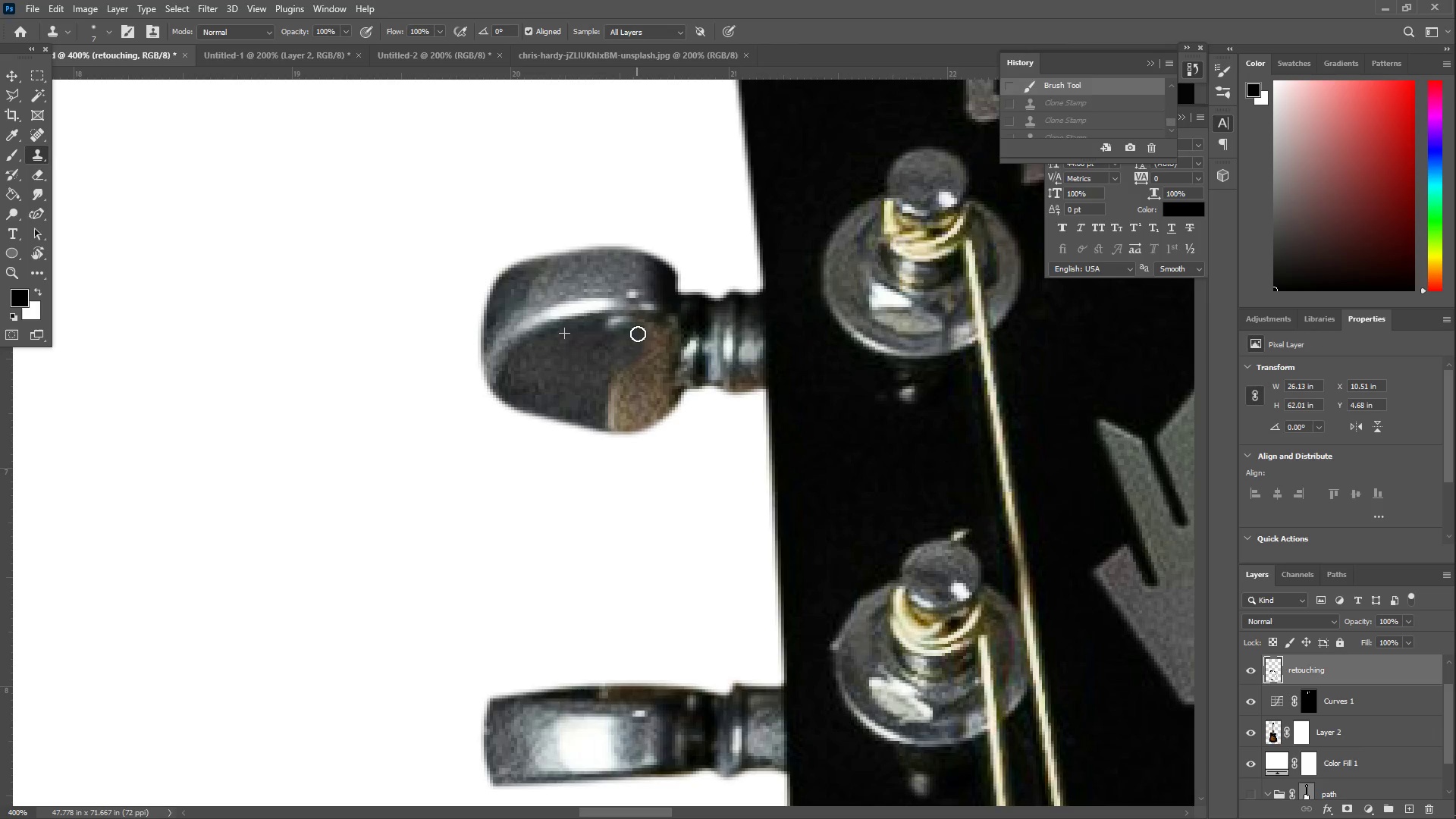 
key(Control+Z)
 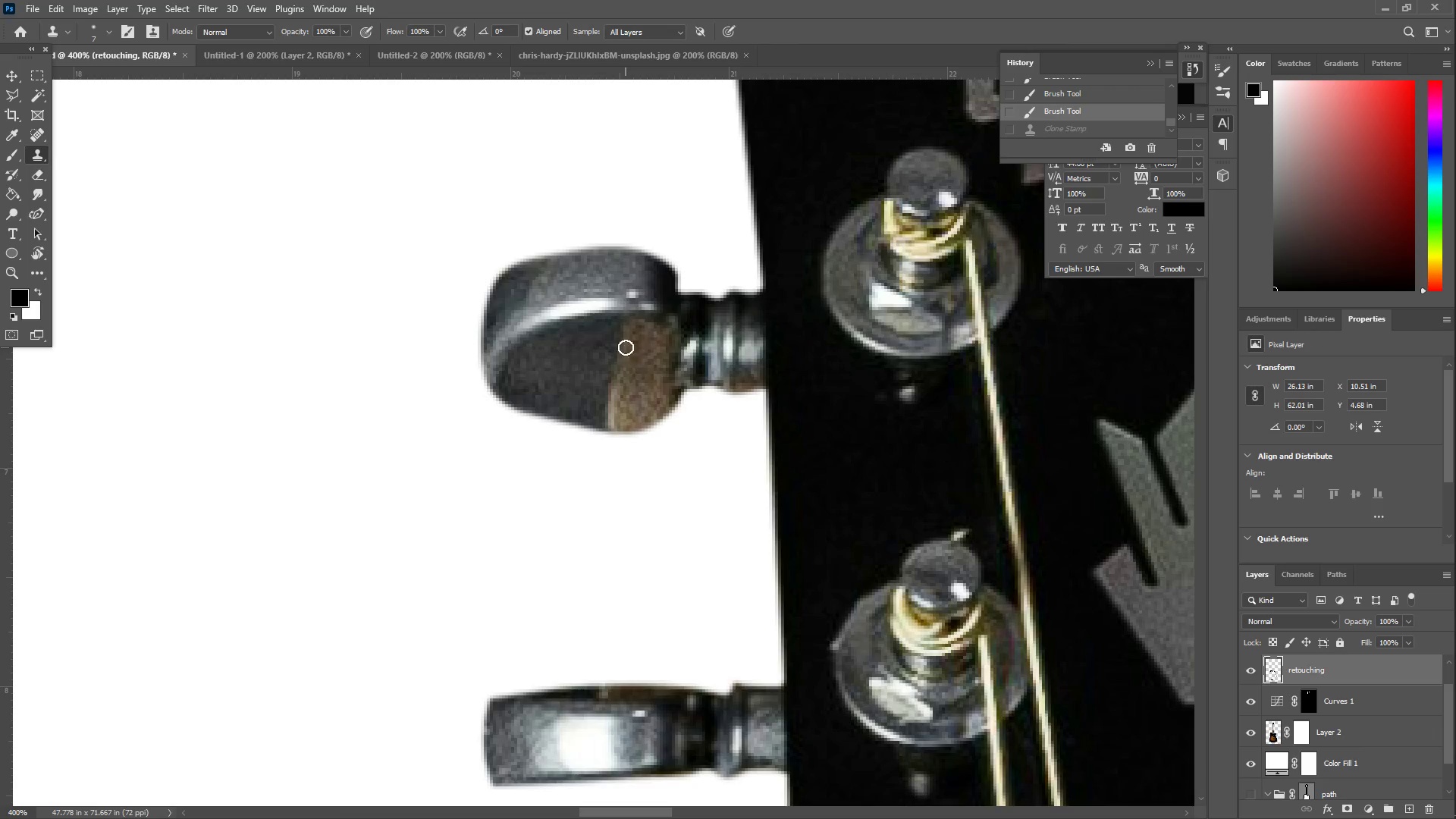 
left_click_drag(start_coordinate=[617, 342], to_coordinate=[622, 330])
 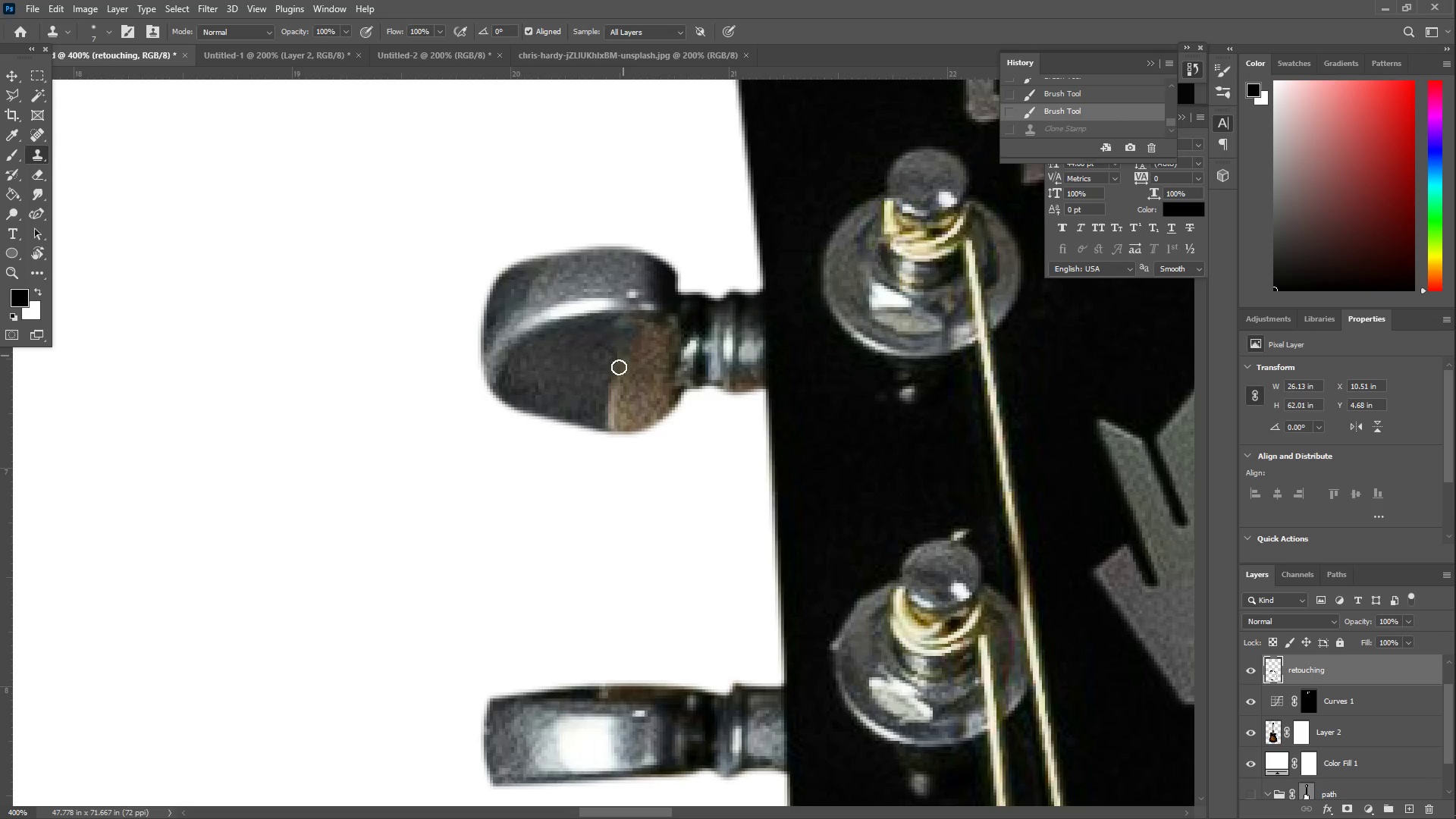 
hold_key(key=AltLeft, duration=0.34)
 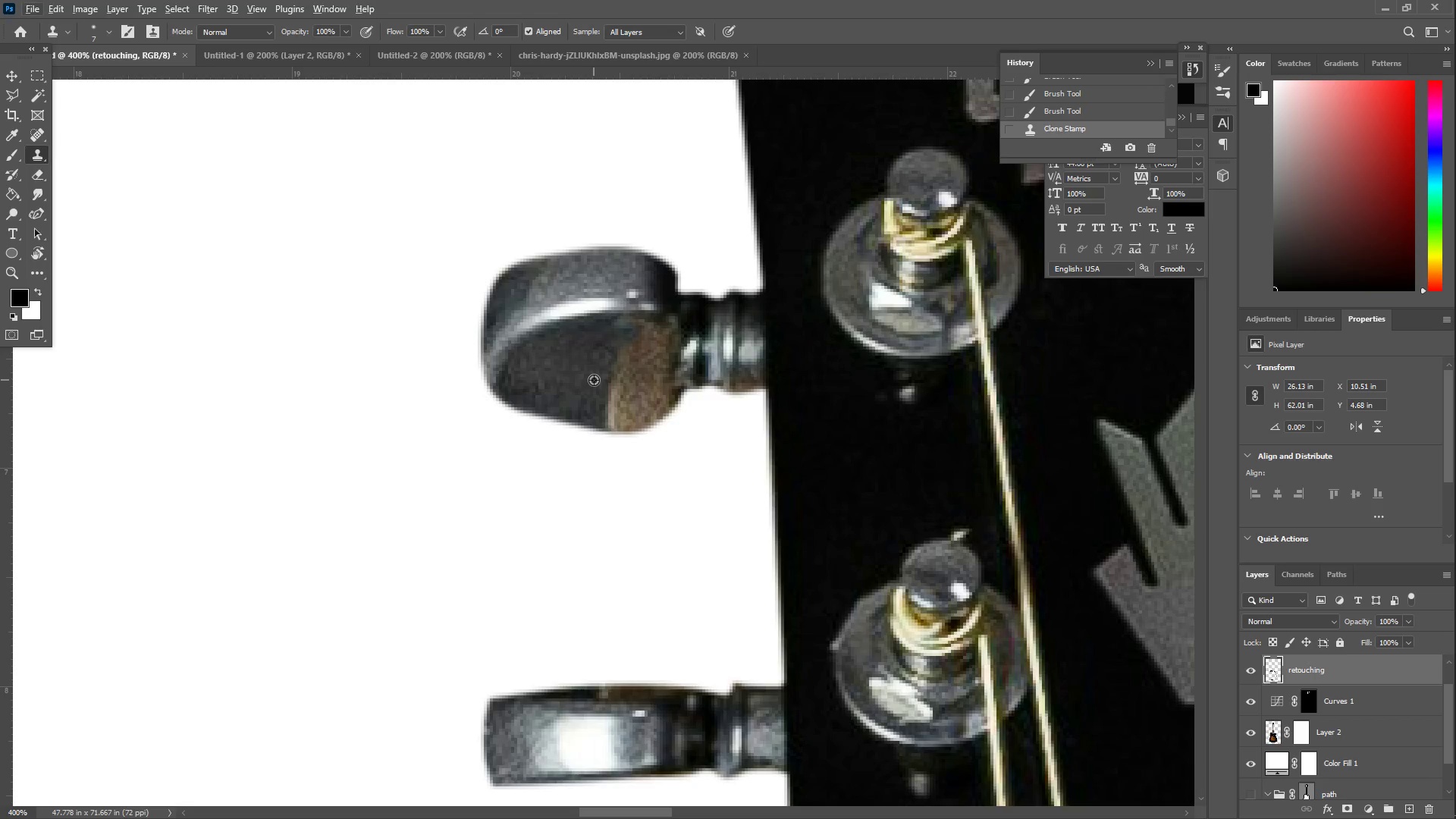 
key(Control+Z)
 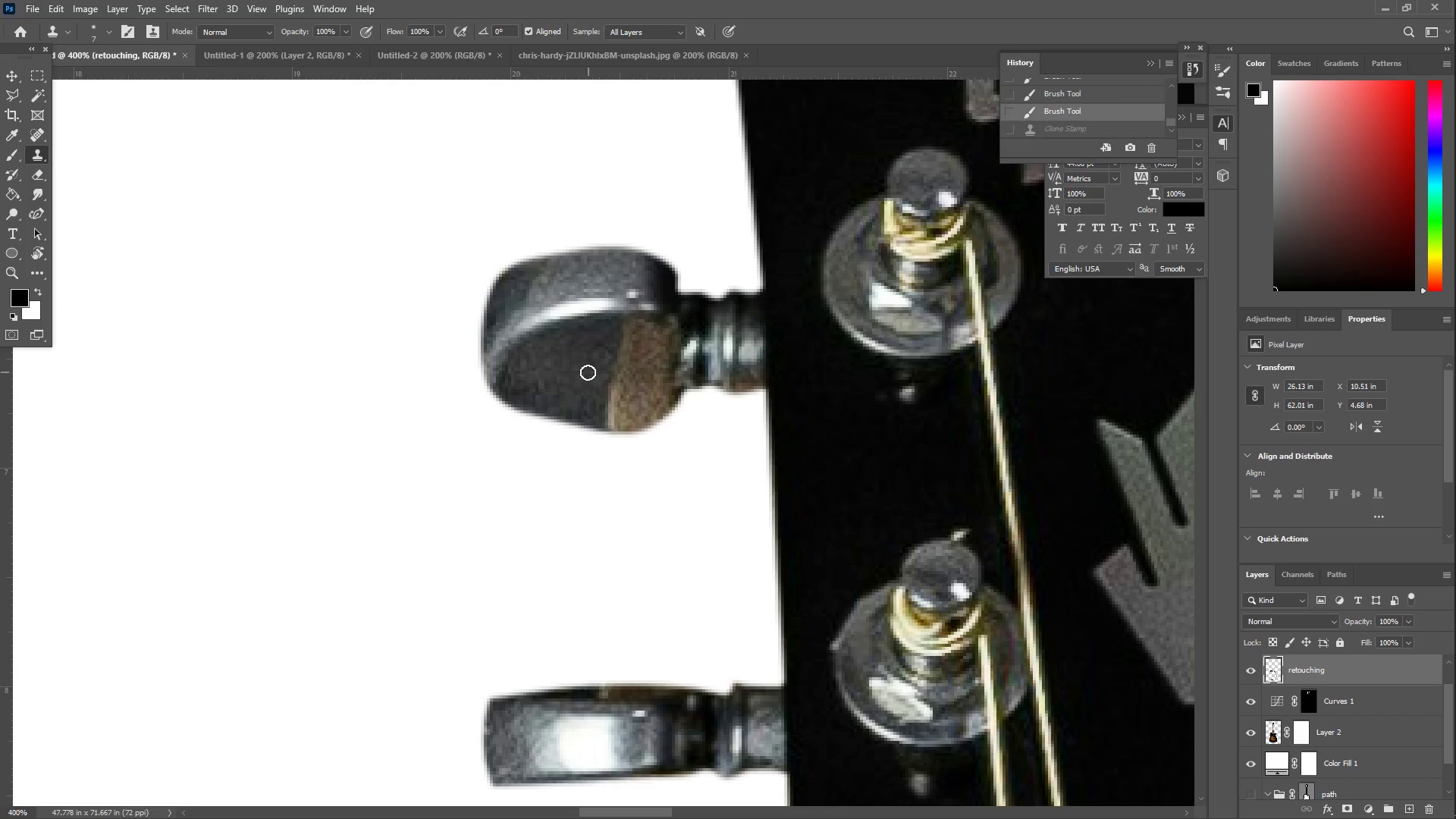 
key(Alt+AltLeft)
 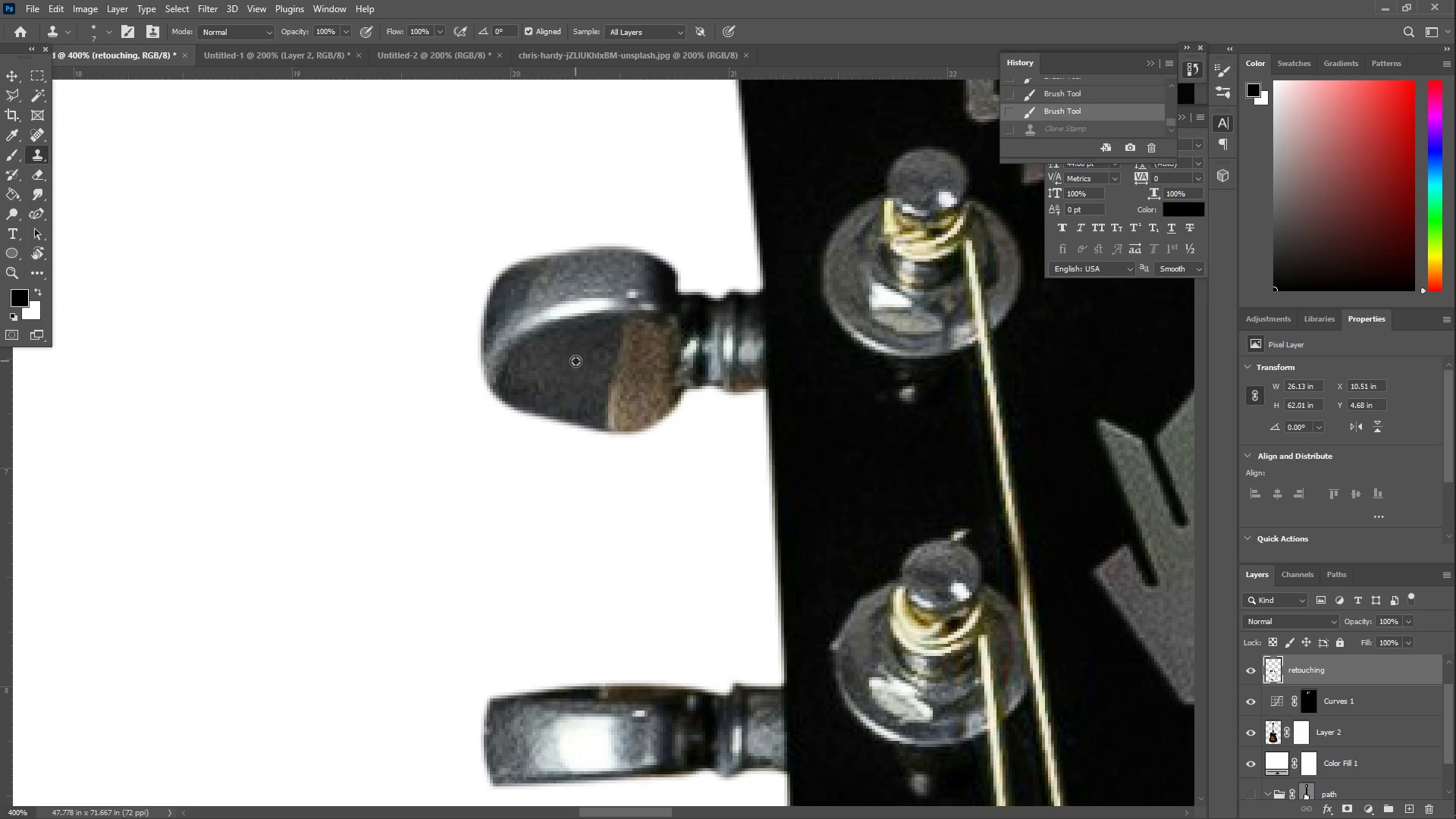 
left_click([570, 356])
 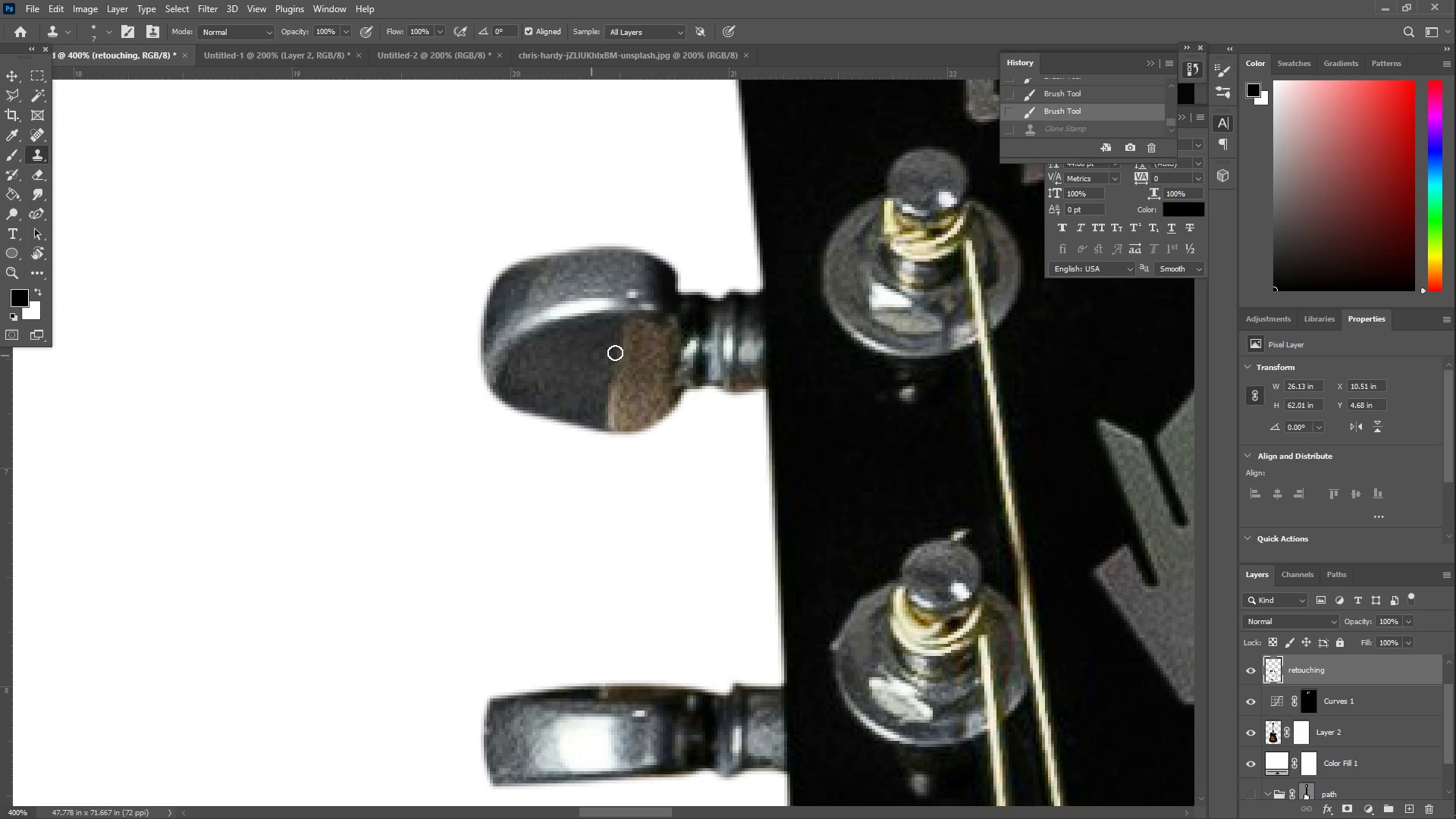 
left_click_drag(start_coordinate=[623, 354], to_coordinate=[643, 335])
 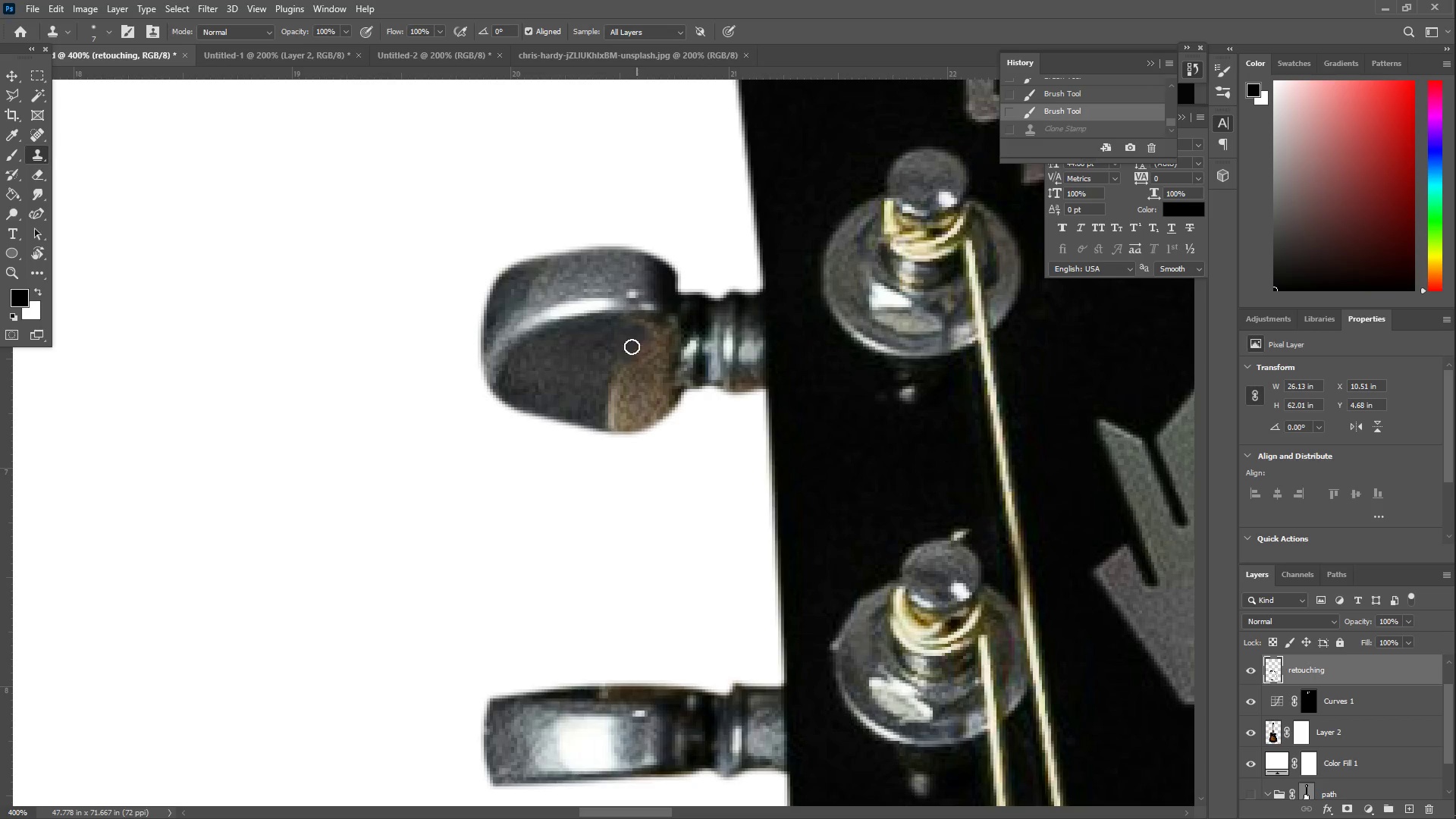 
key(Alt+AltLeft)
 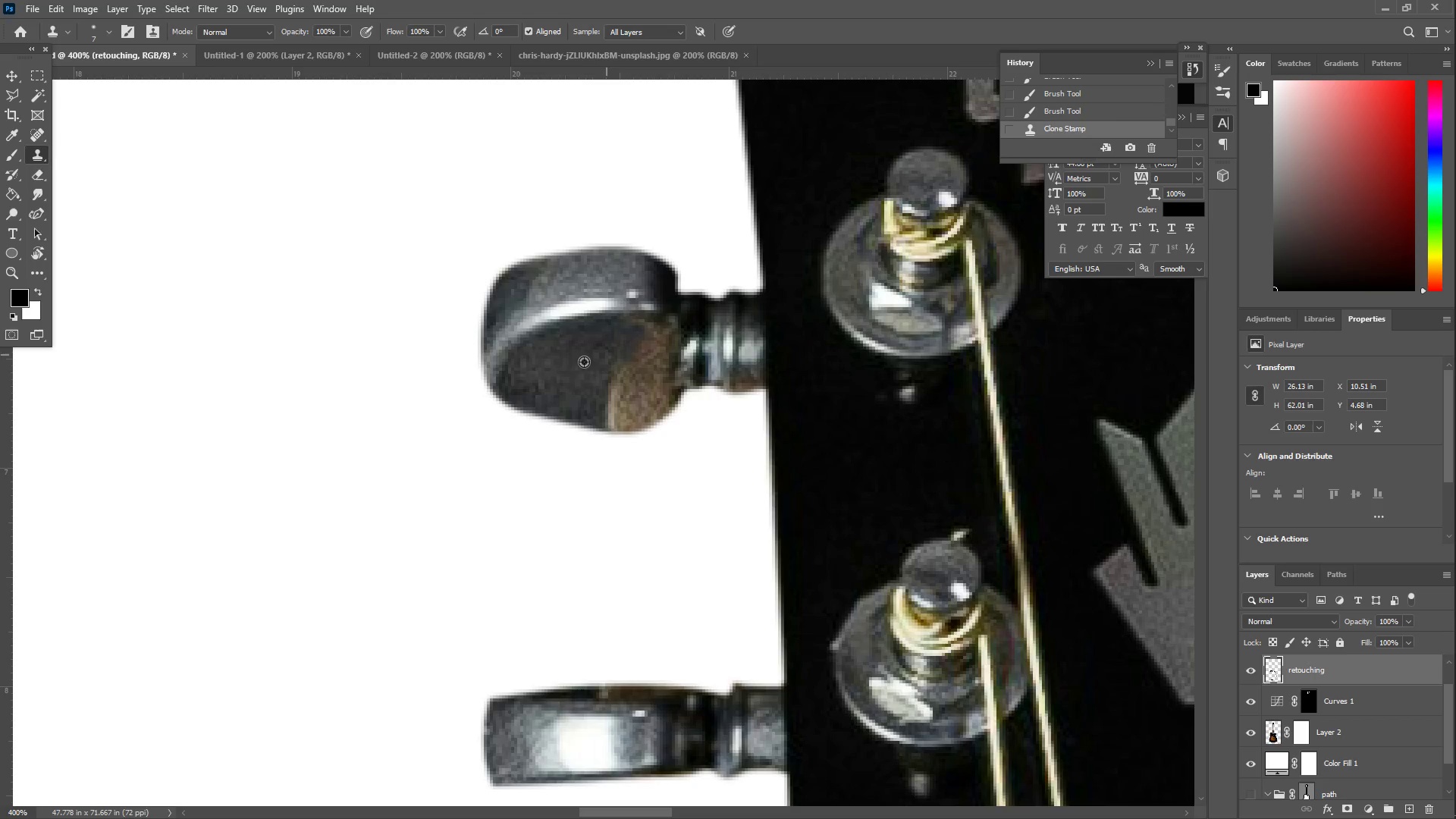 
left_click_drag(start_coordinate=[581, 367], to_coordinate=[577, 372])
 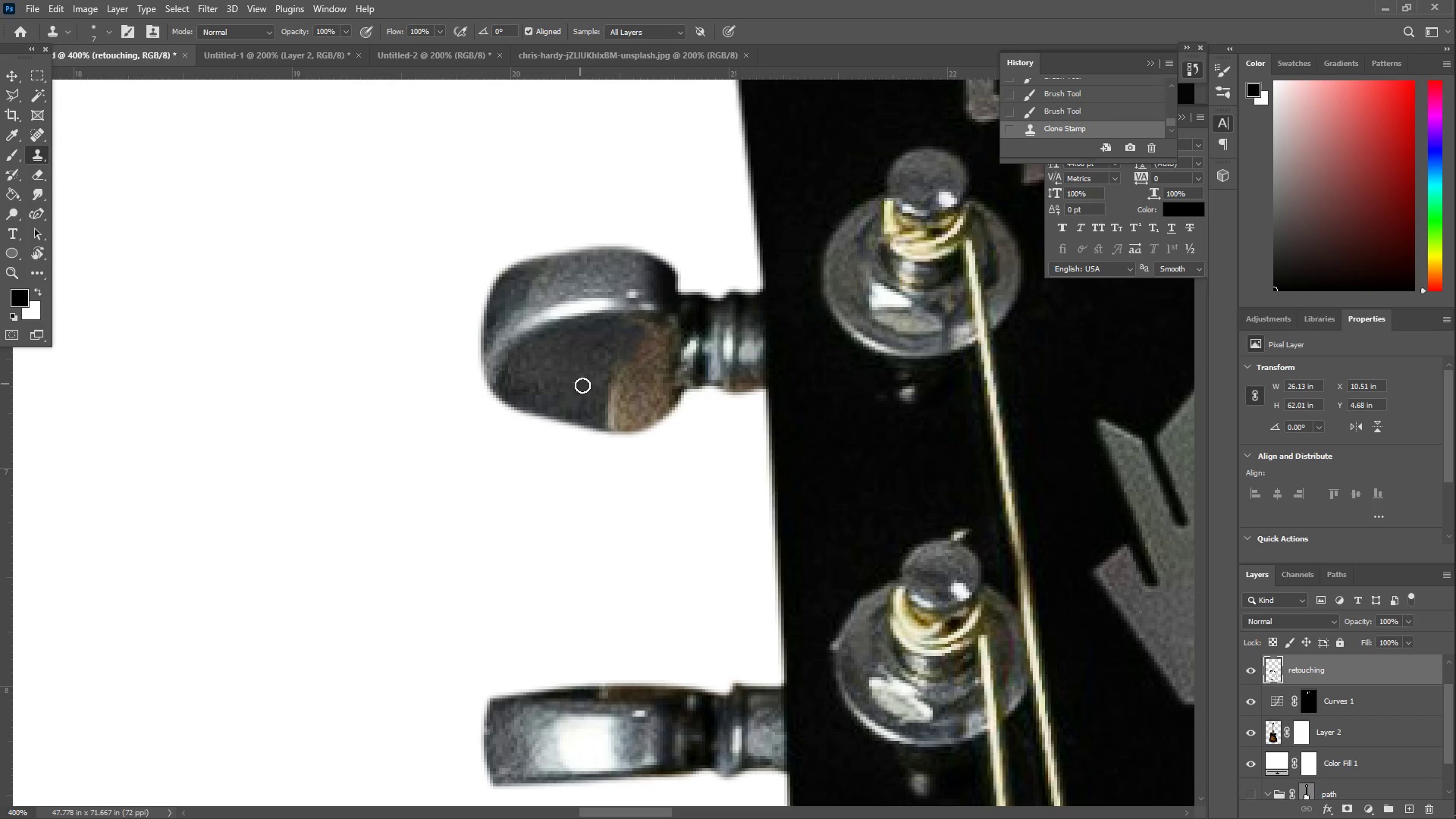 
left_click_drag(start_coordinate=[587, 391], to_coordinate=[620, 383])
 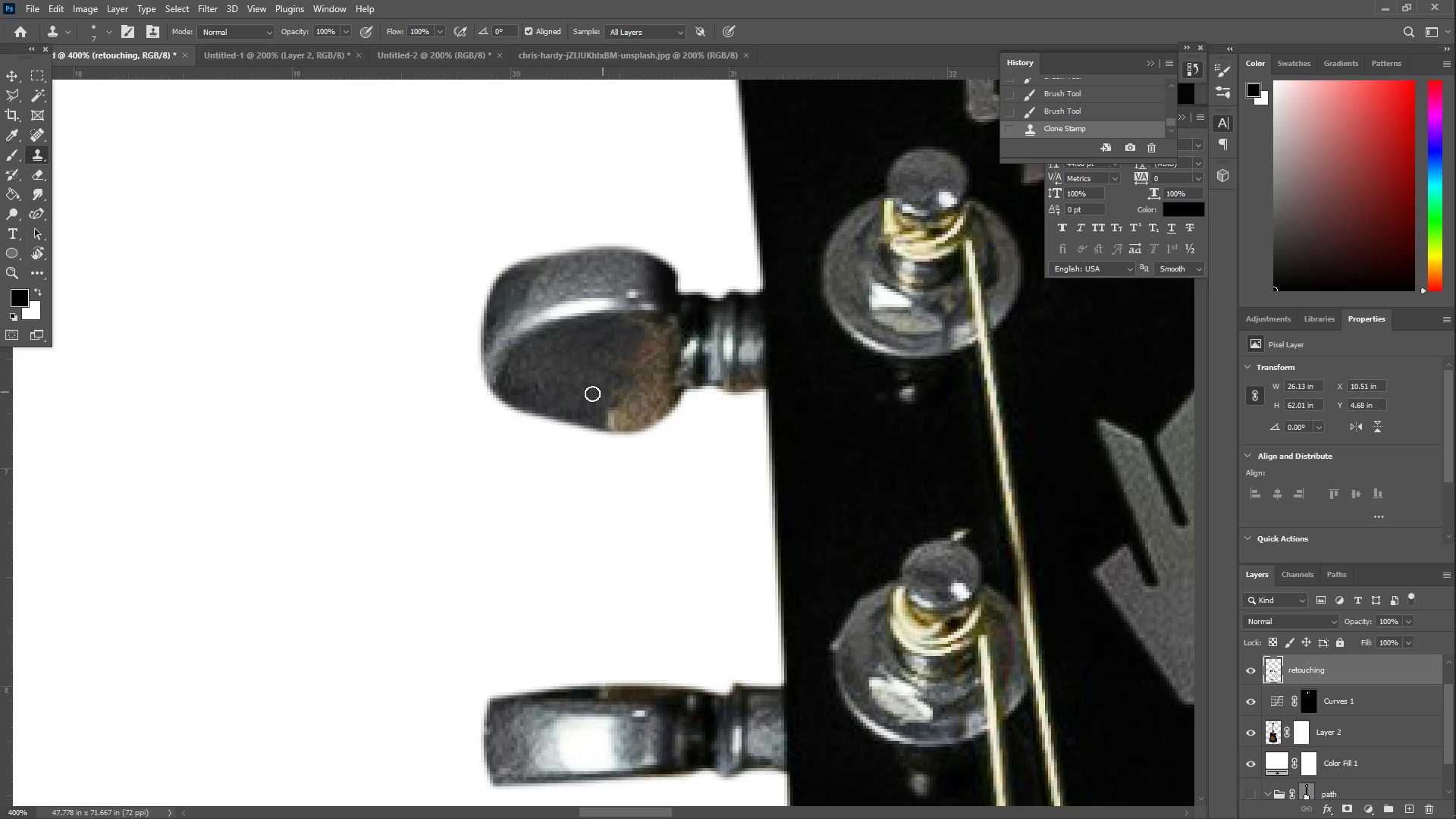 
hold_key(key=AltLeft, duration=0.42)
 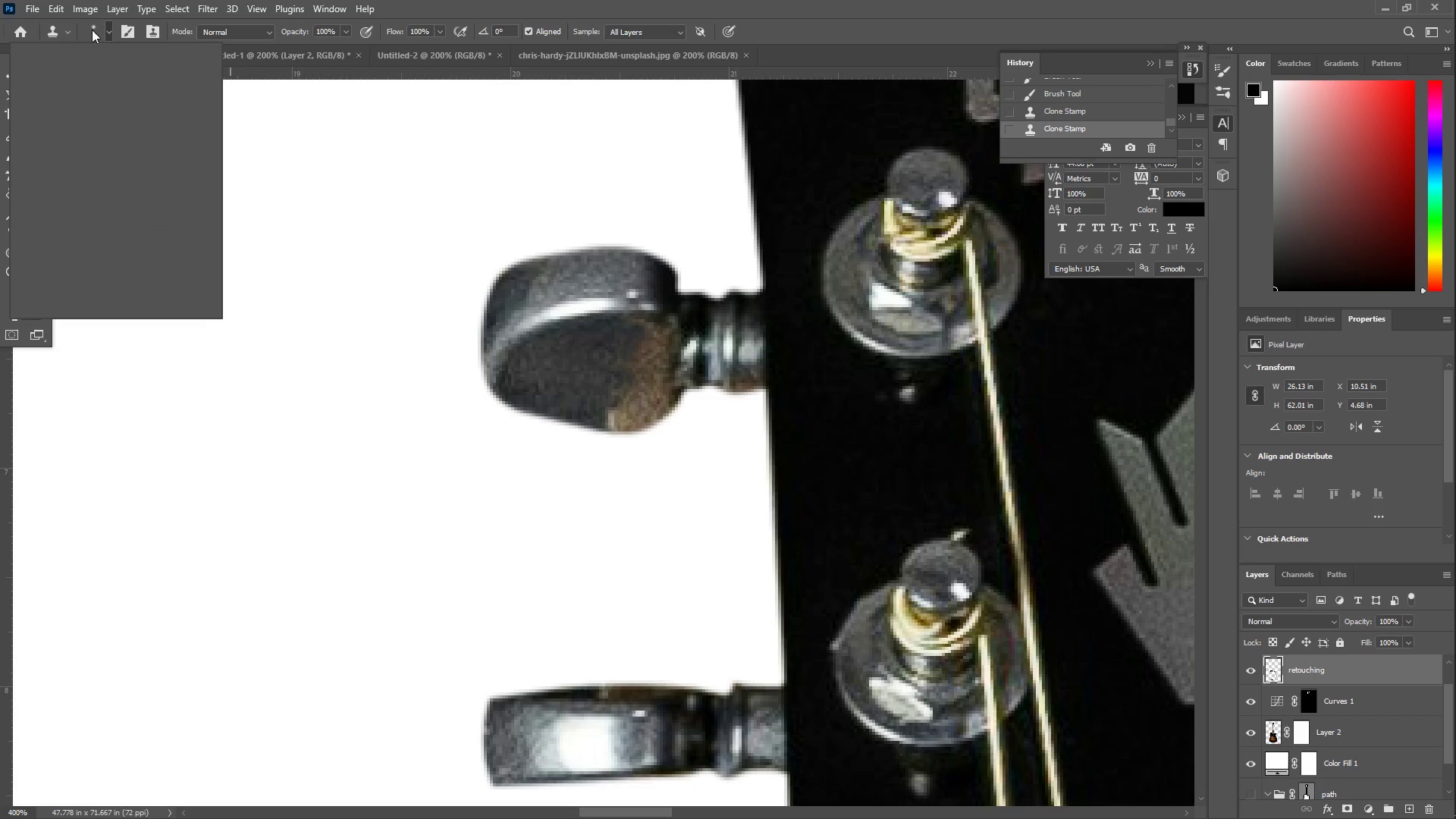 
double_click([118, 73])
 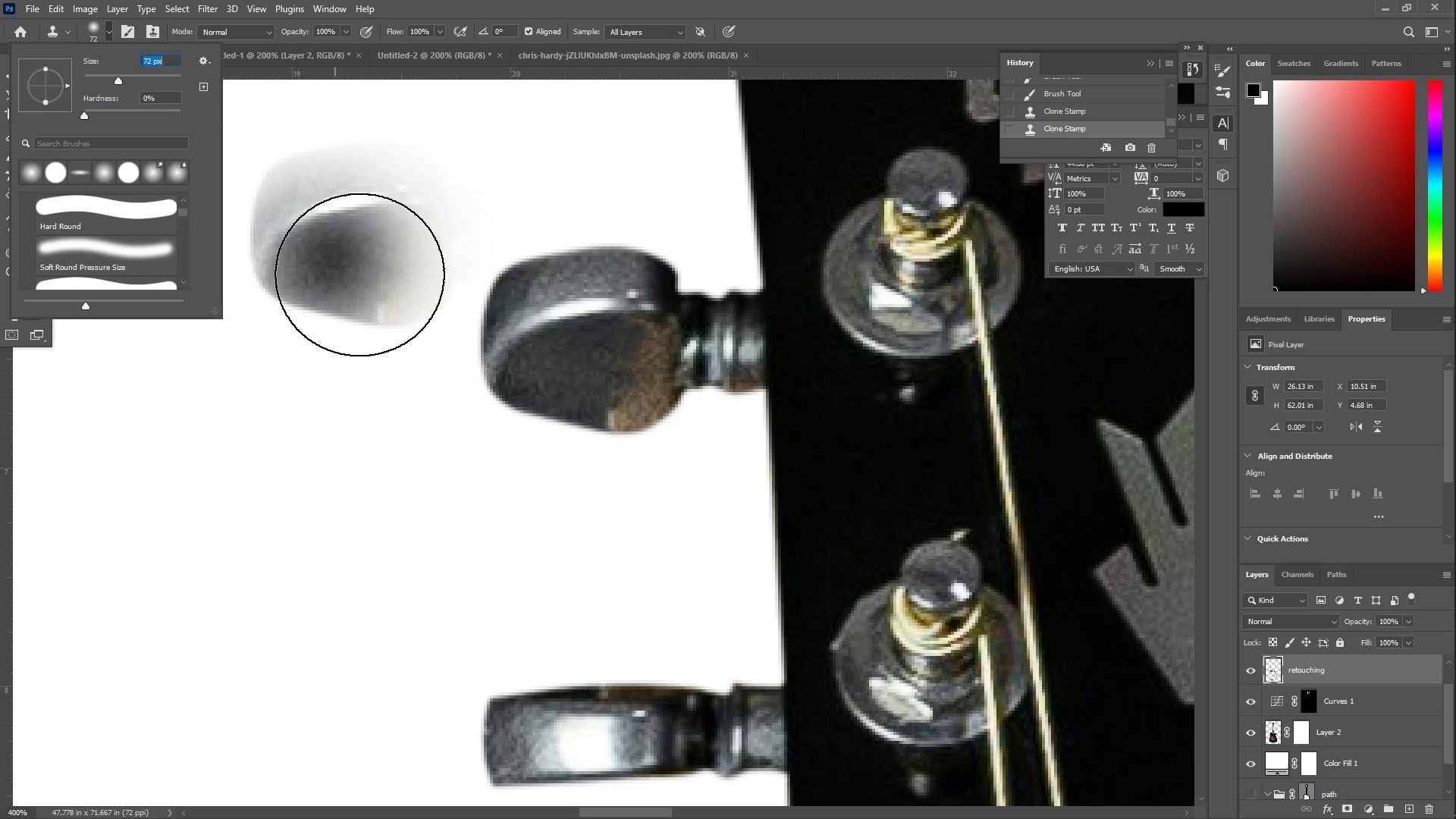 
key(Alt+AltLeft)
 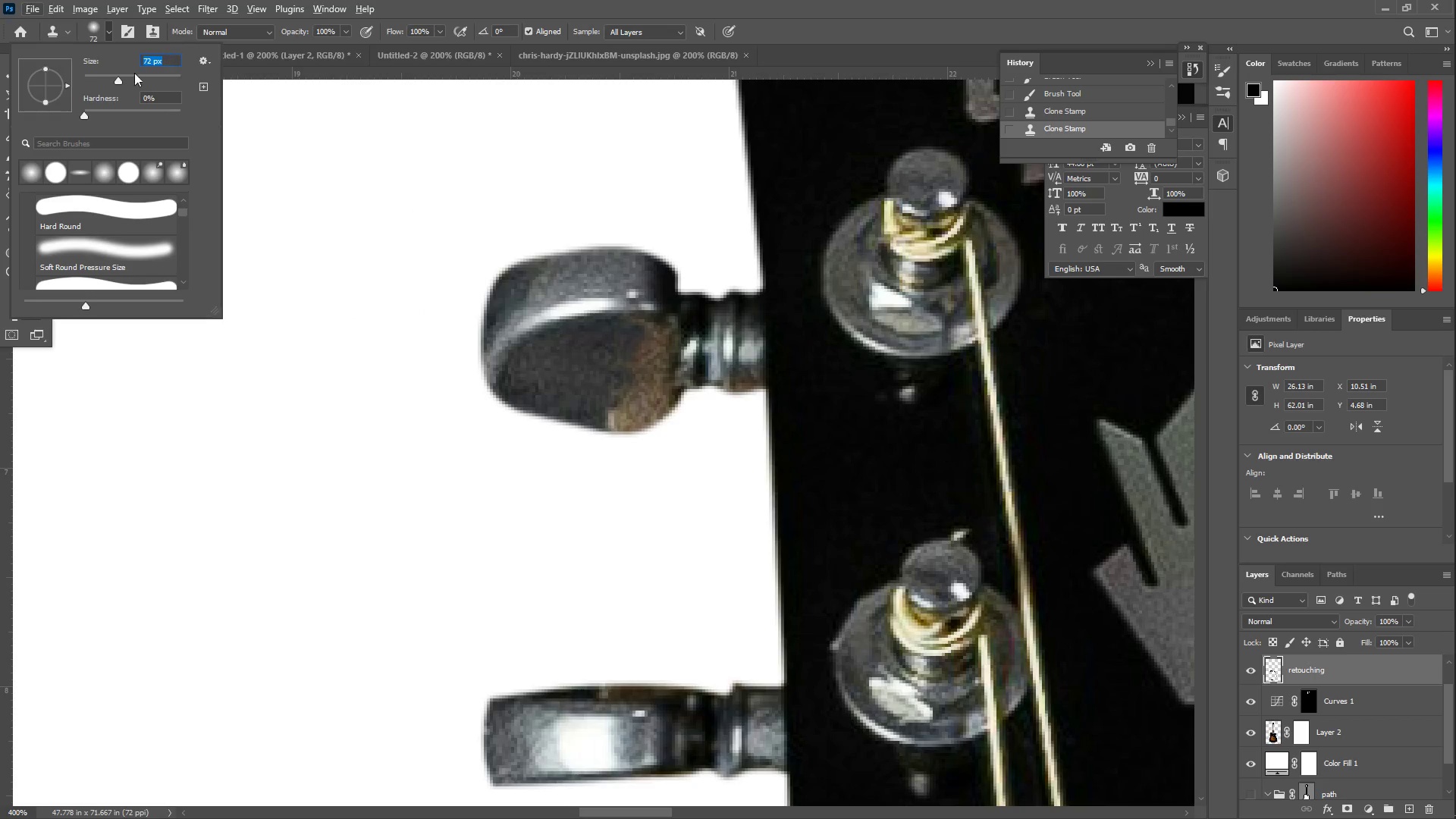 
left_click_drag(start_coordinate=[111, 84], to_coordinate=[96, 78])
 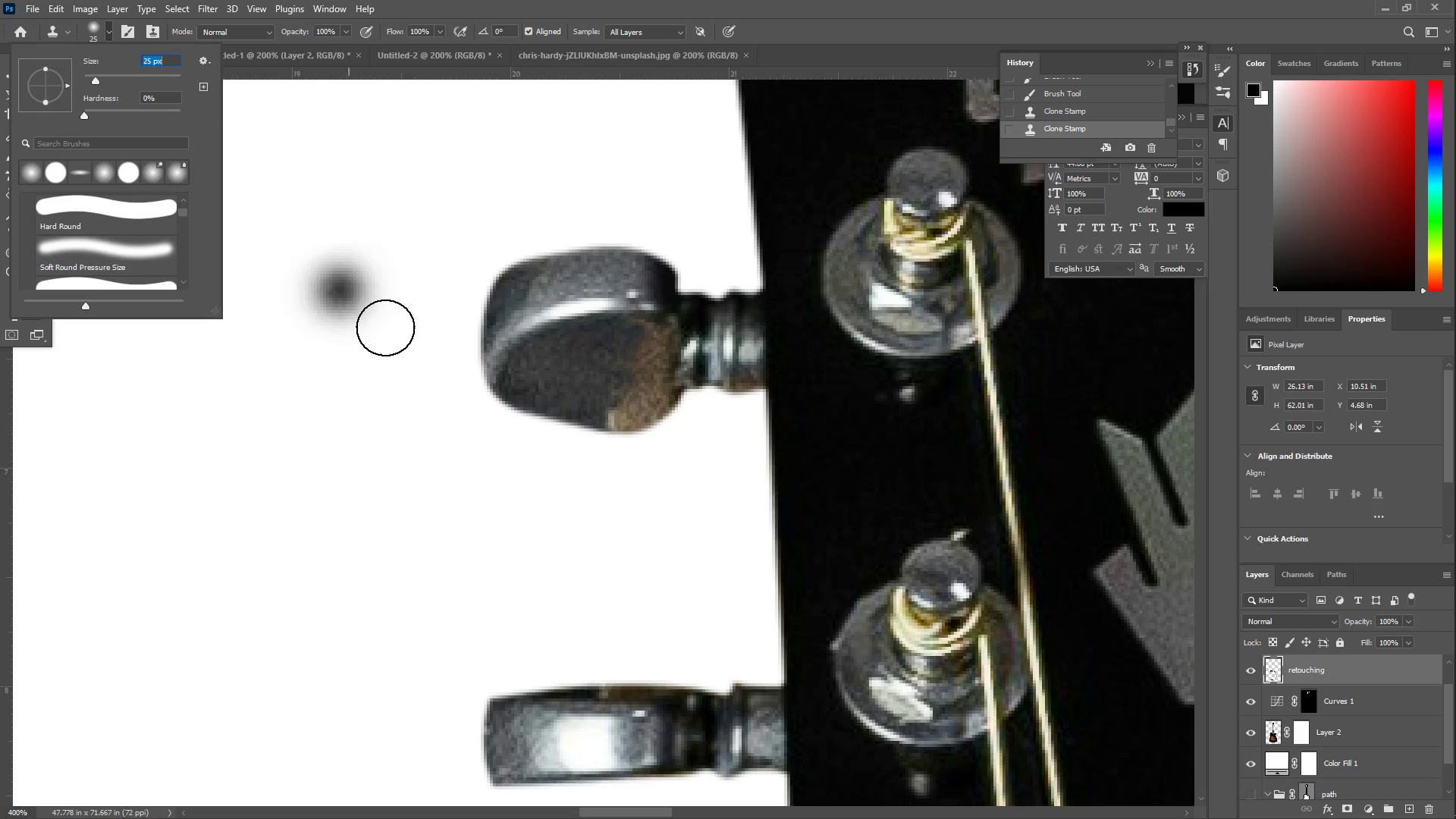 
hold_key(key=AltLeft, duration=0.58)
 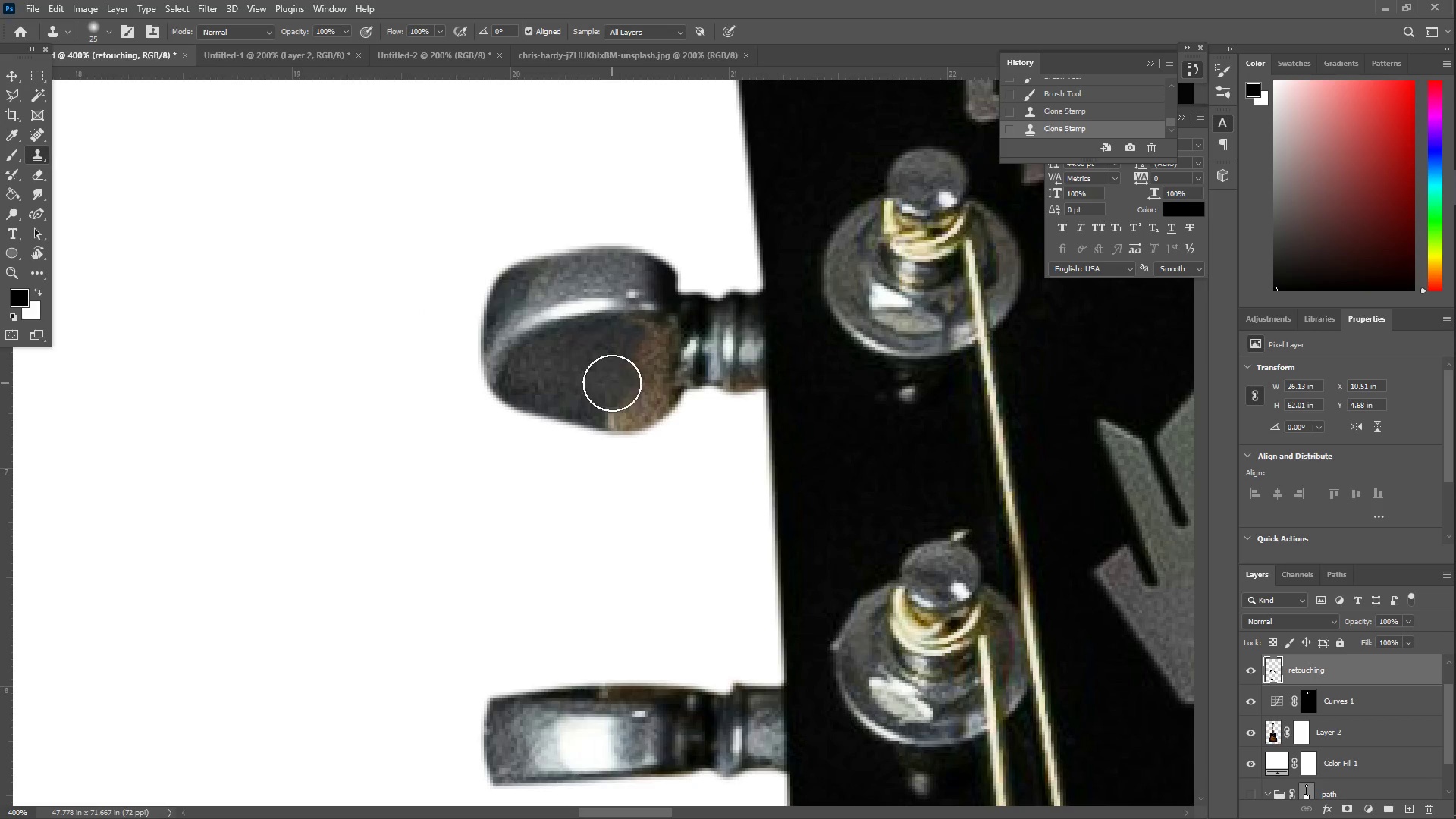 
left_click_drag(start_coordinate=[614, 383], to_coordinate=[647, 345])
 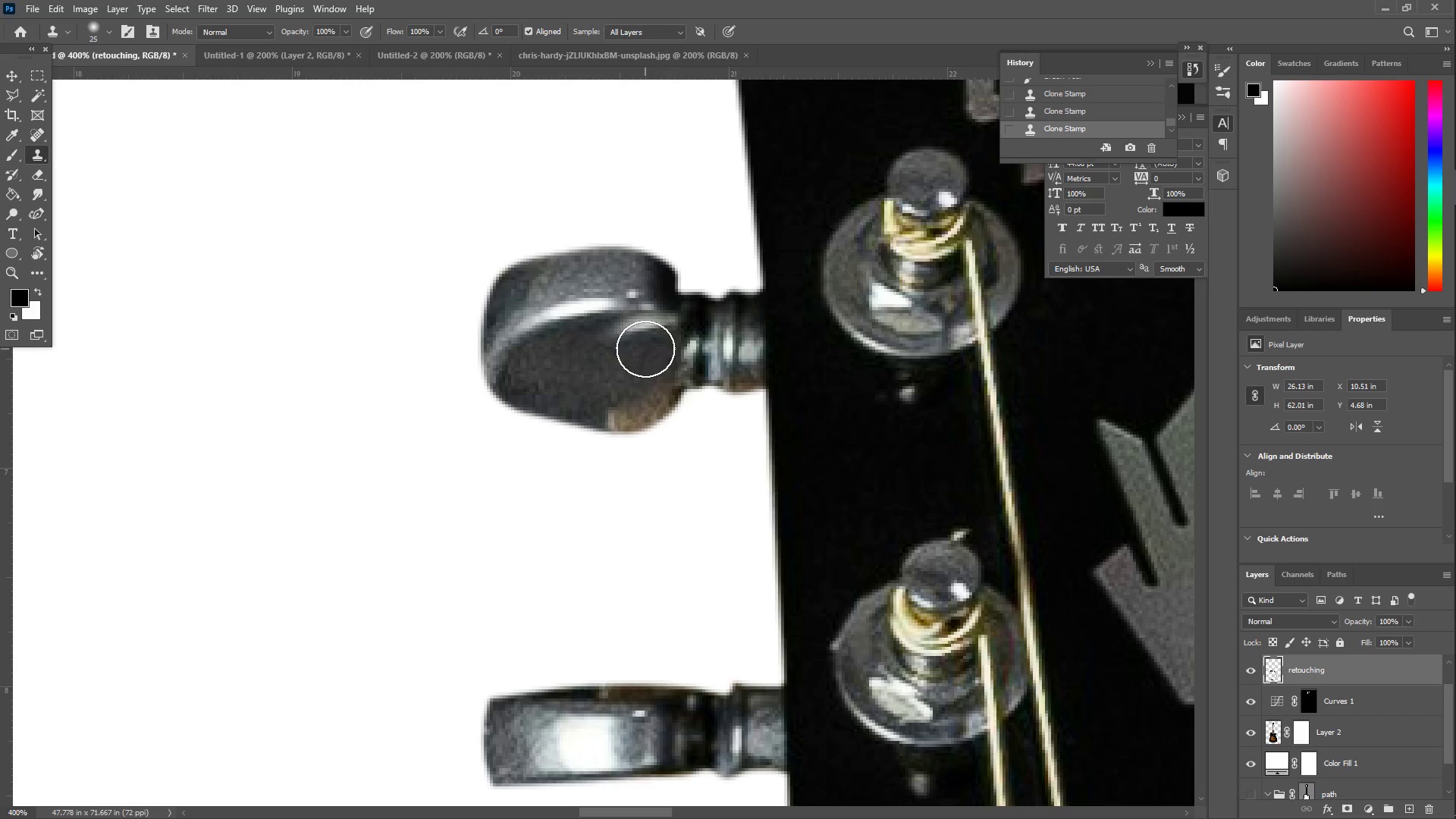 
key(Control+Z)
 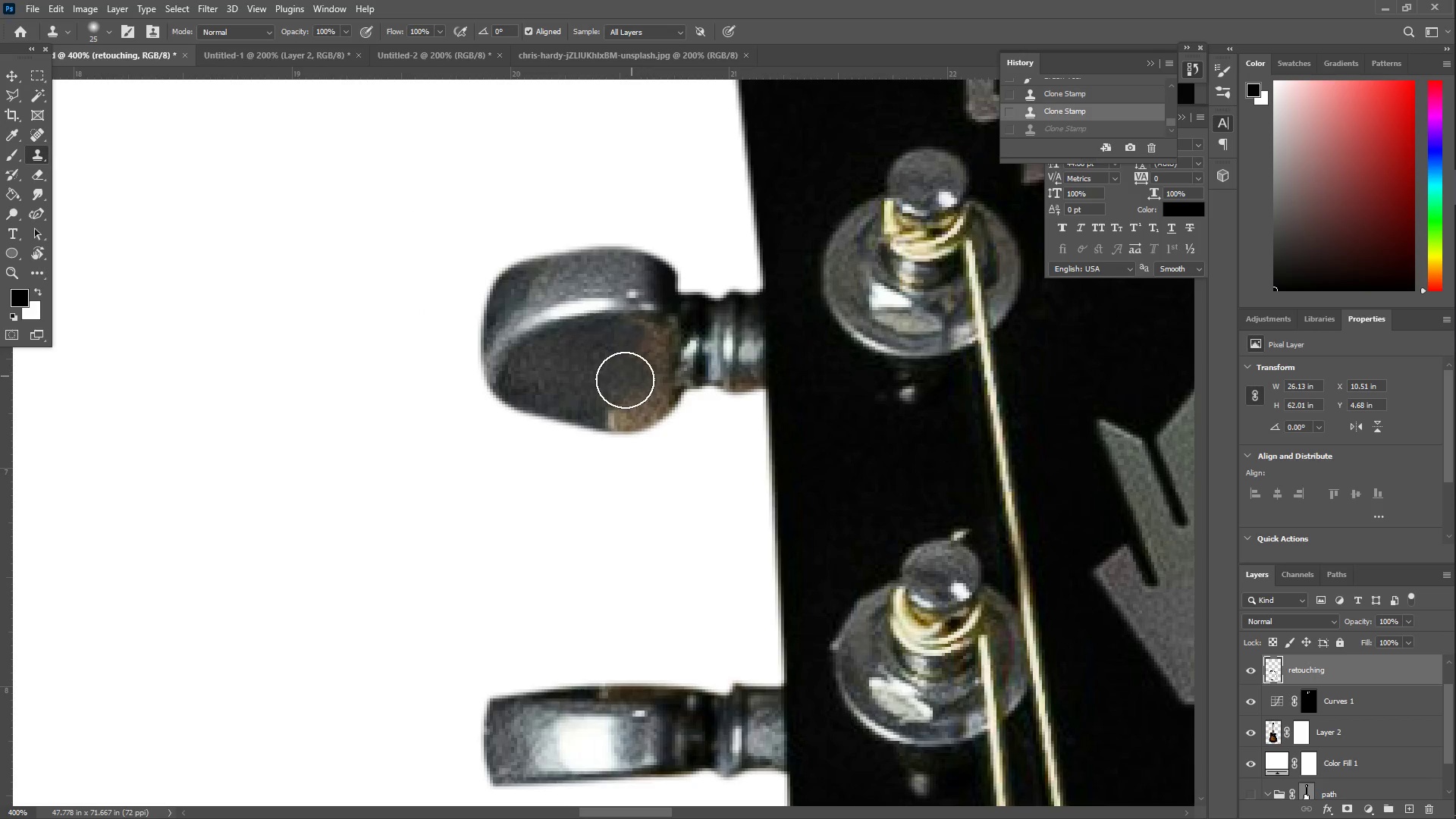 
left_click_drag(start_coordinate=[611, 388], to_coordinate=[650, 362])
 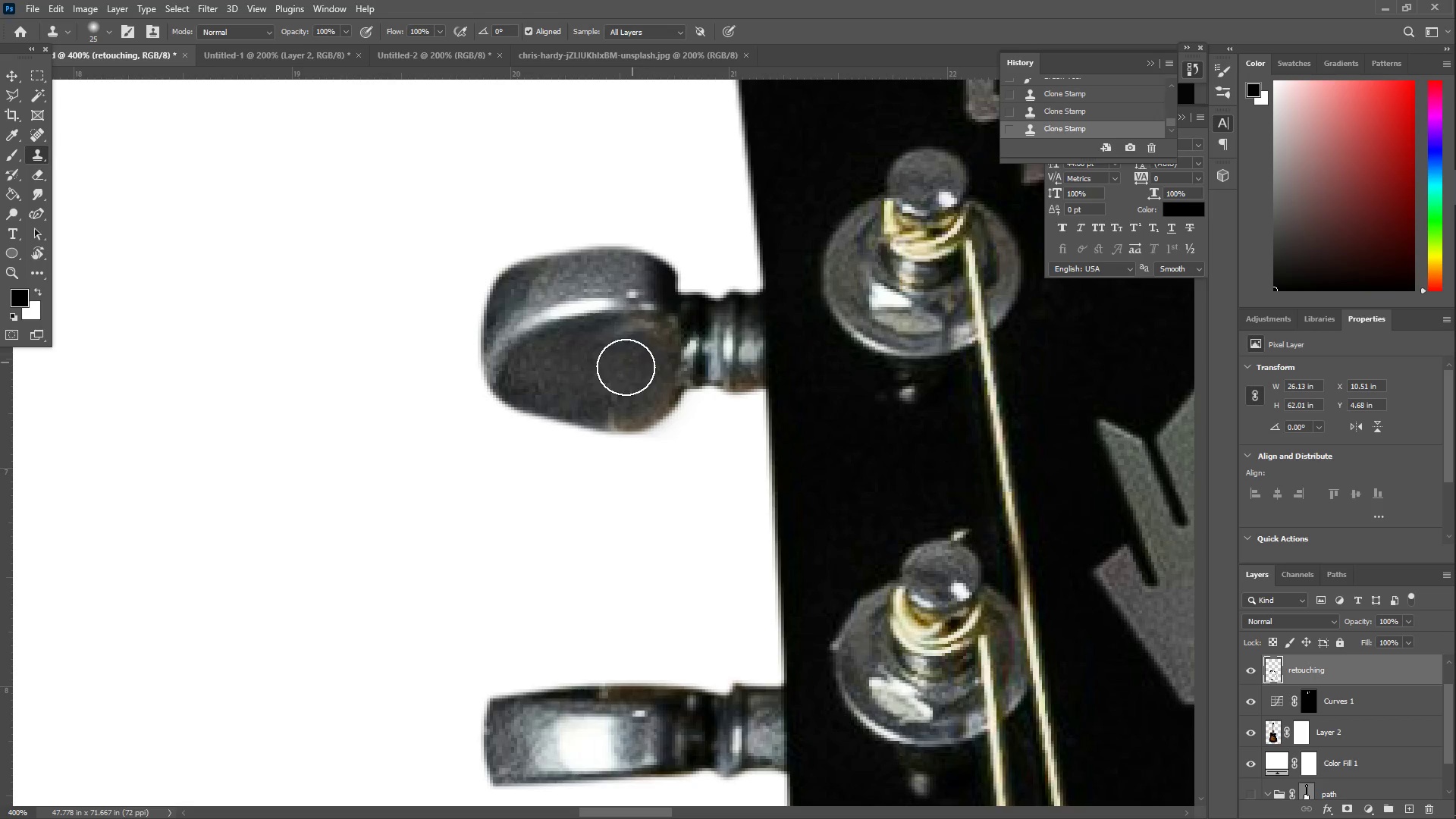 
key(Alt+AltLeft)
 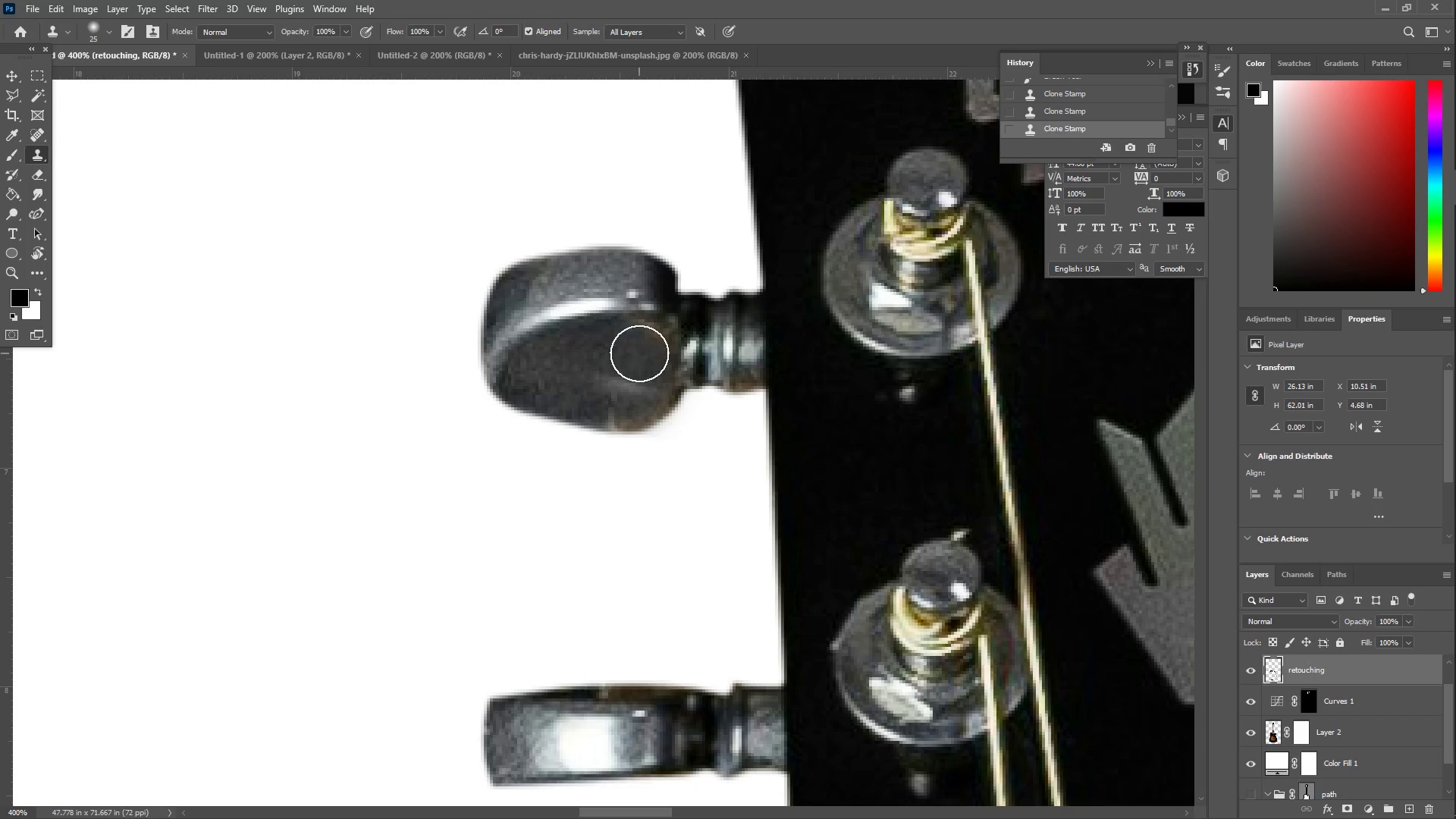 
left_click_drag(start_coordinate=[645, 352], to_coordinate=[651, 344])
 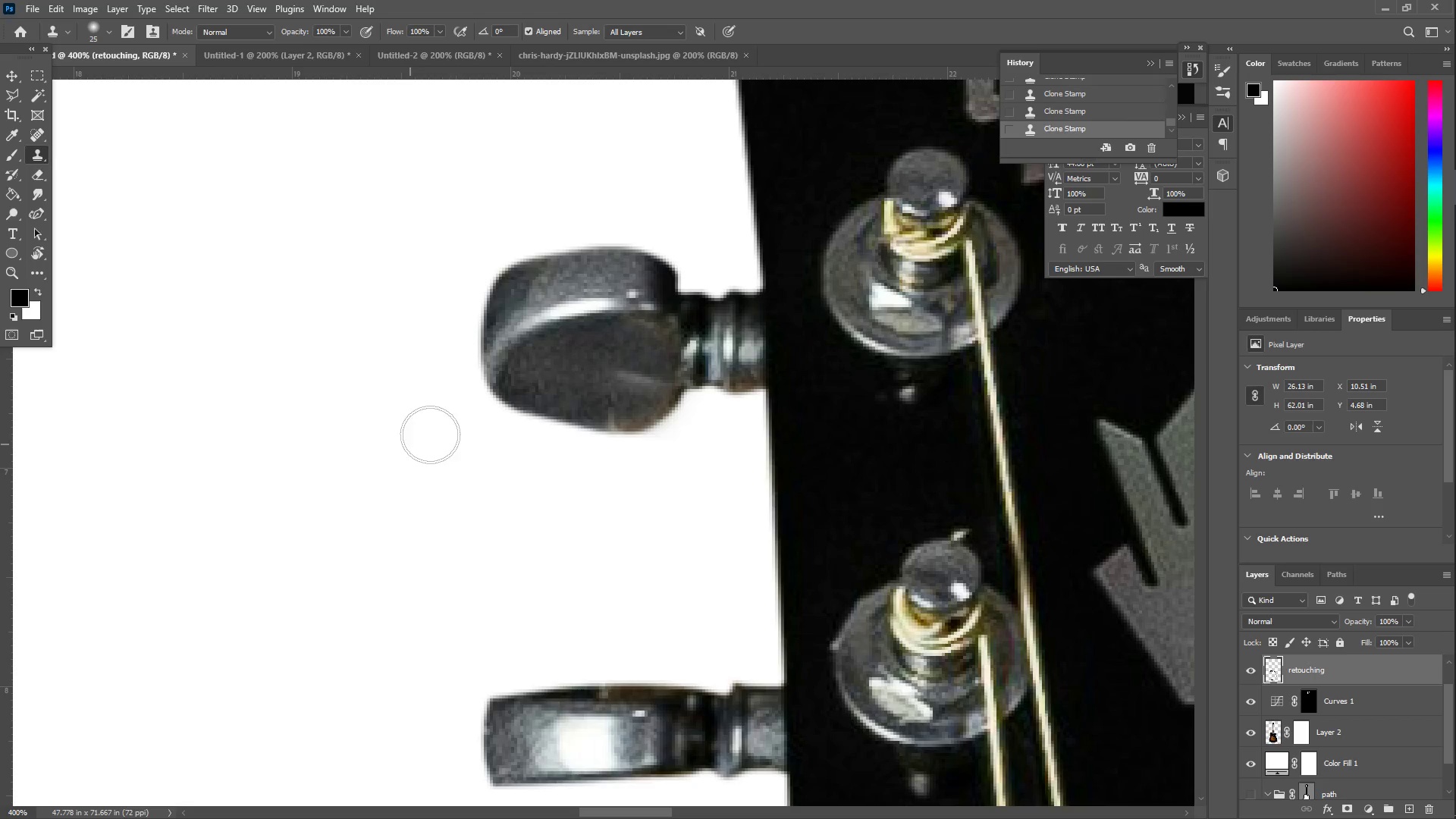 
hold_key(key=AltLeft, duration=0.72)
 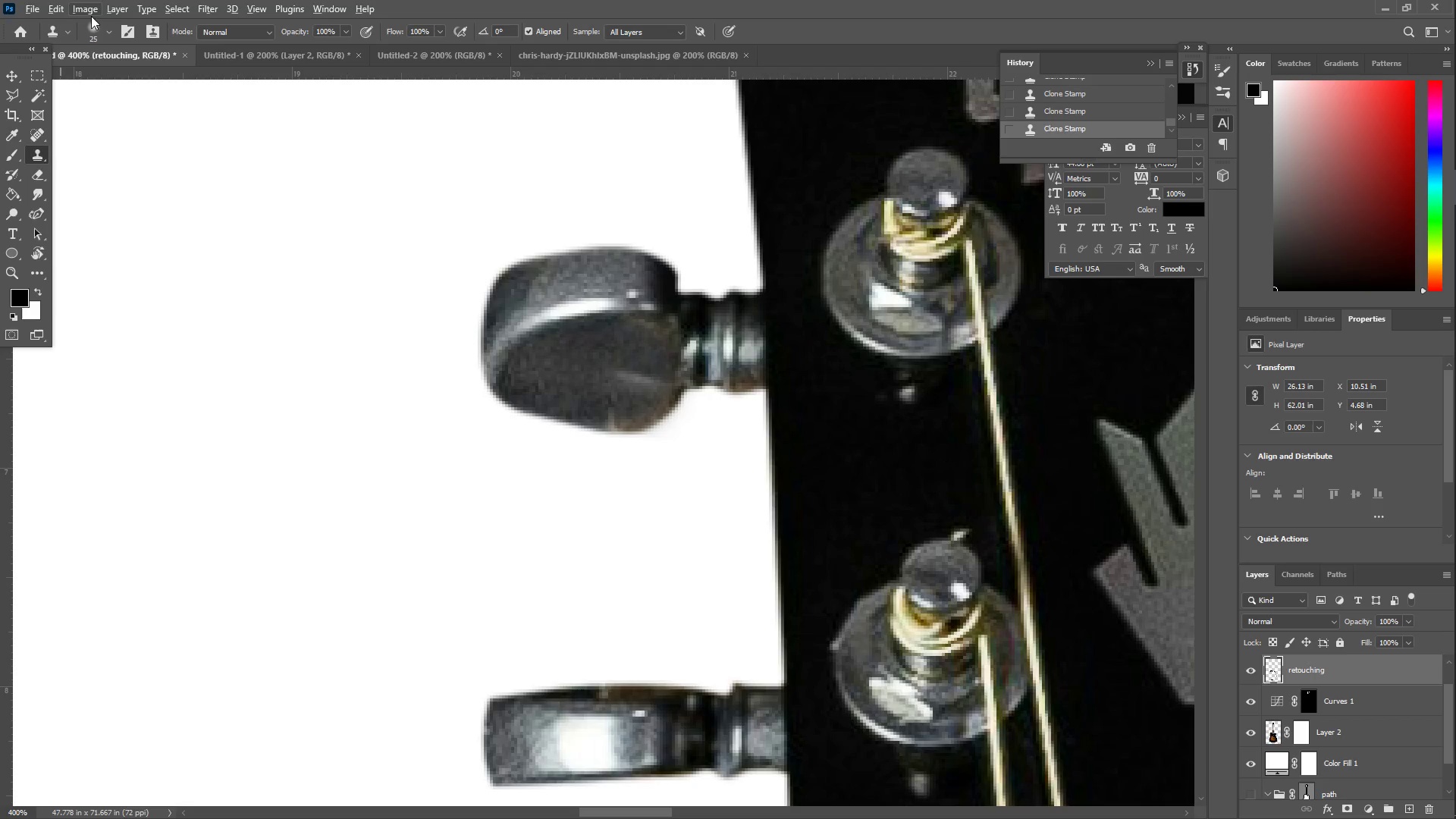 
left_click([94, 28])
 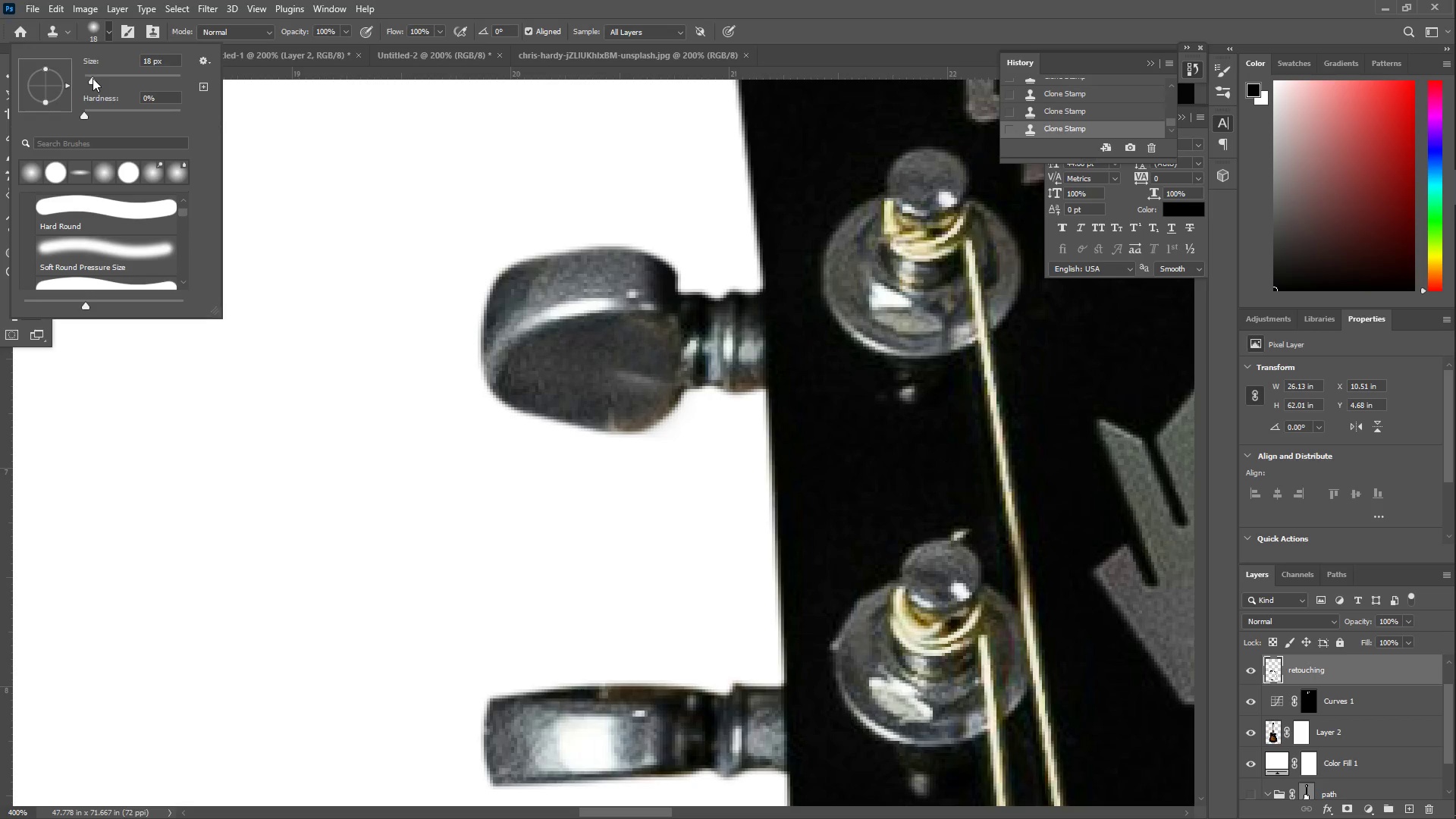 
hold_key(key=AltLeft, duration=0.45)
 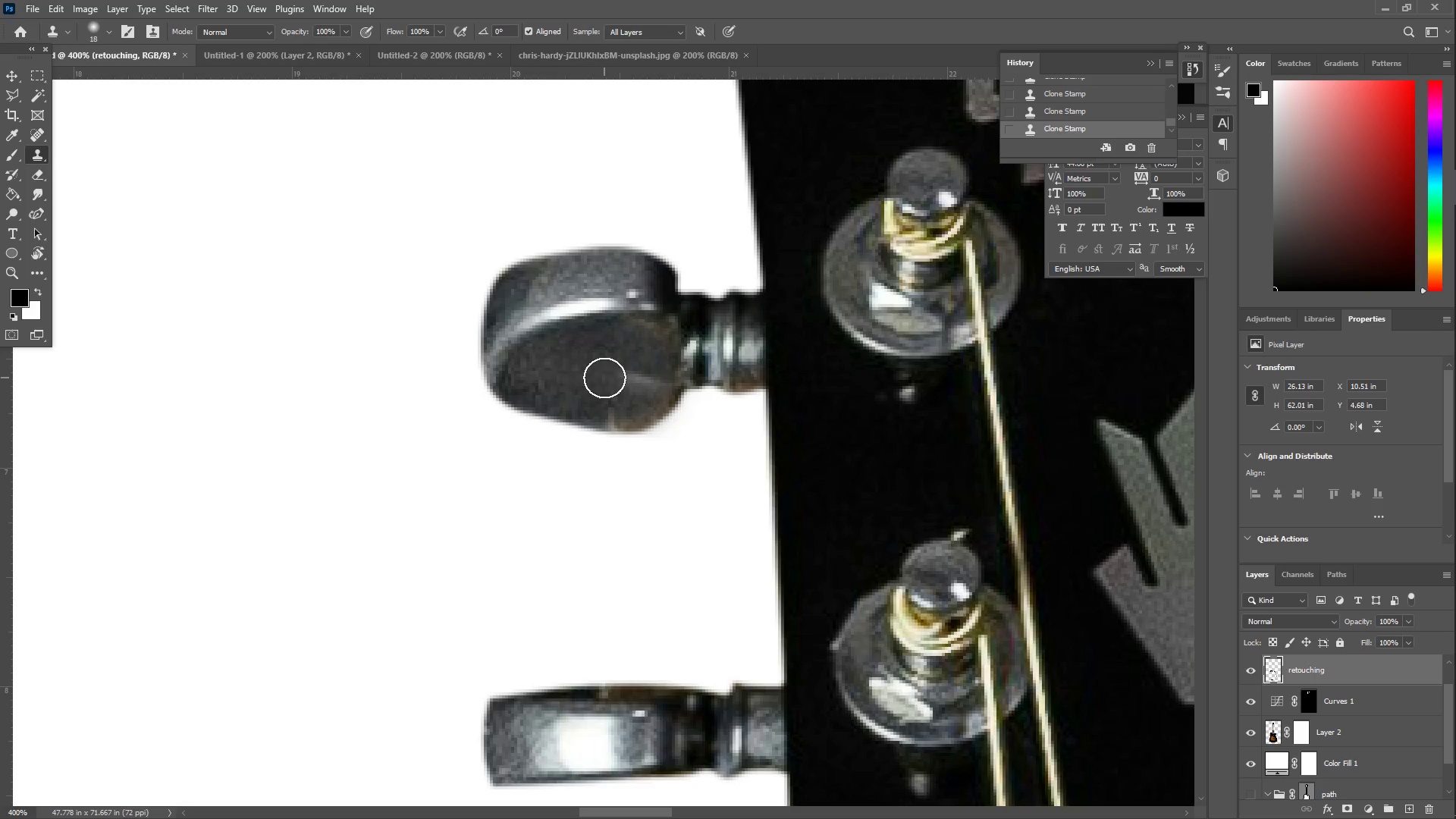 
left_click_drag(start_coordinate=[606, 378], to_coordinate=[651, 396])
 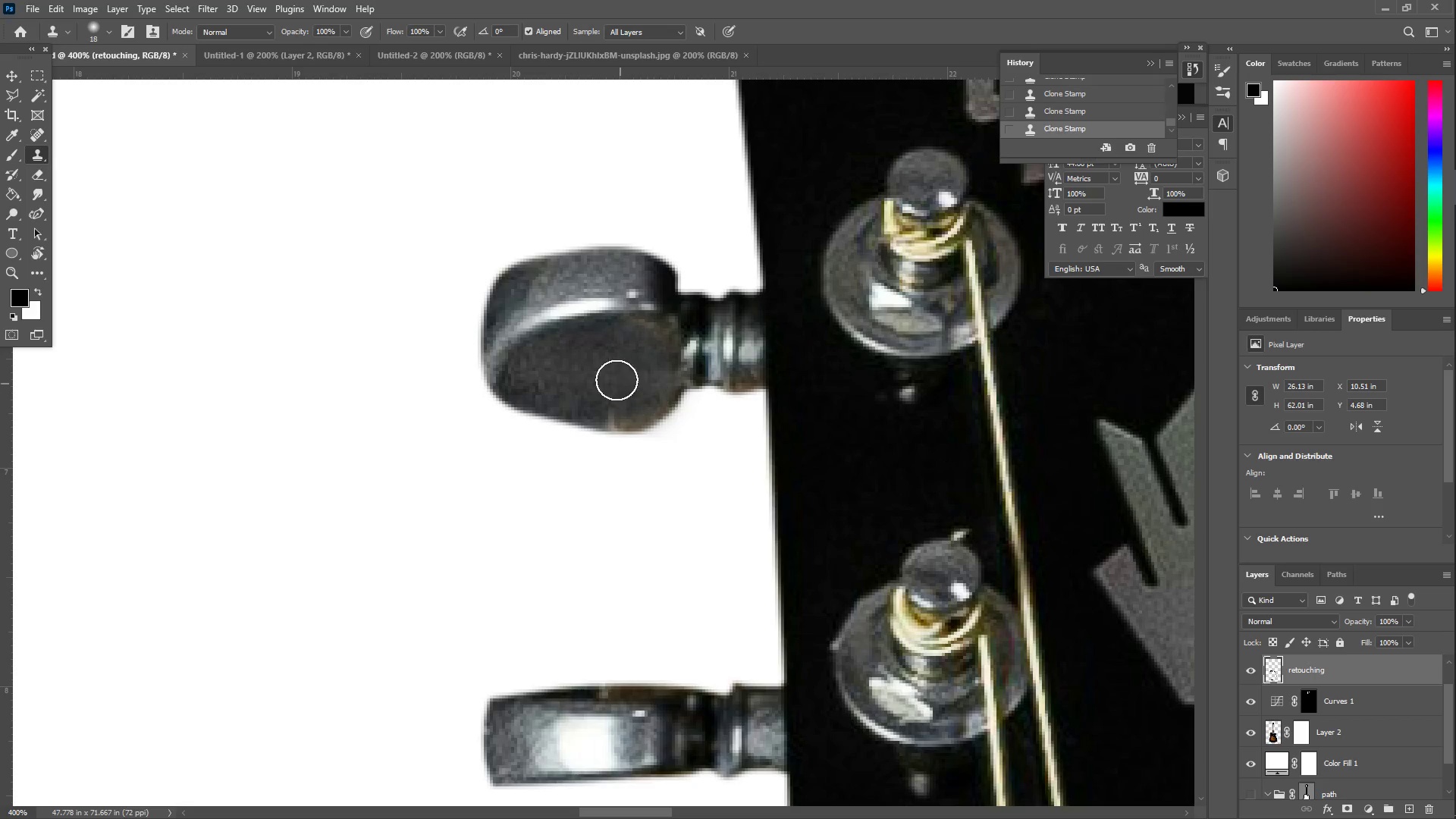 
key(Alt+AltLeft)
 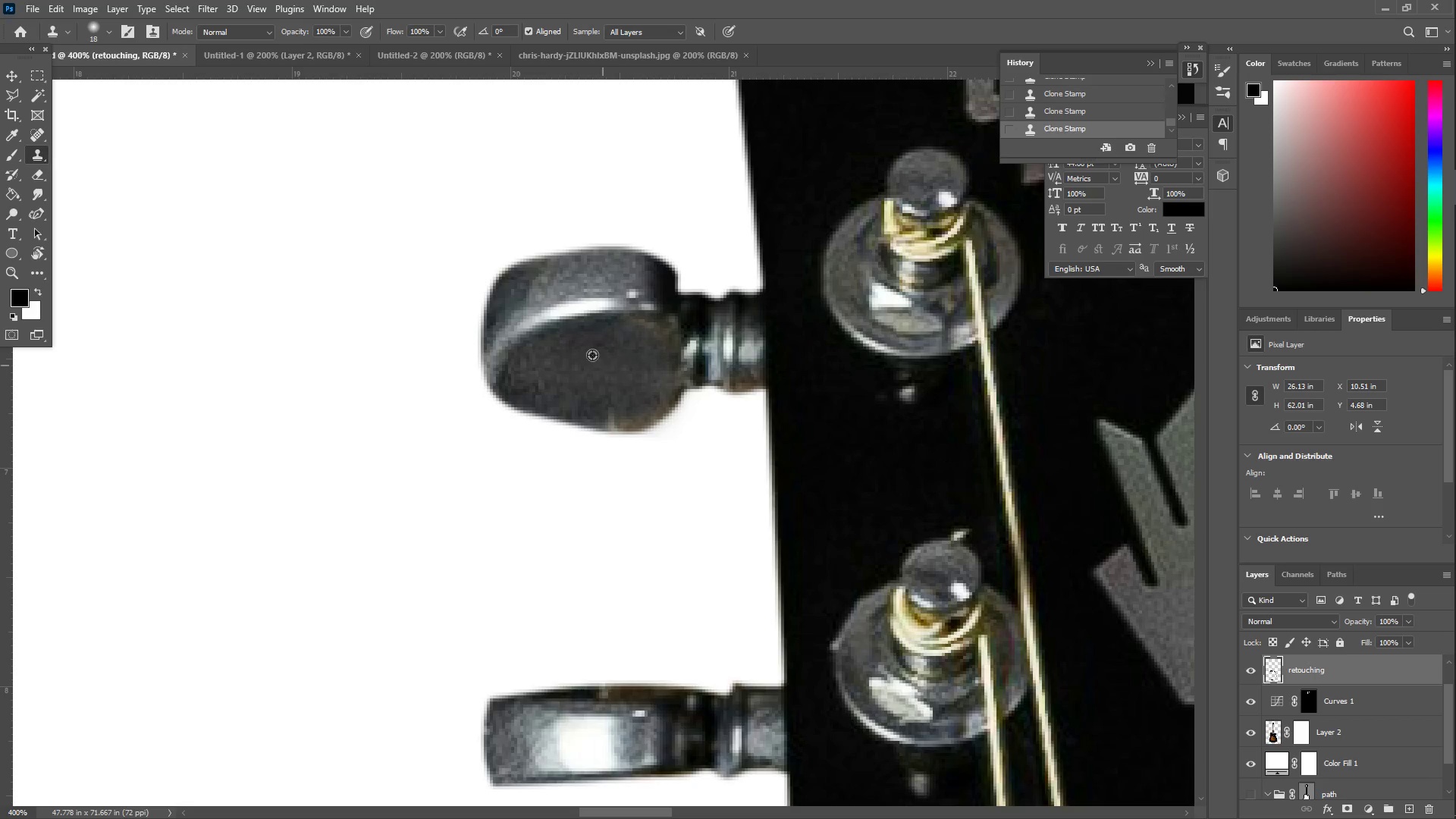 
left_click([590, 352])
 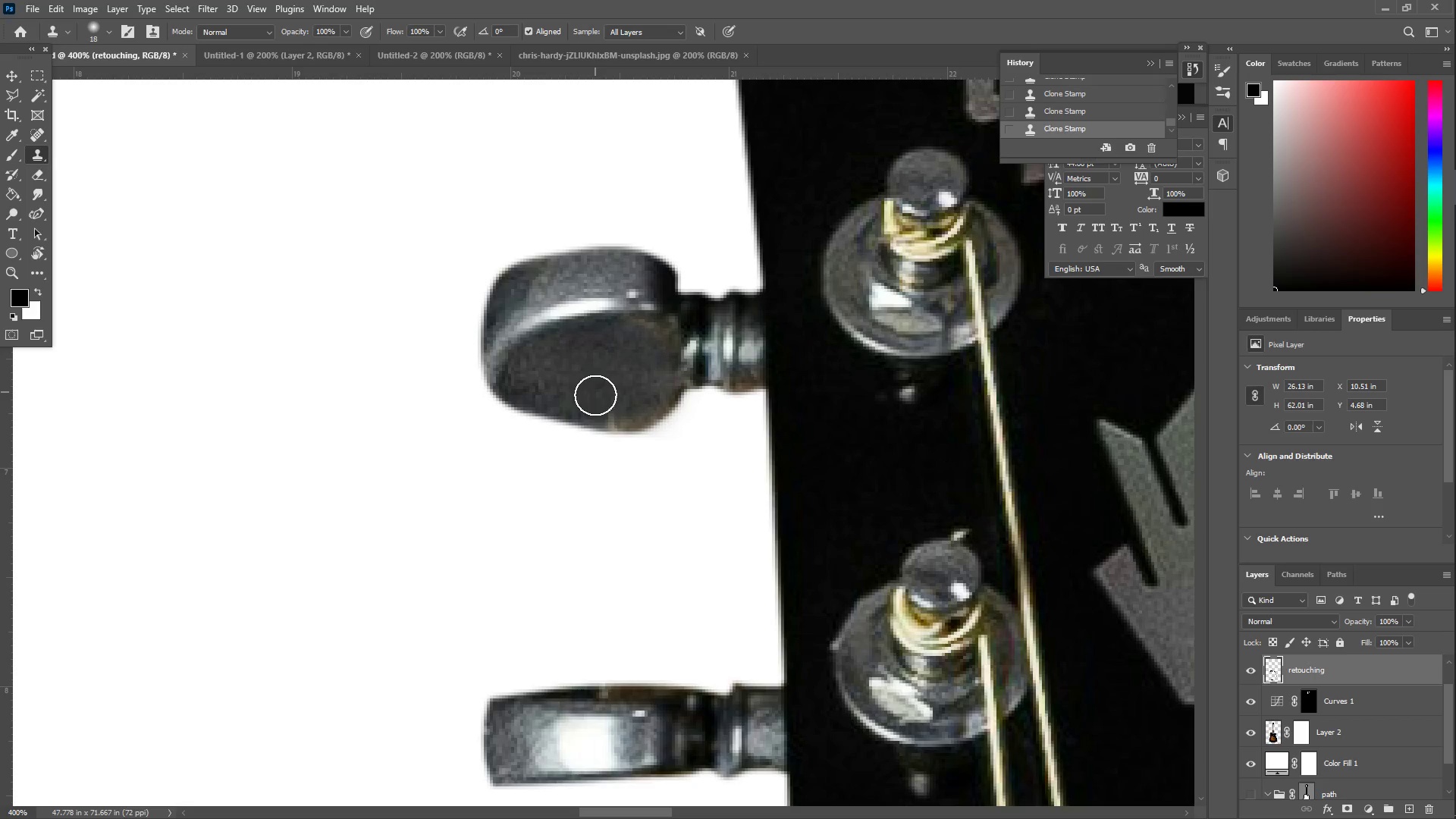 
left_click_drag(start_coordinate=[601, 408], to_coordinate=[657, 394])
 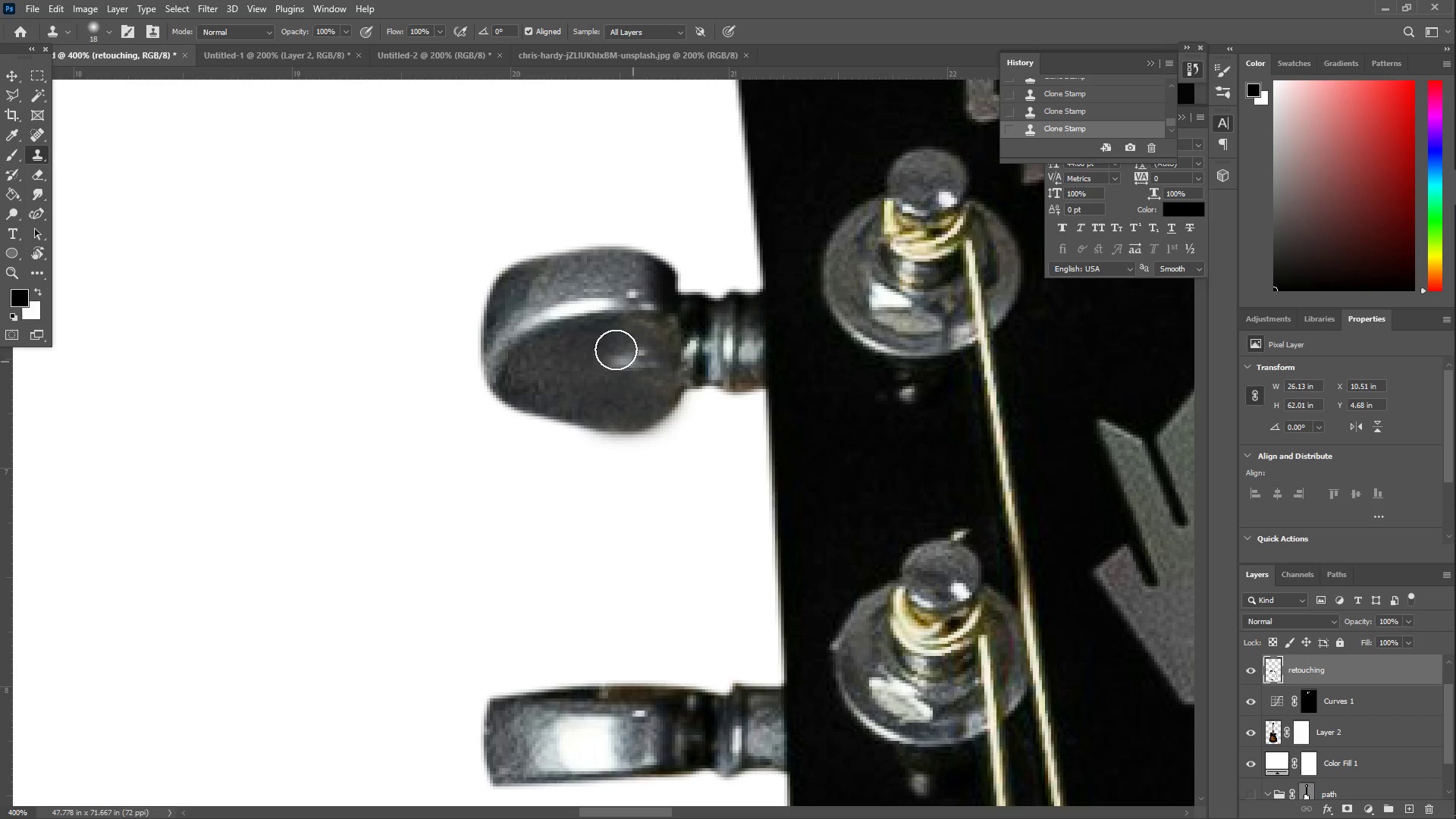 
hold_key(key=AltLeft, duration=0.34)
 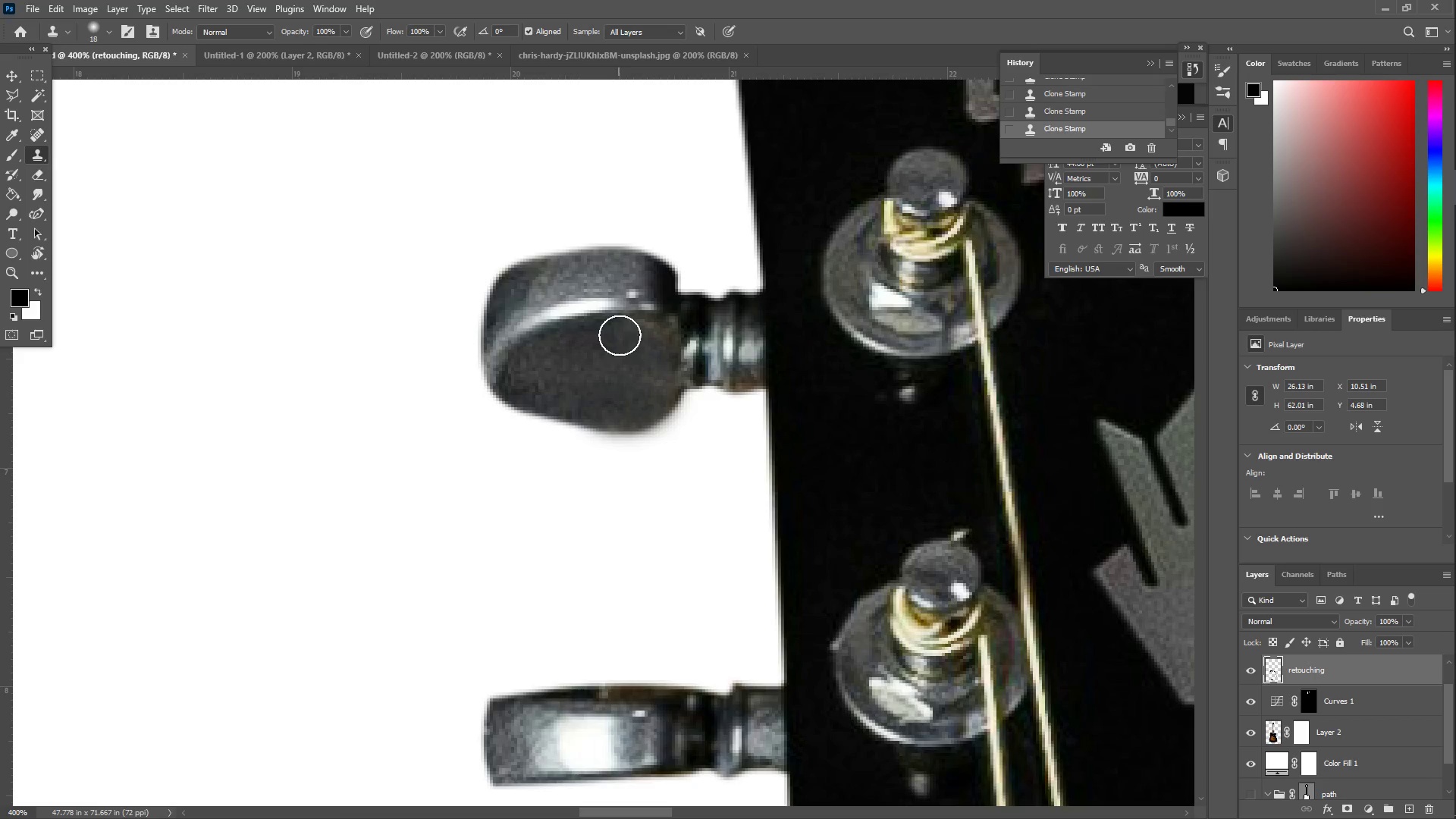 
left_click_drag(start_coordinate=[626, 335], to_coordinate=[651, 341])
 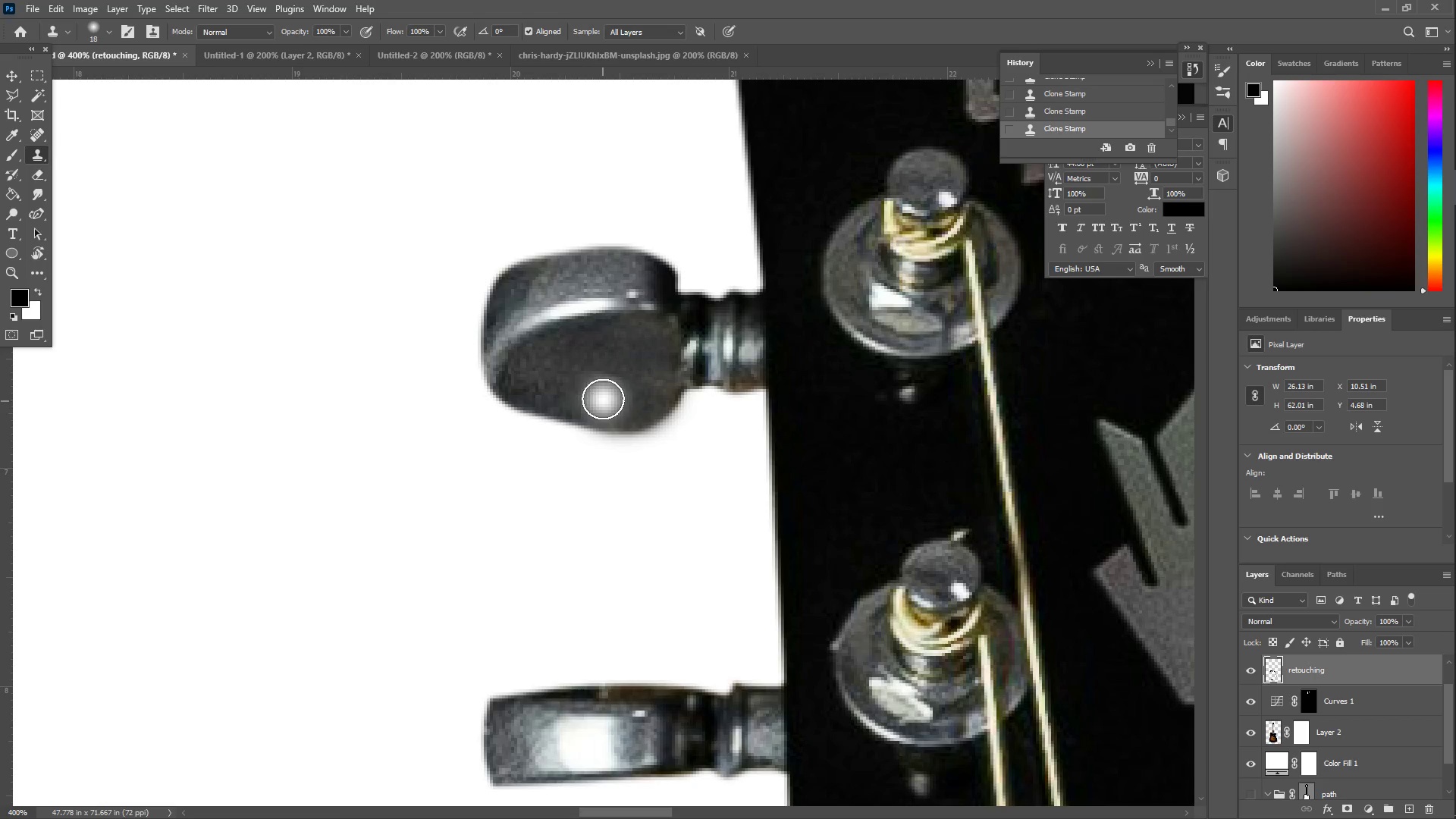 
key(E)
 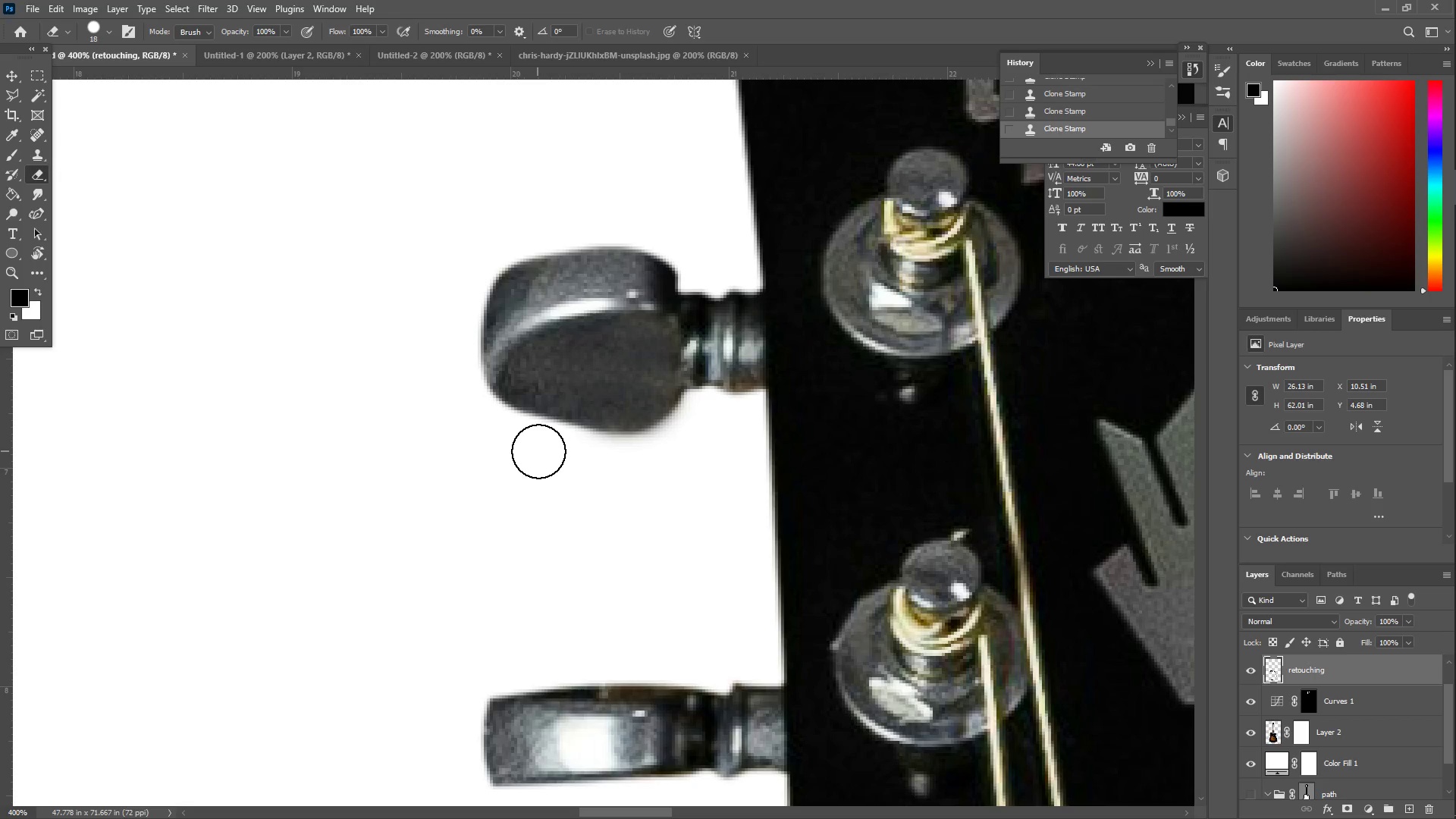 
left_click_drag(start_coordinate=[561, 452], to_coordinate=[722, 424])
 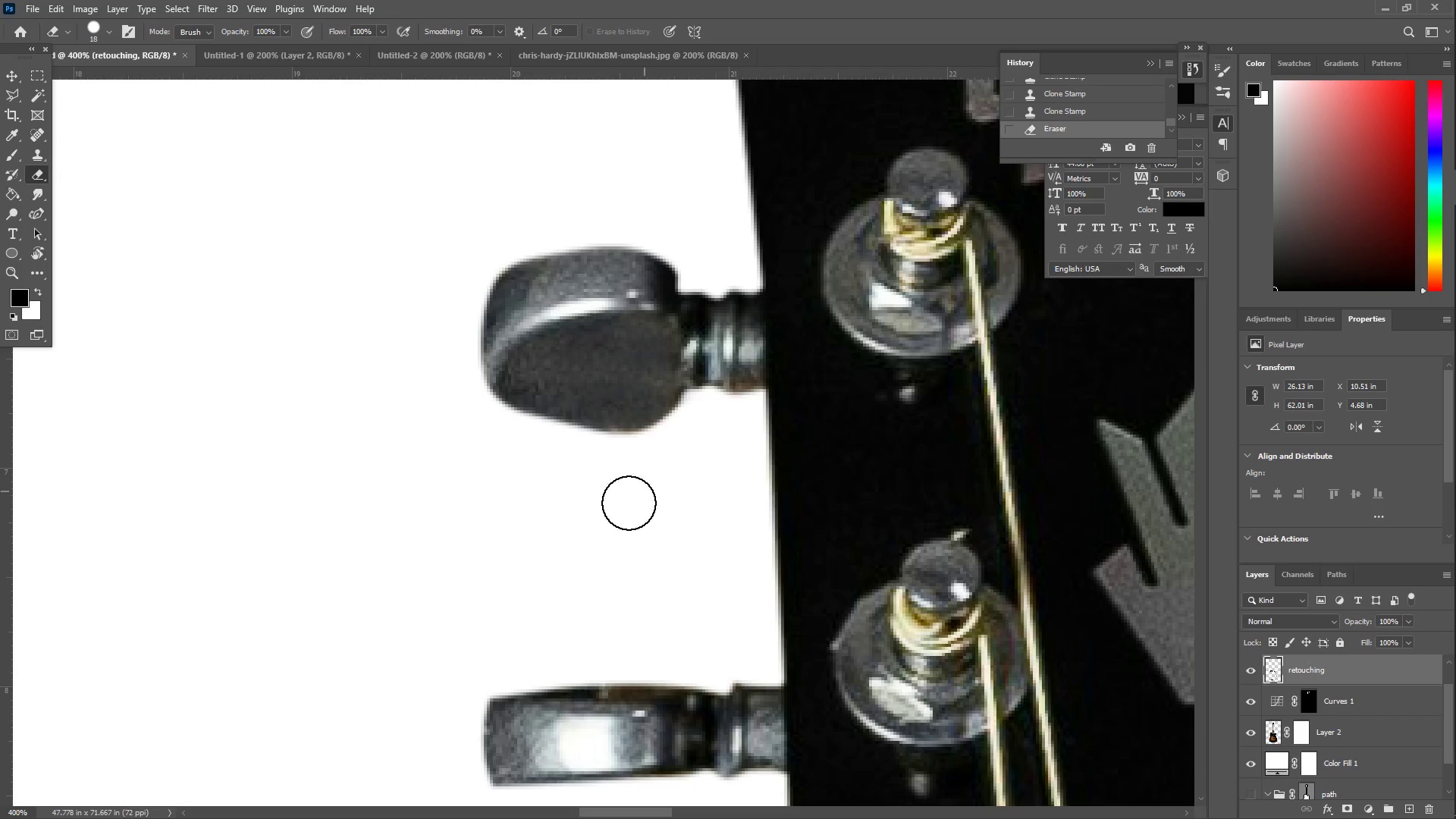 
hold_key(key=Space, duration=1.52)
 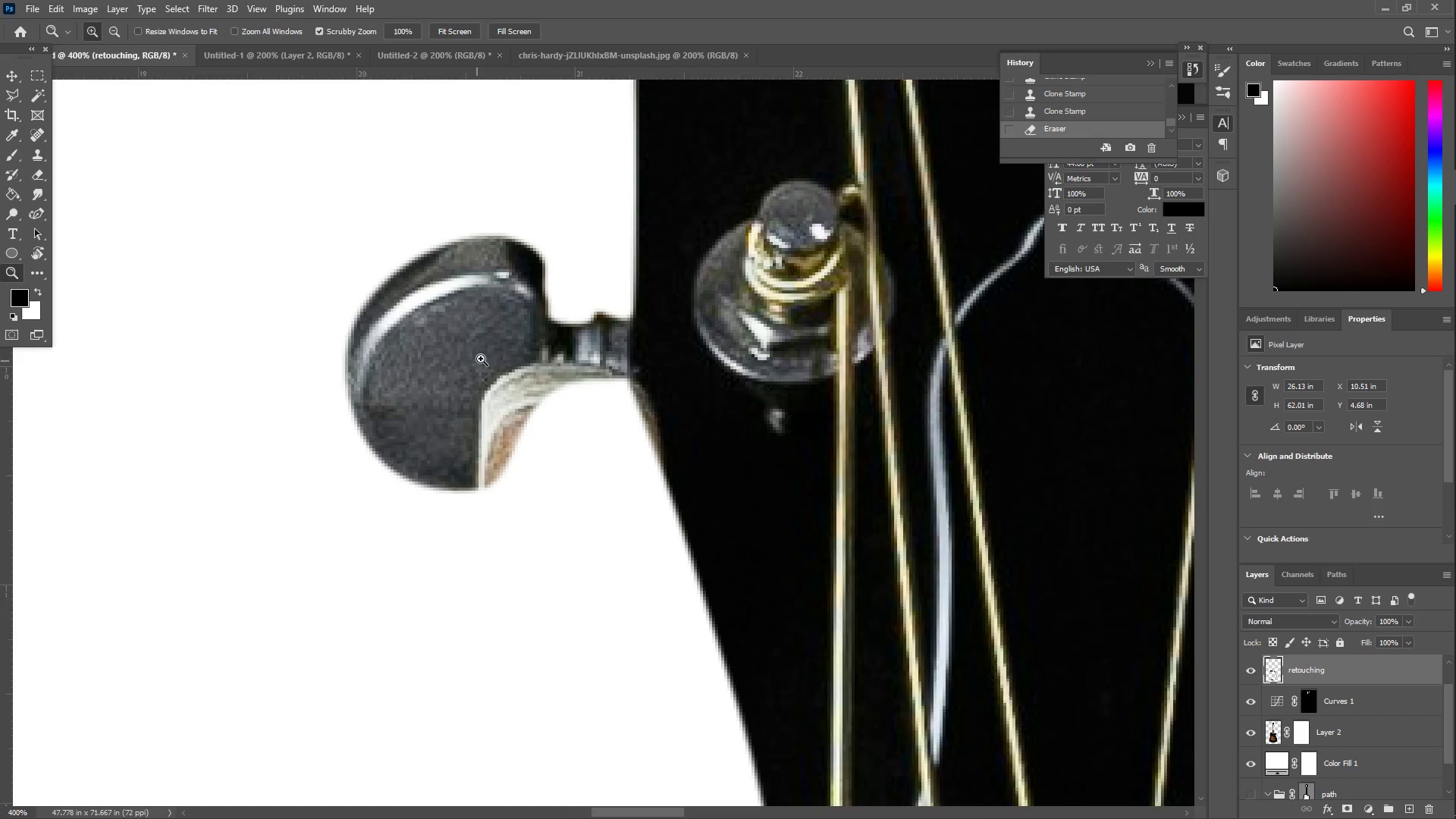 
left_click_drag(start_coordinate=[570, 552], to_coordinate=[495, 243])
 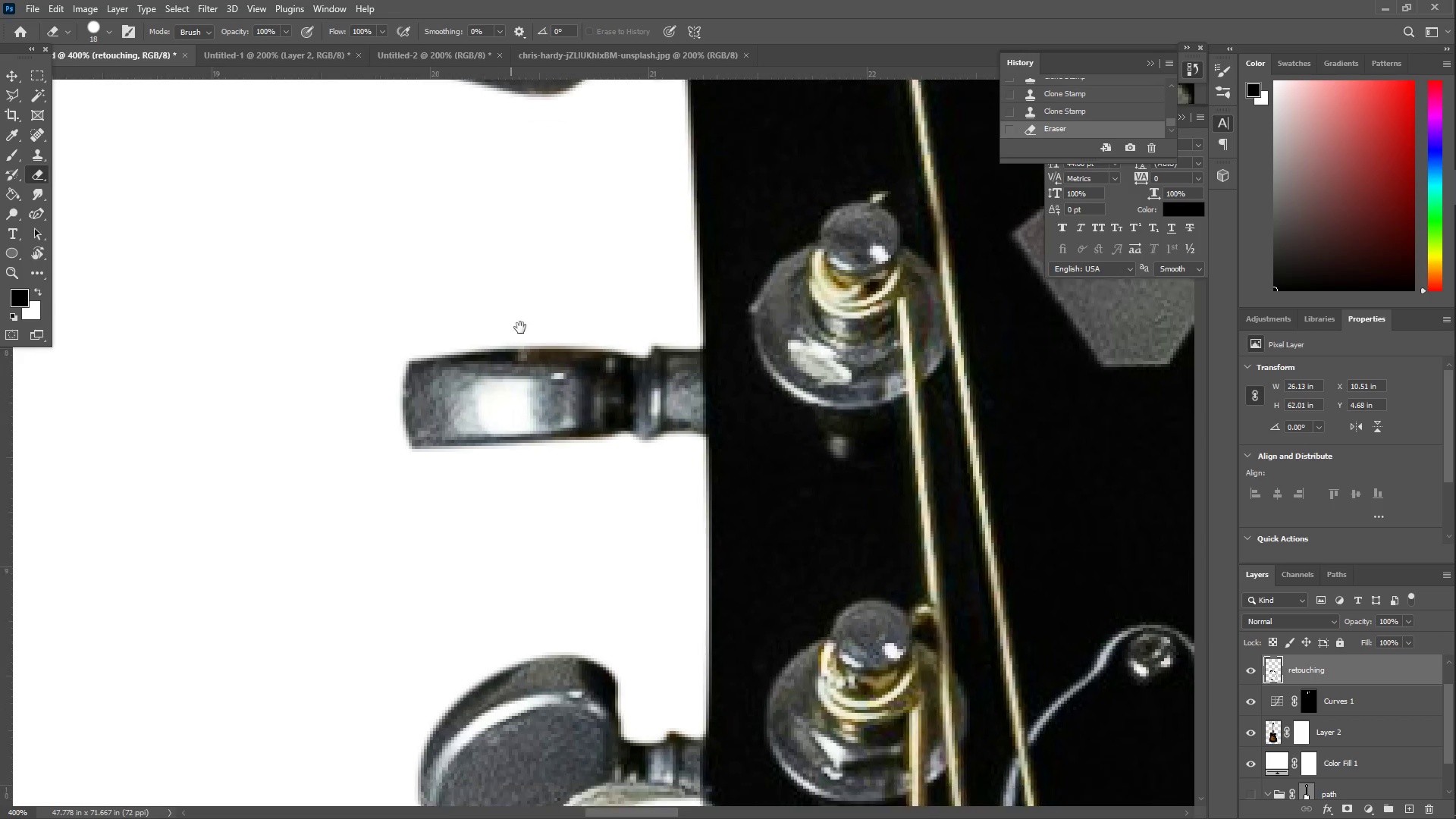 
left_click_drag(start_coordinate=[530, 456], to_coordinate=[561, 348])
 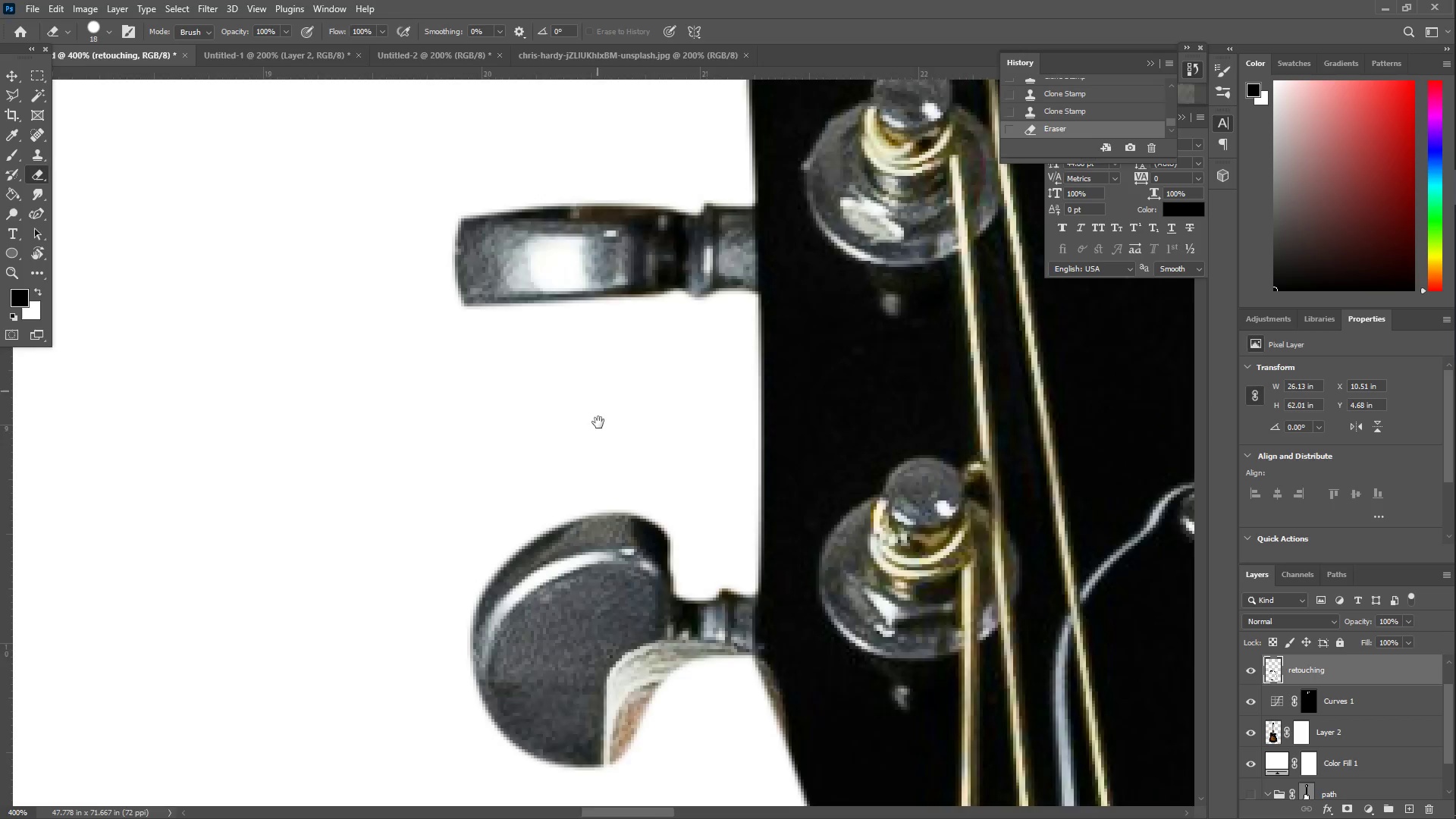 
left_click_drag(start_coordinate=[569, 453], to_coordinate=[541, 272])
 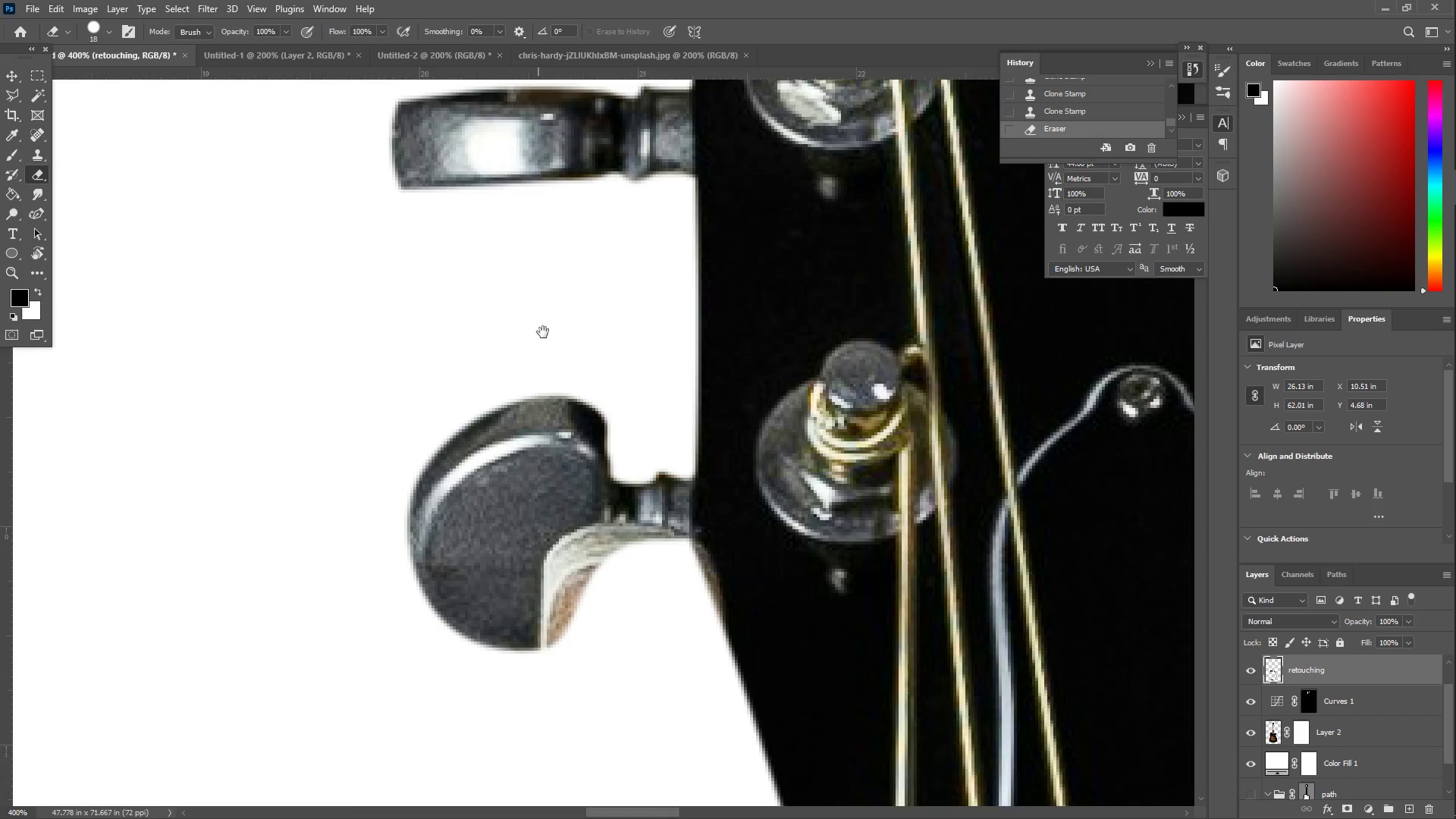 
left_click_drag(start_coordinate=[566, 459], to_coordinate=[530, 362])
 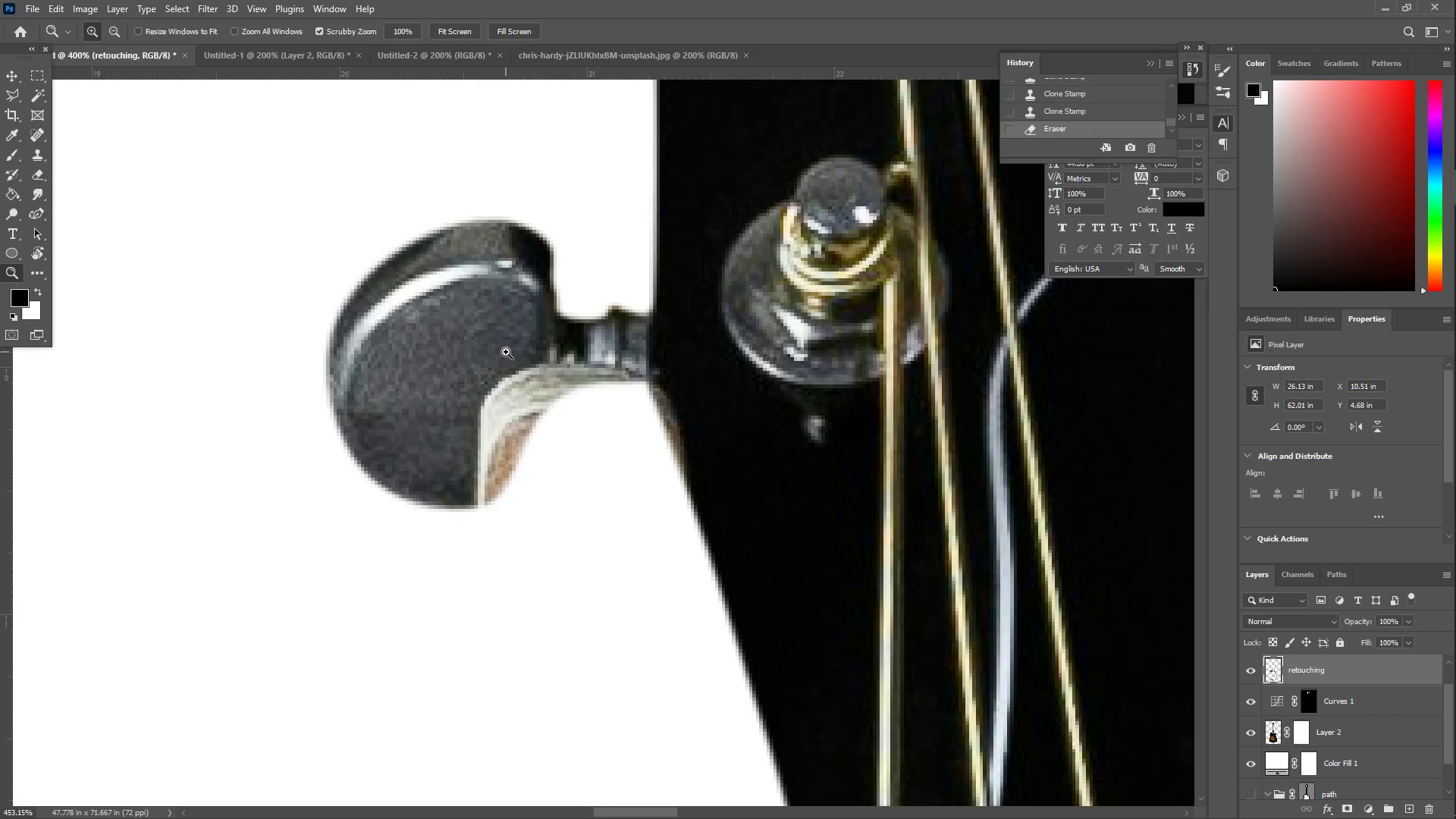 
key(Space)
 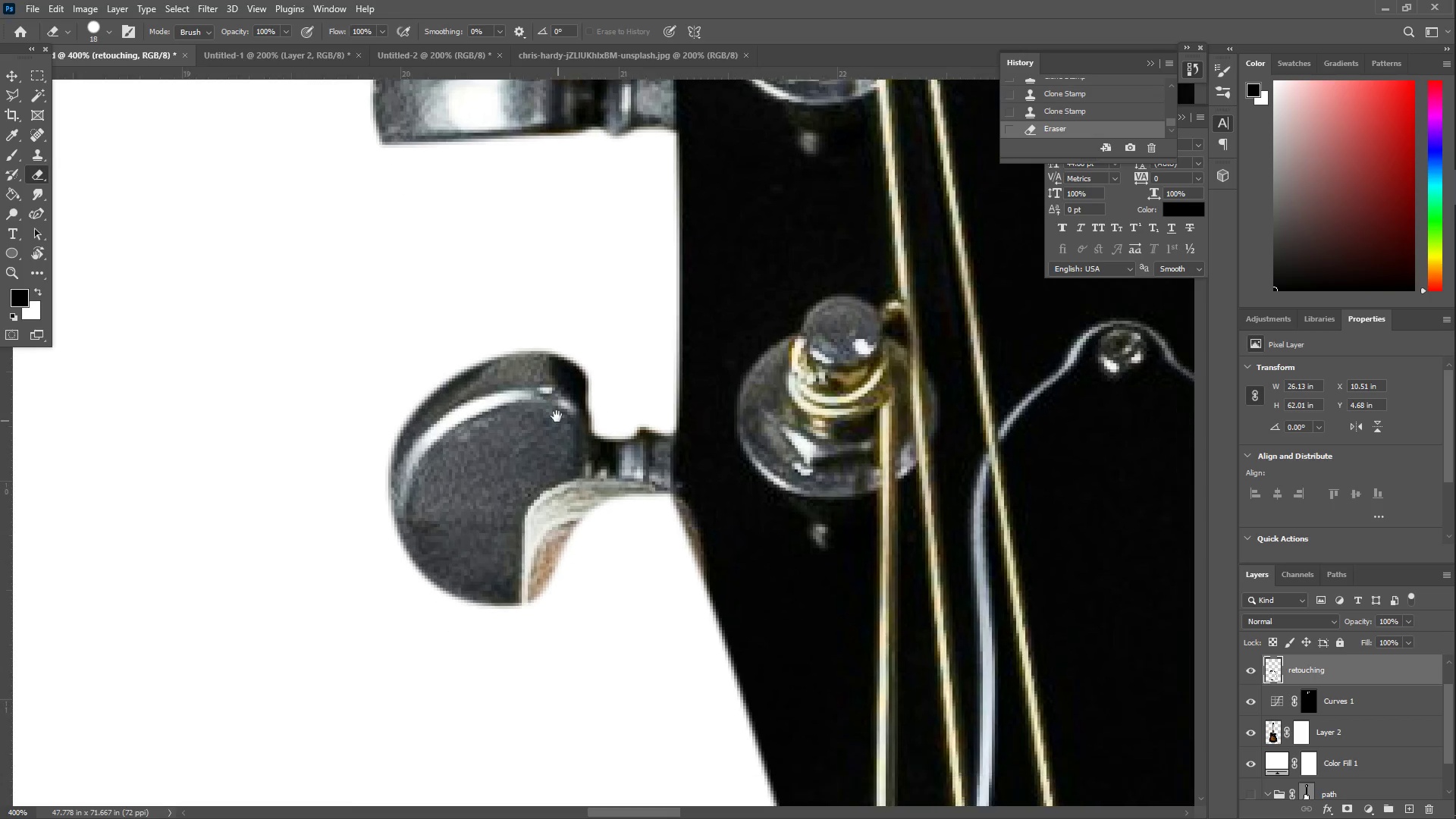 
key(Space)
 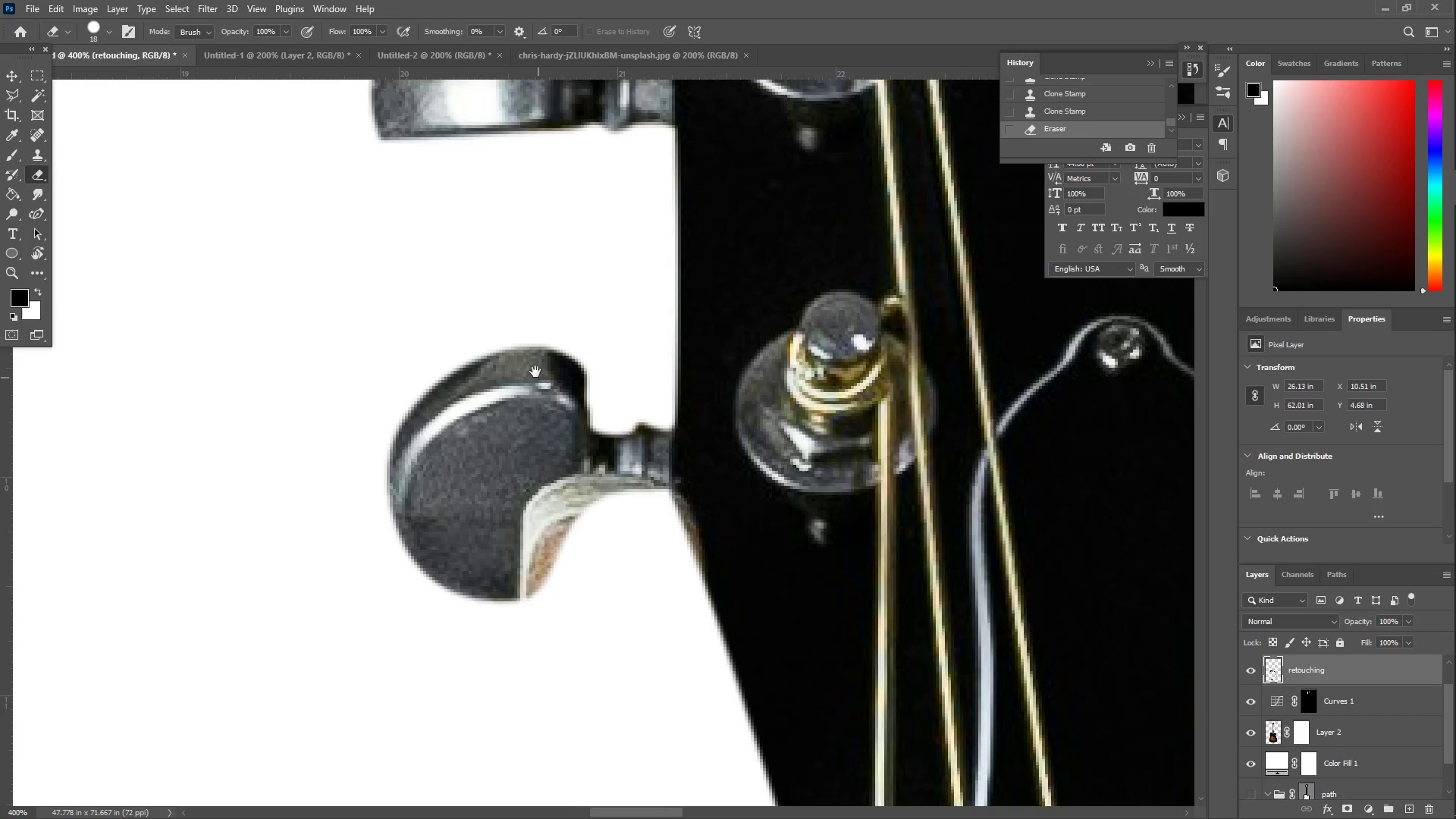 
key(Space)
 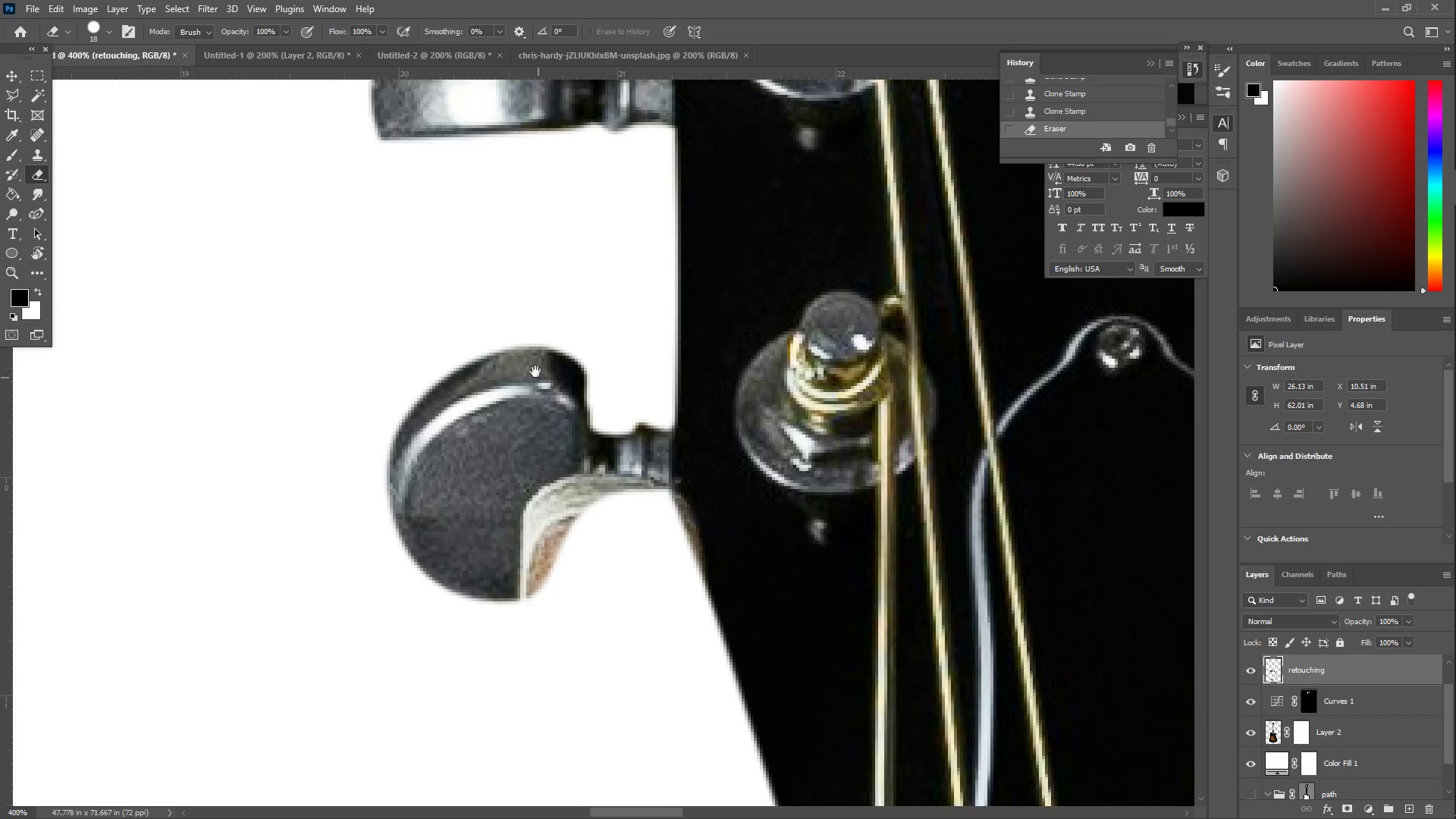 
key(Space)
 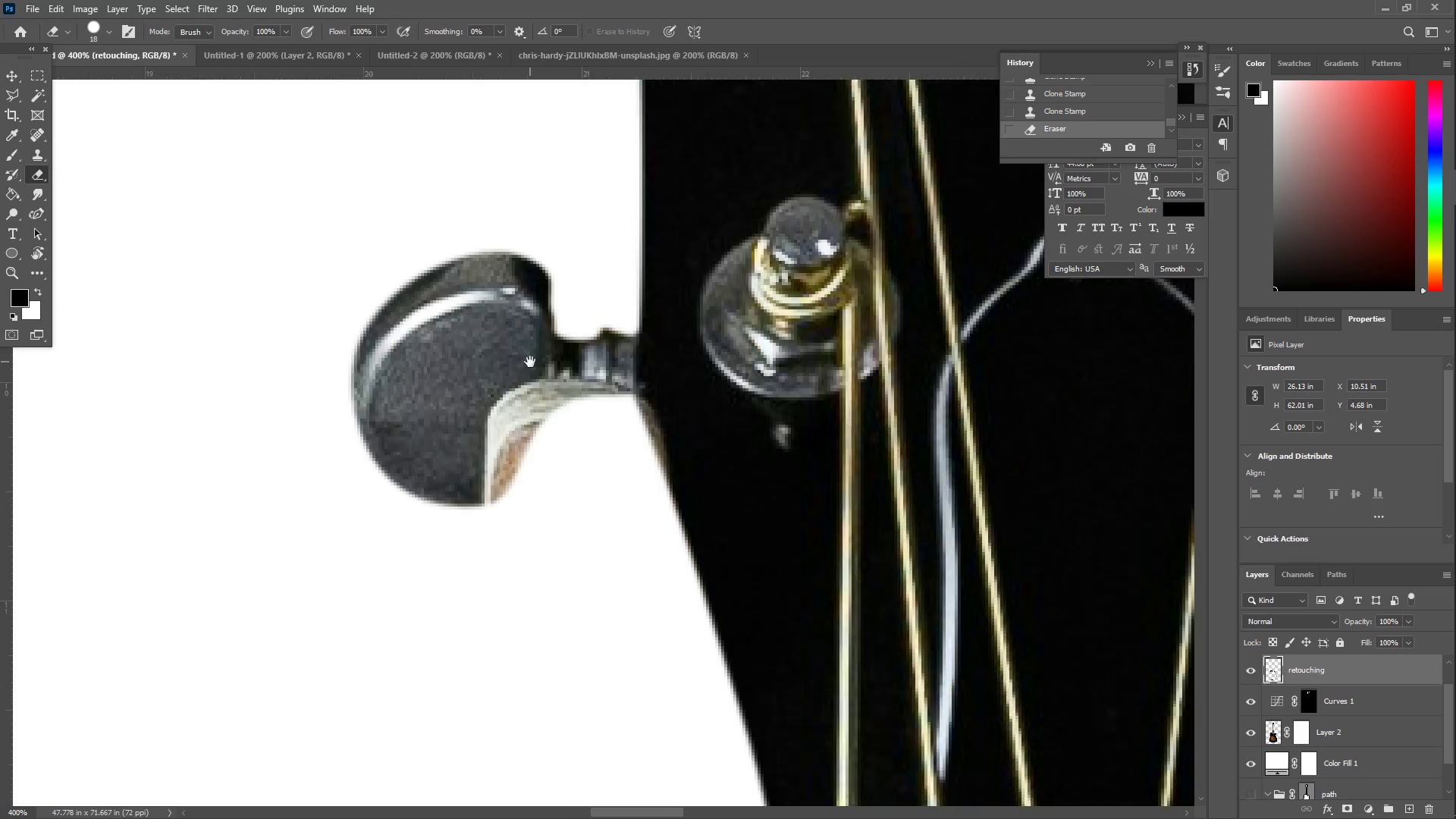 
key(Space)
 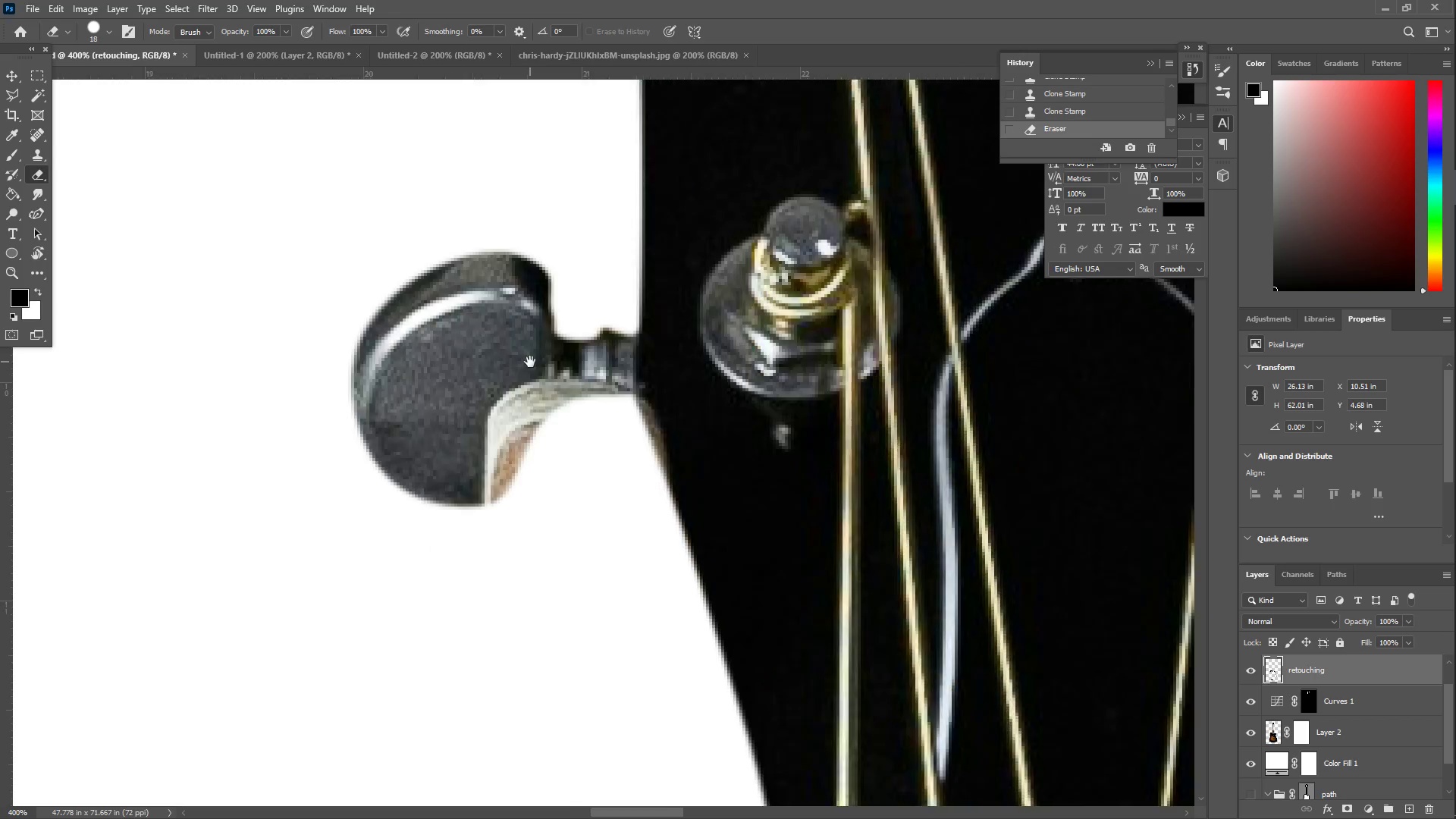 
key(Space)
 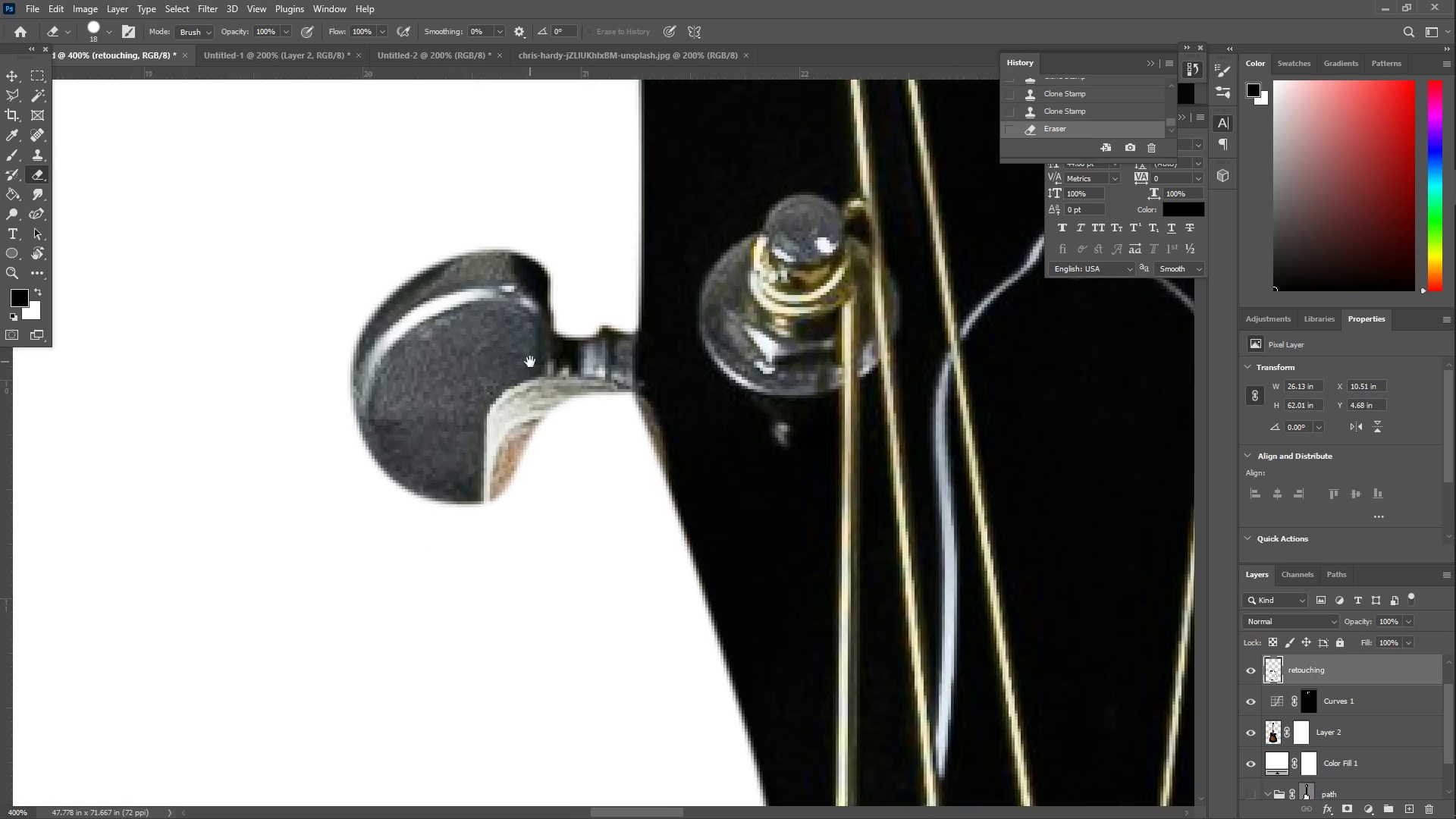 
key(Space)
 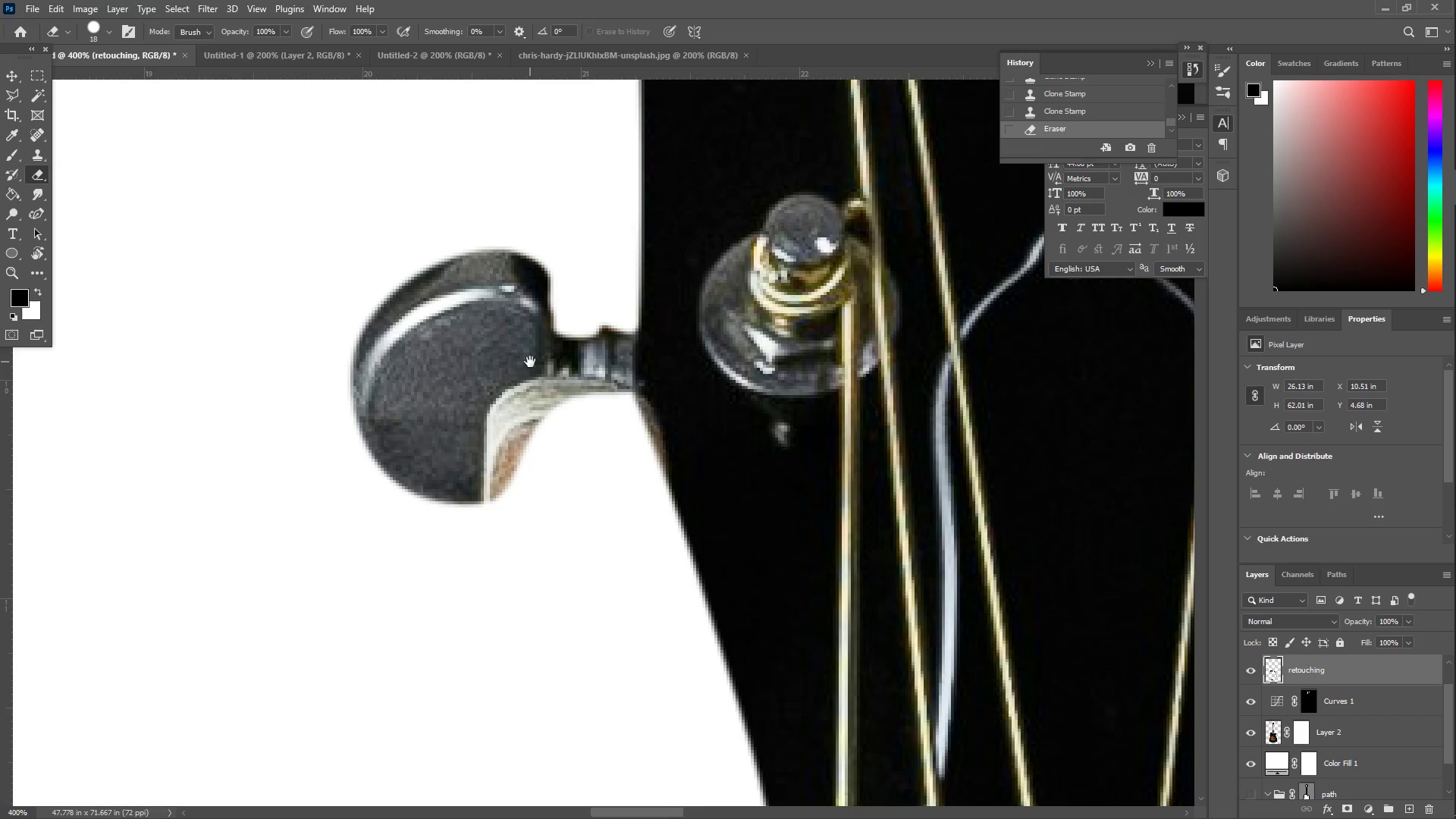 
key(Z)
 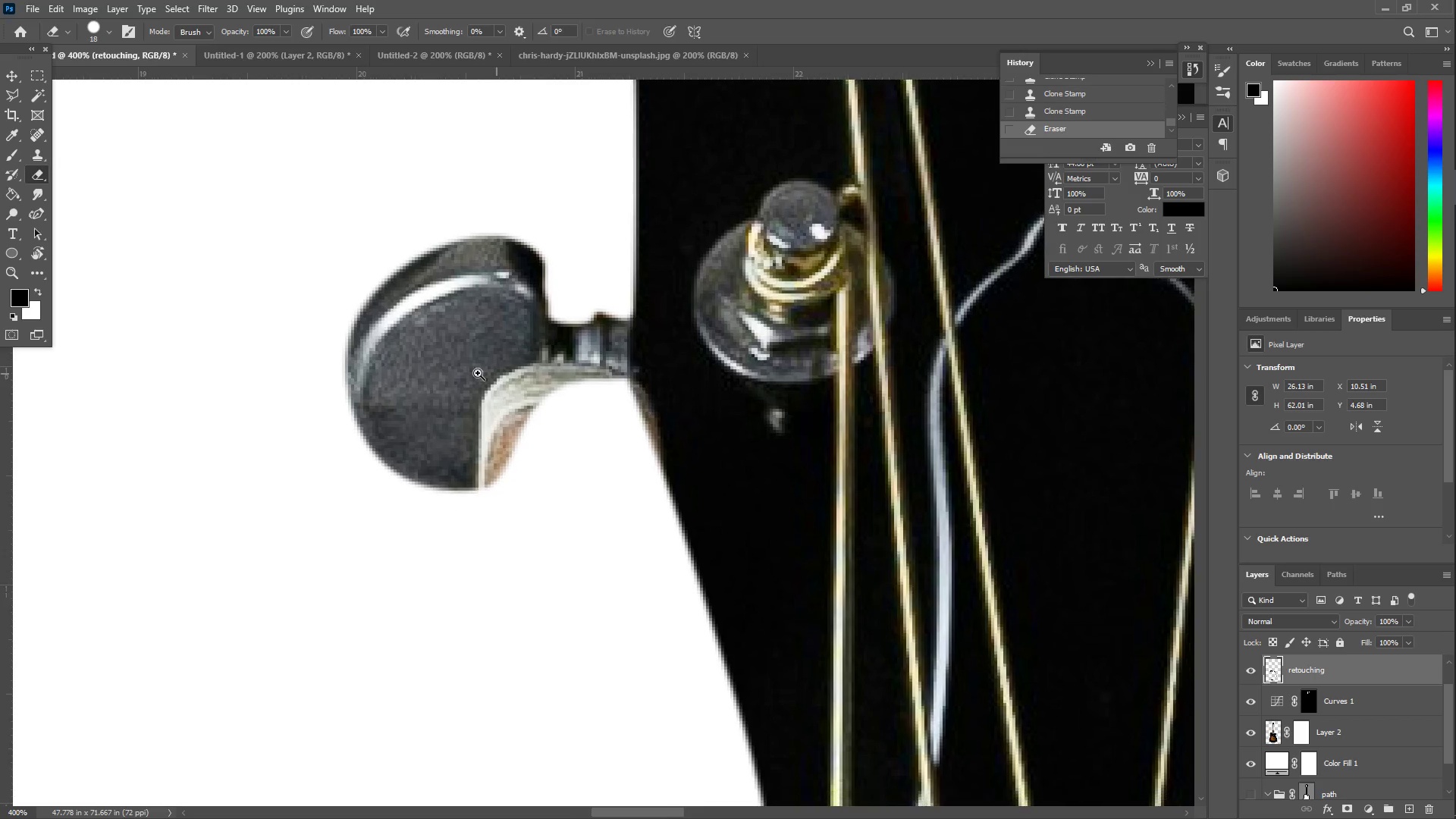 
left_click_drag(start_coordinate=[484, 357], to_coordinate=[508, 352])
 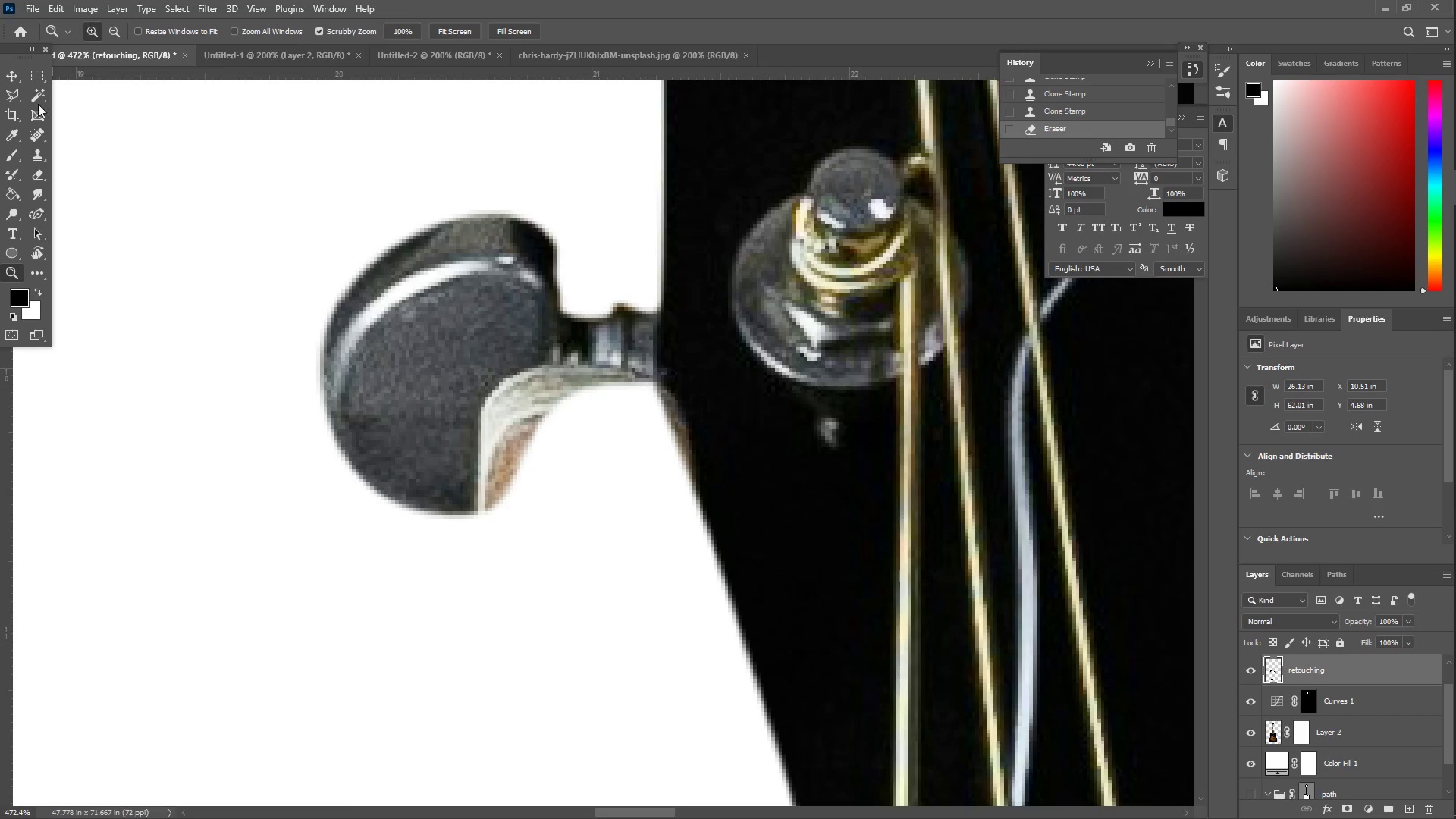 
left_click([40, 98])
 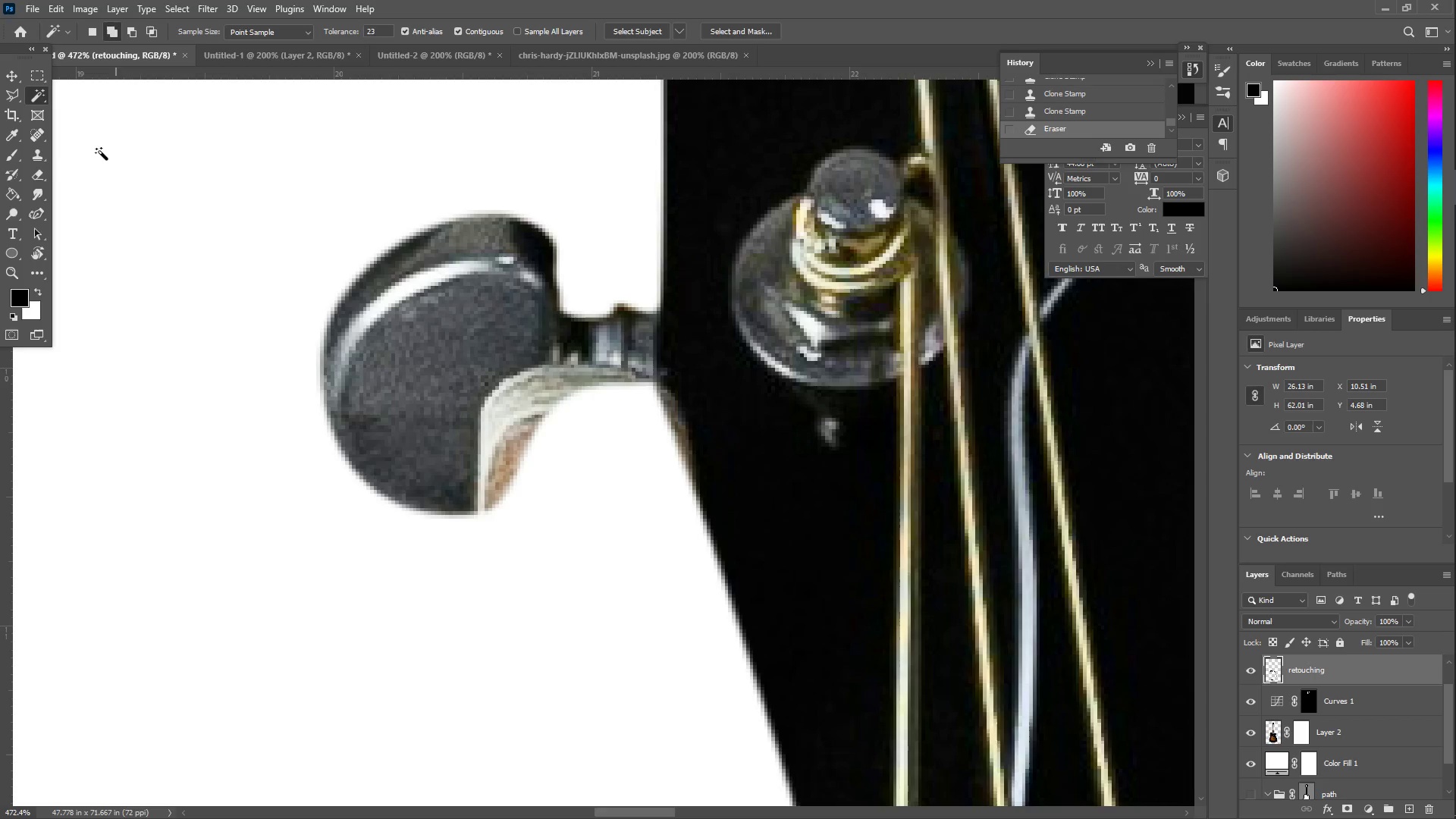 
hold_key(key=AltLeft, duration=0.39)
 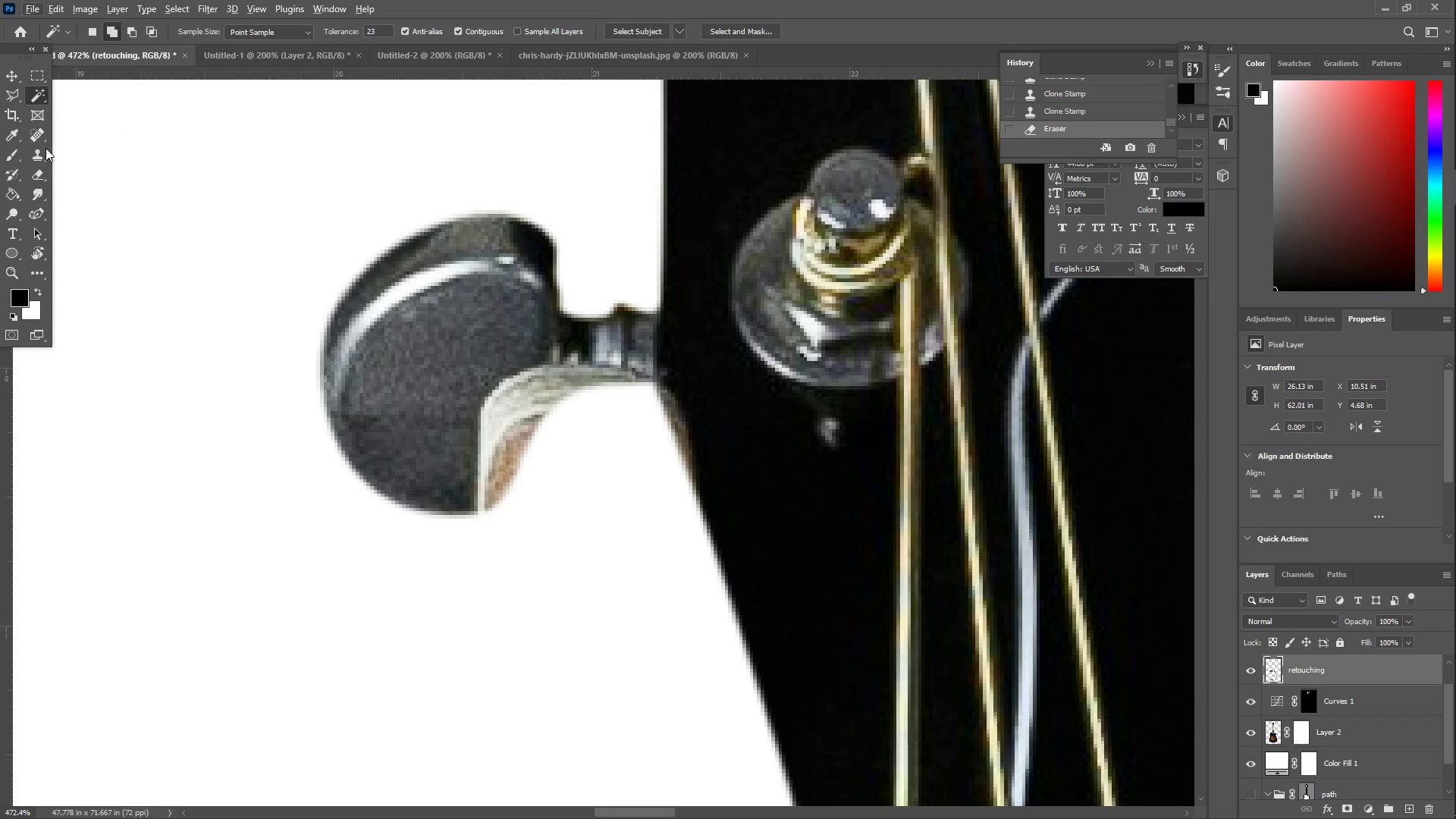 
double_click([38, 149])
 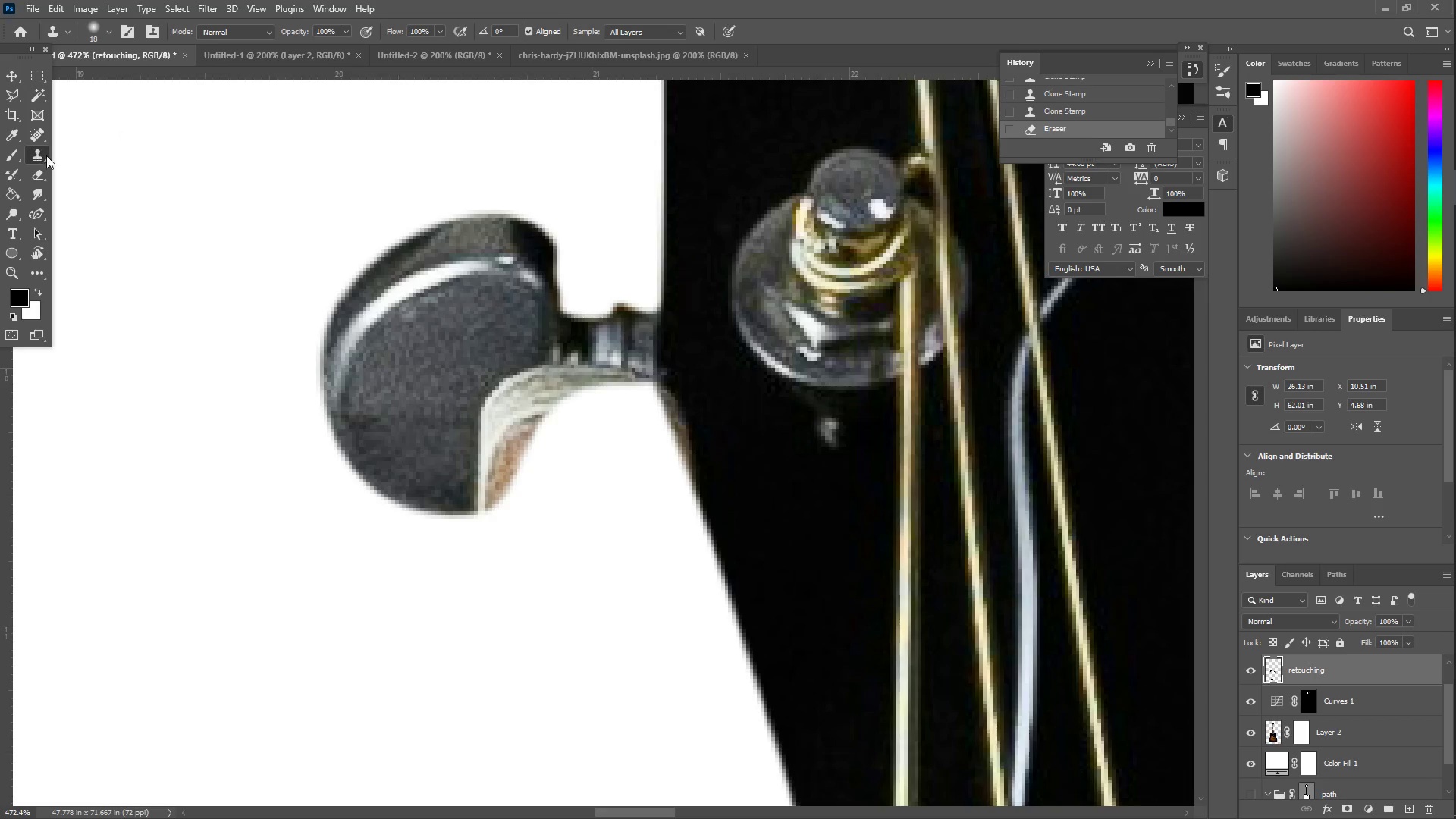 
hold_key(key=AltLeft, duration=0.73)
left_click([462, 305])
 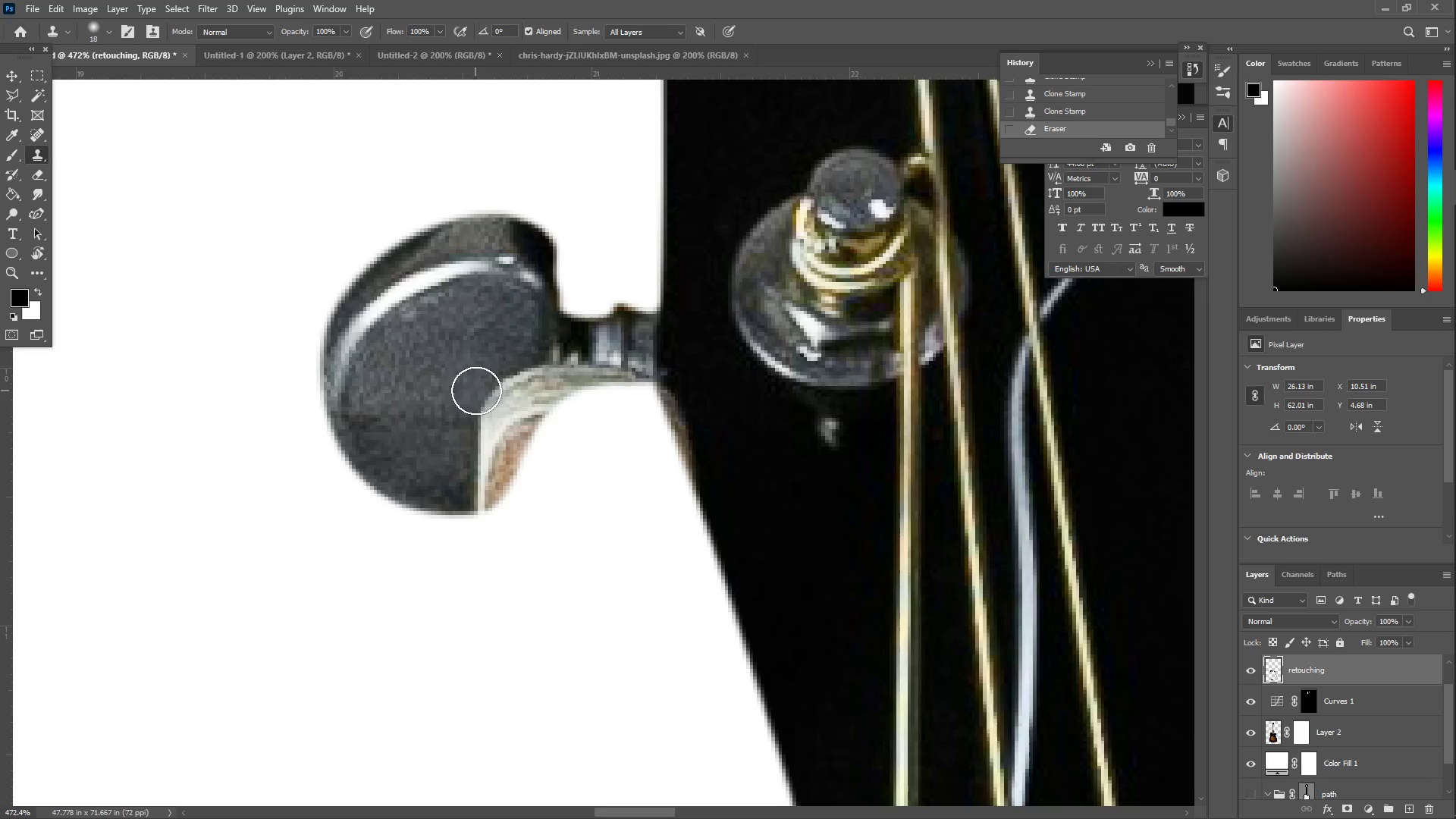 
left_click_drag(start_coordinate=[495, 393], to_coordinate=[520, 375])
 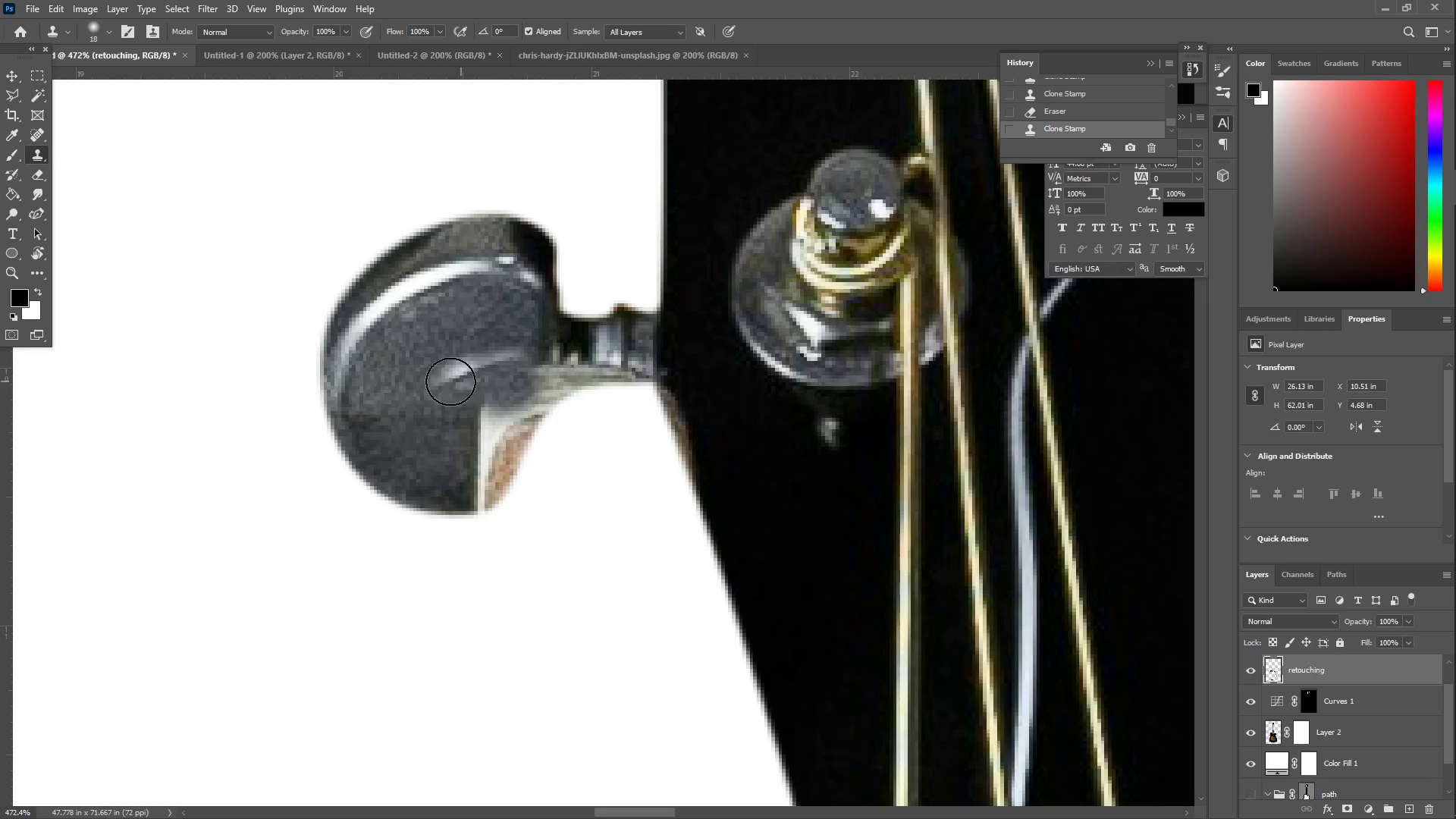 
key(Alt+AltLeft)
 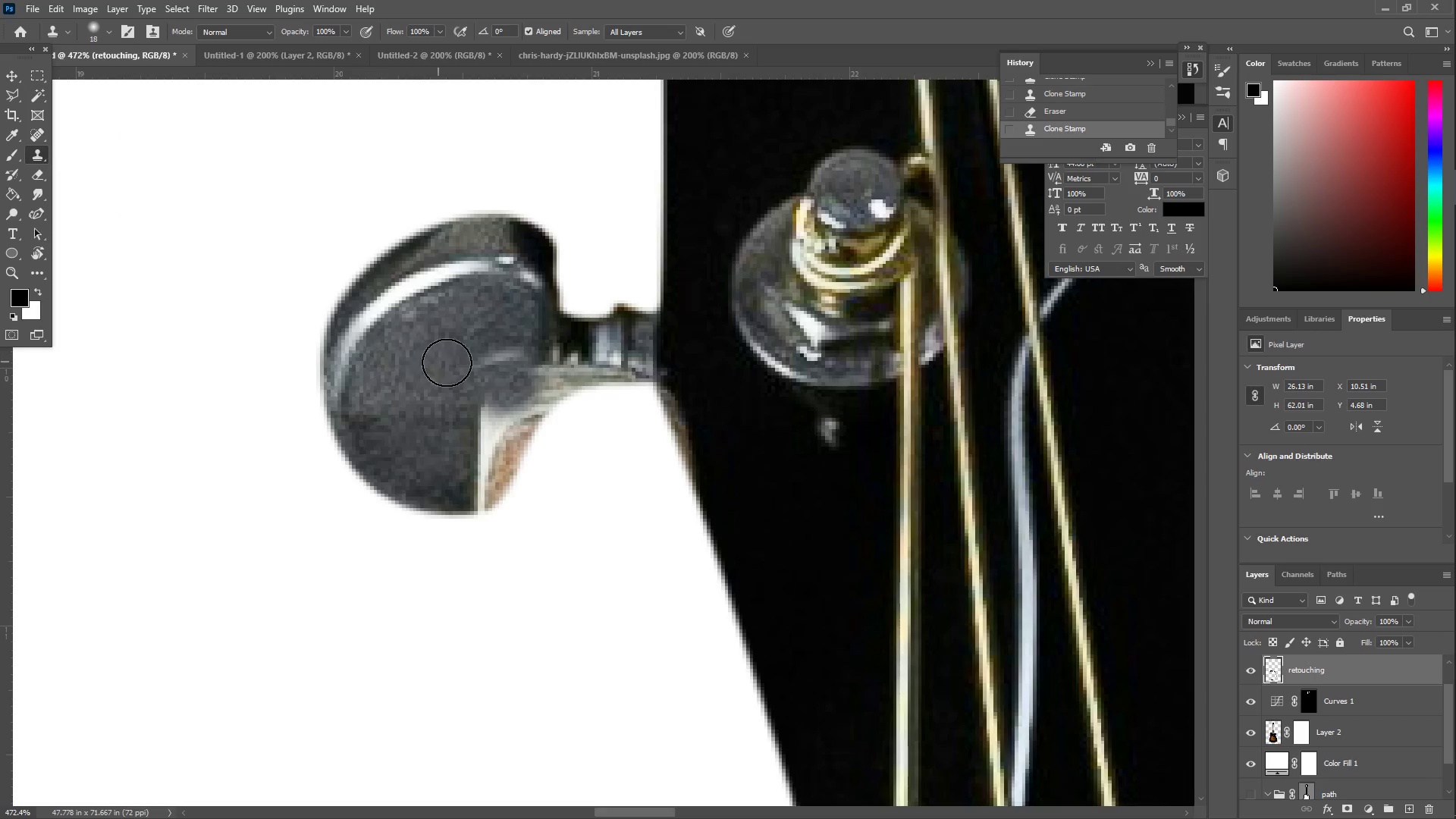 
left_click_drag(start_coordinate=[474, 368], to_coordinate=[503, 362])
 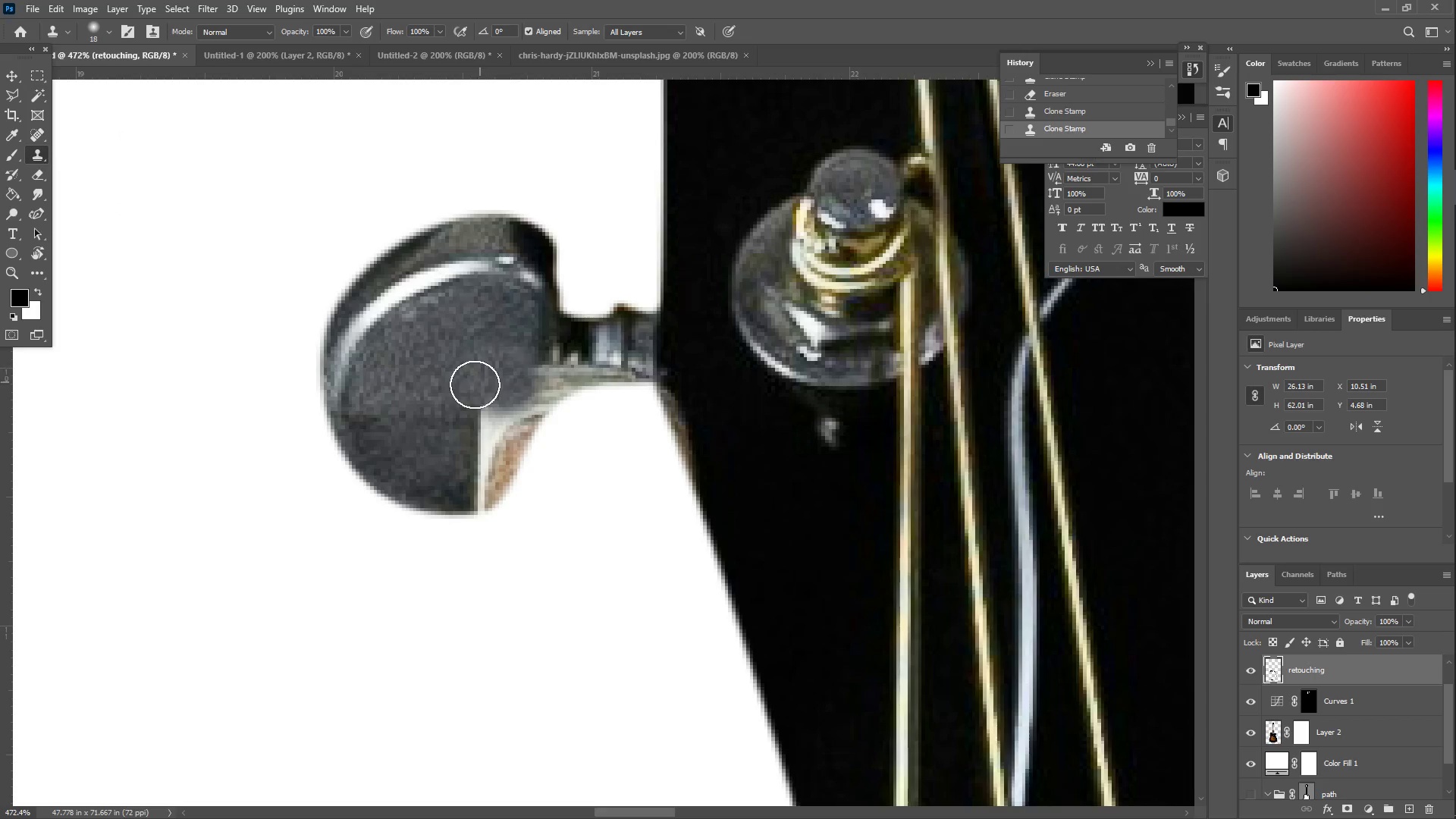 
hold_key(key=AltLeft, duration=0.72)
 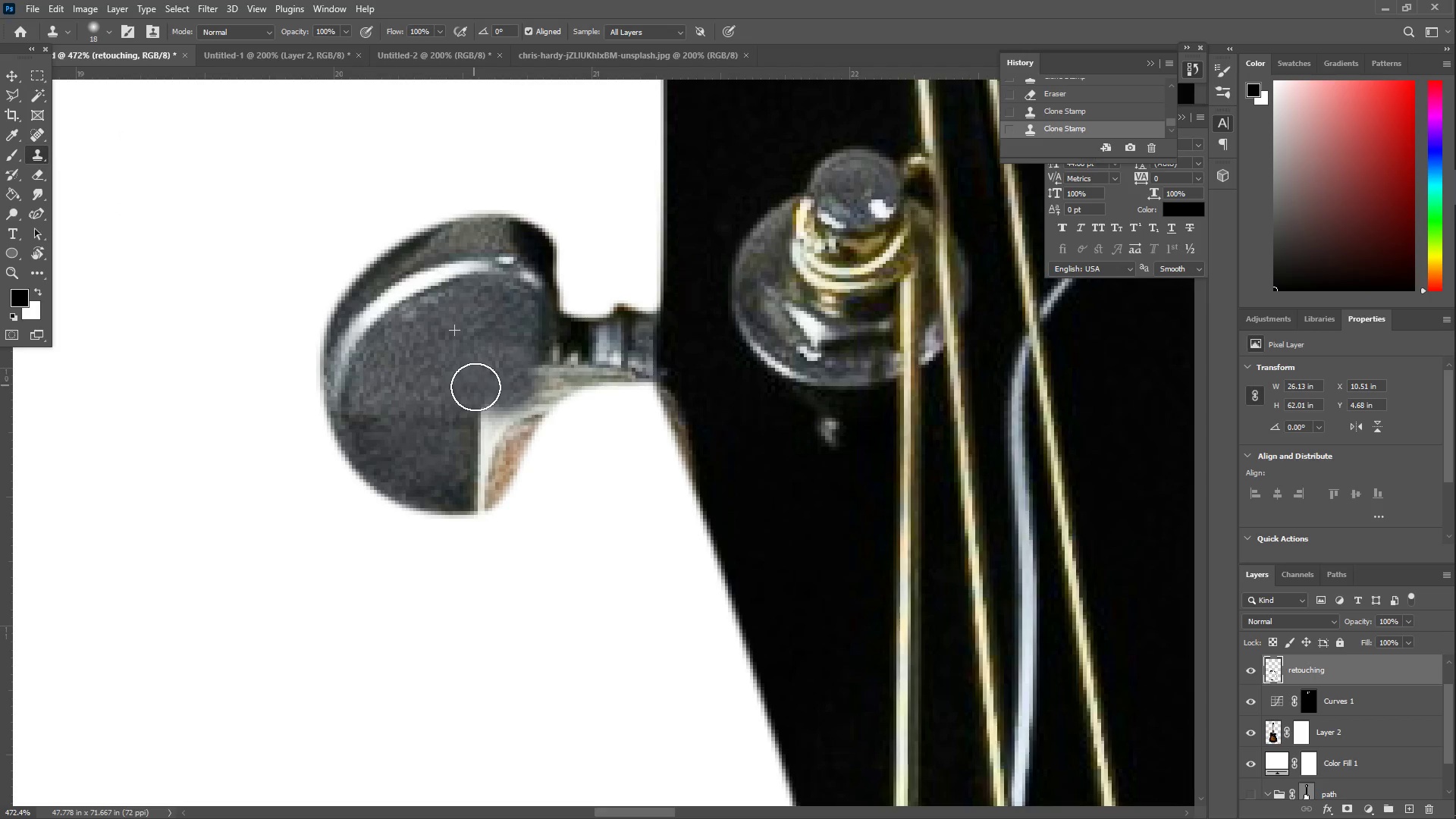 
hold_key(key=AltLeft, duration=1.5)
left_click([413, 459])
 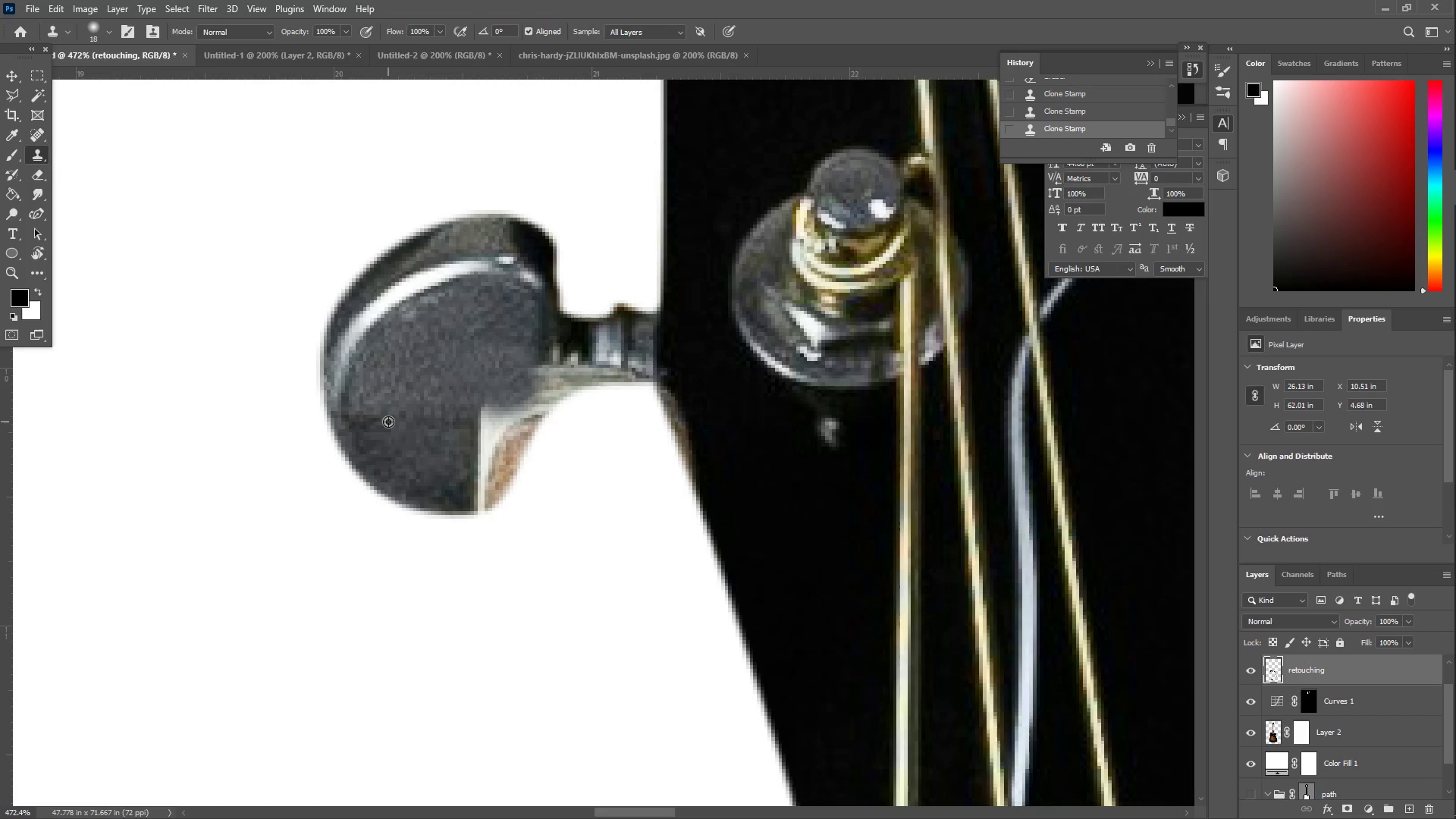 
hold_key(key=AltLeft, duration=0.33)
left_click([380, 415])
 